 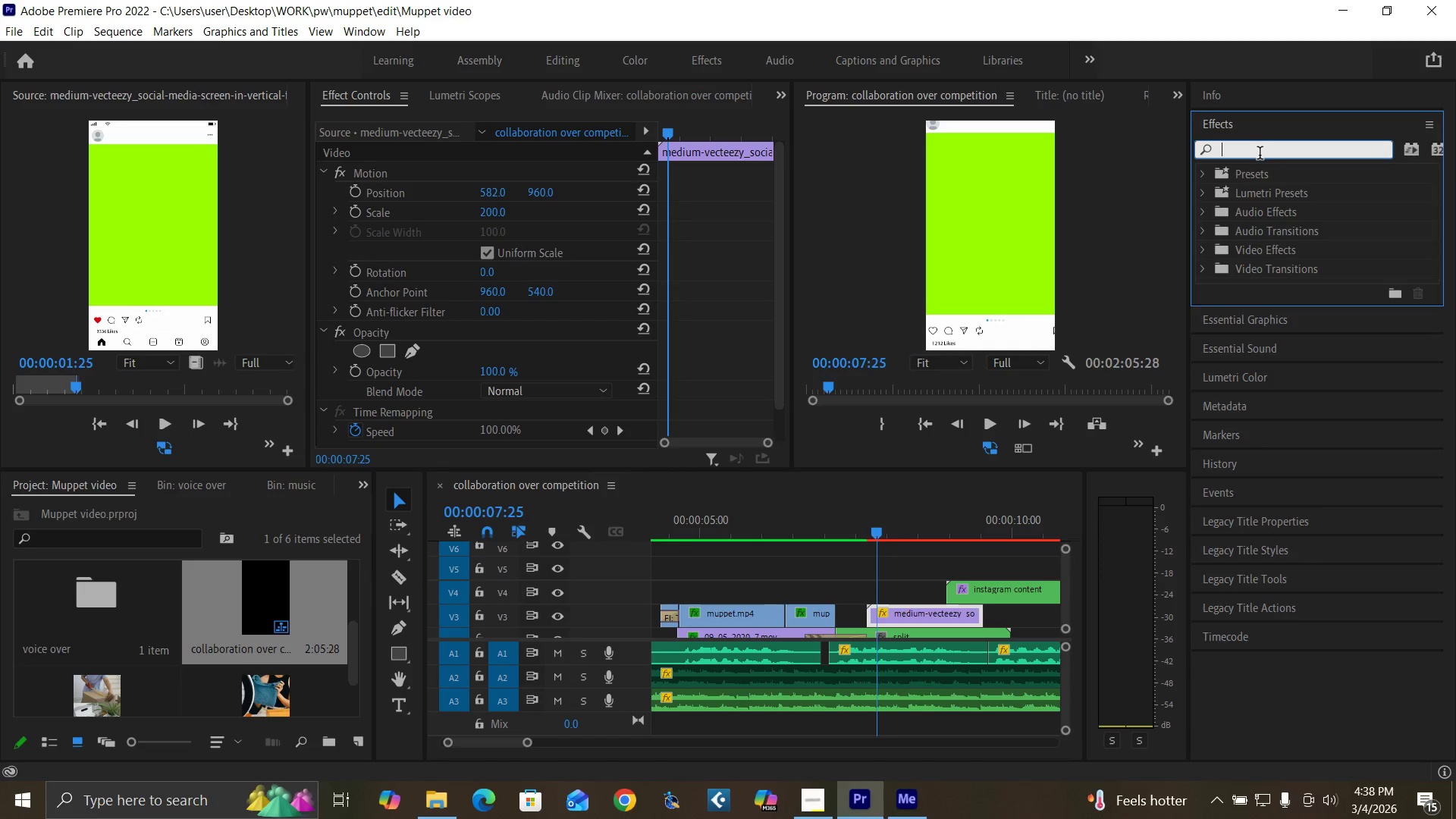 
type(ultra)
 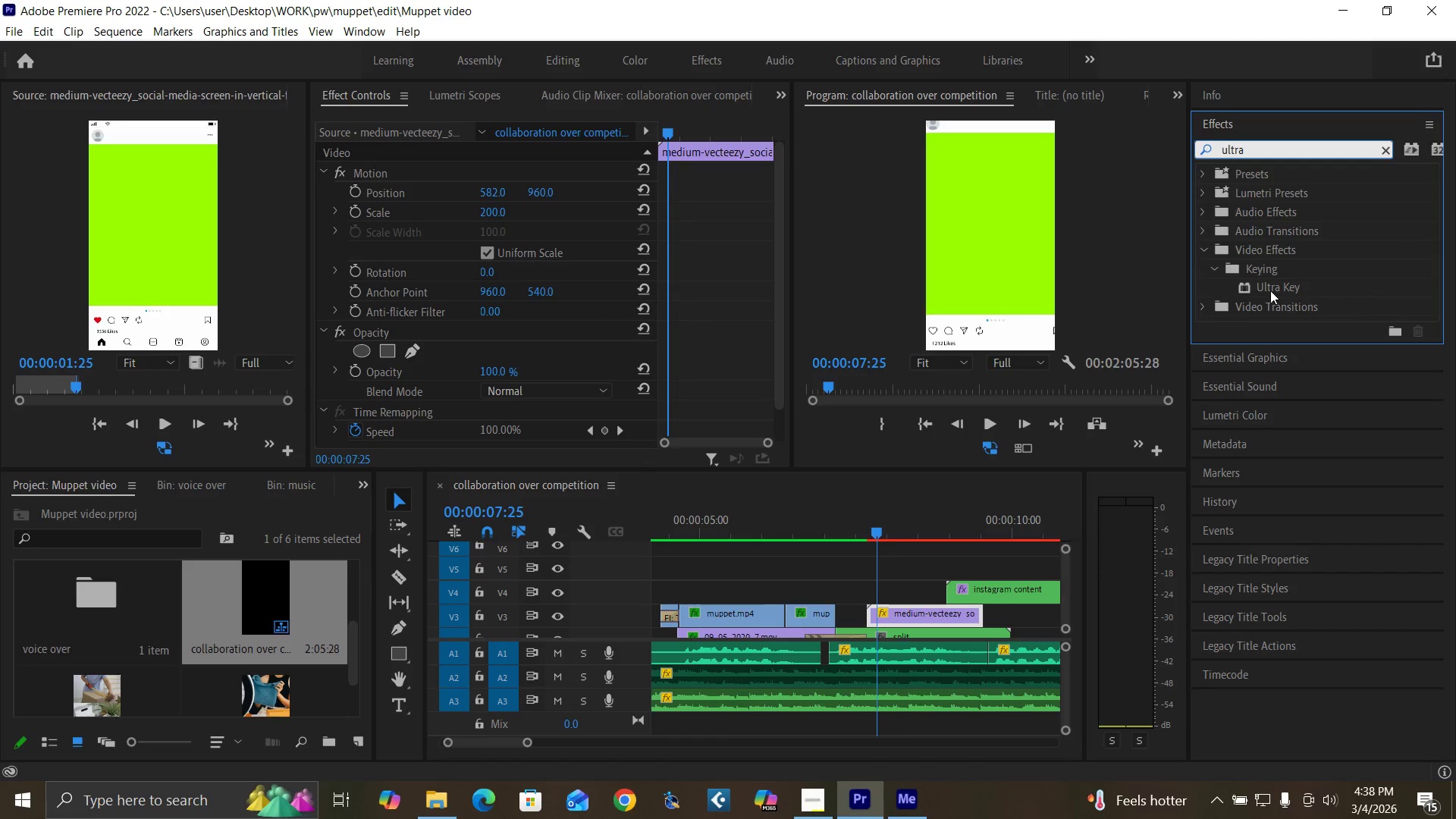 
left_click_drag(start_coordinate=[1270, 284], to_coordinate=[890, 610])
 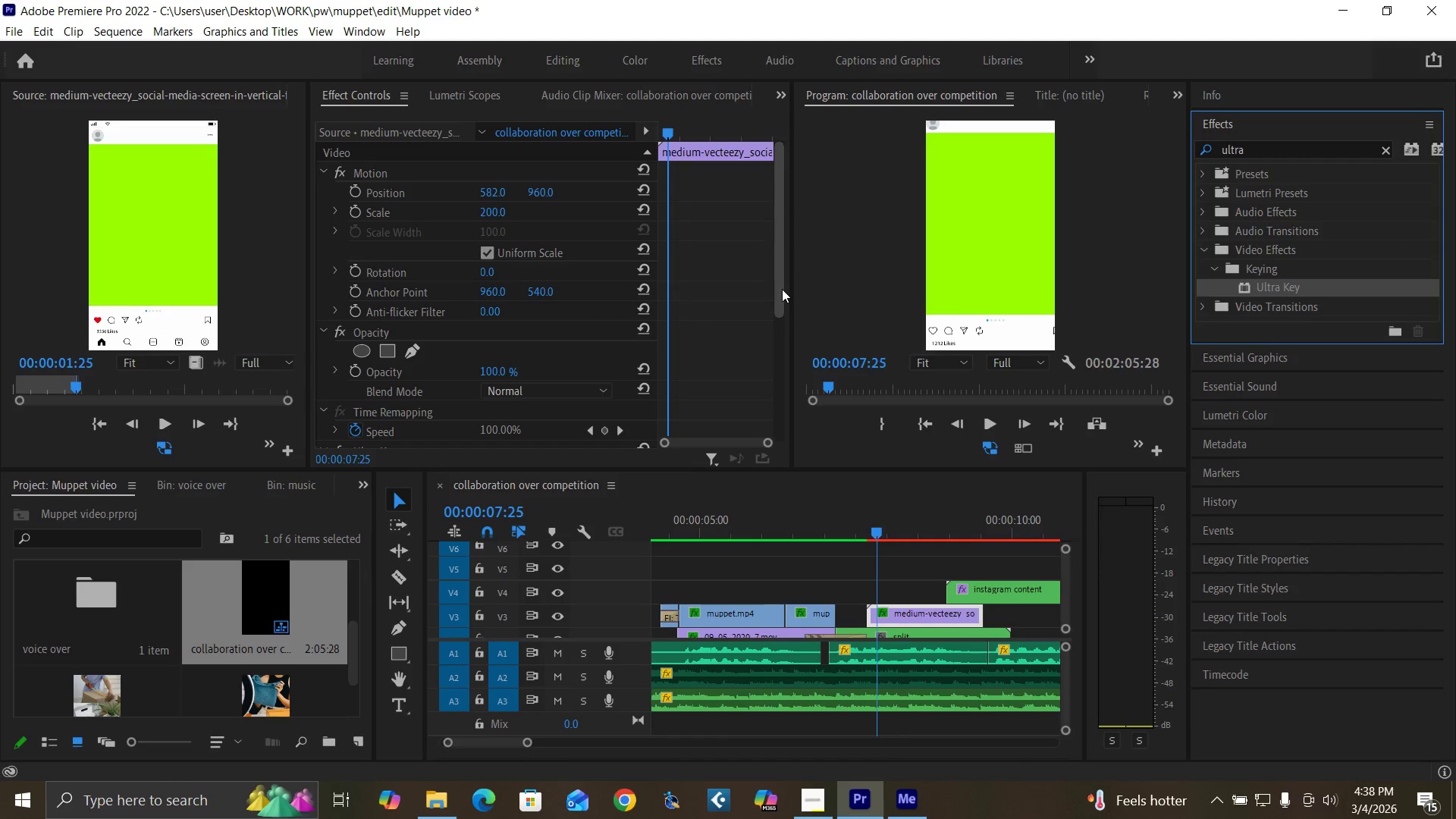 
left_click_drag(start_coordinate=[781, 289], to_coordinate=[758, 470])
 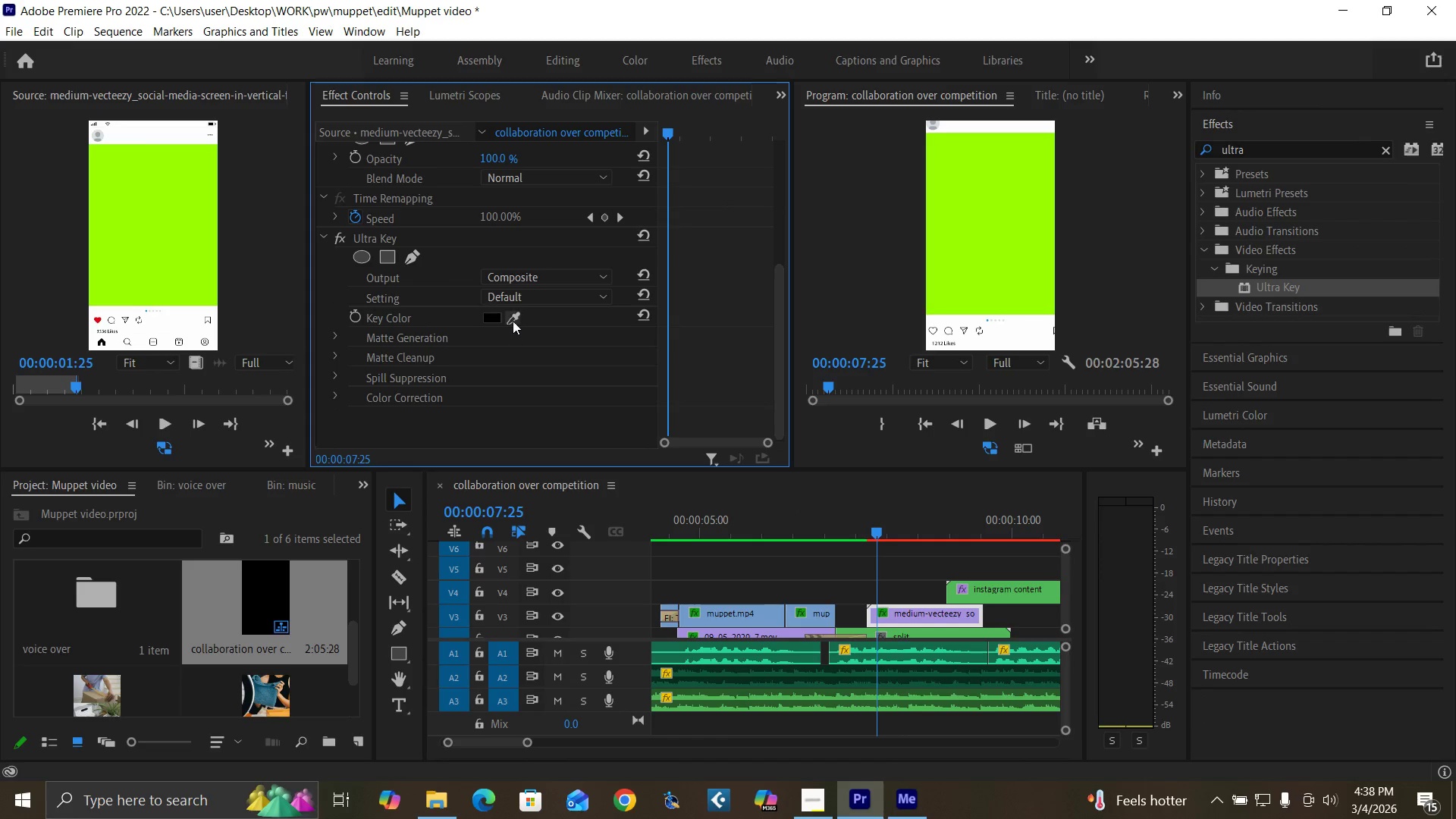 
left_click([513, 318])
 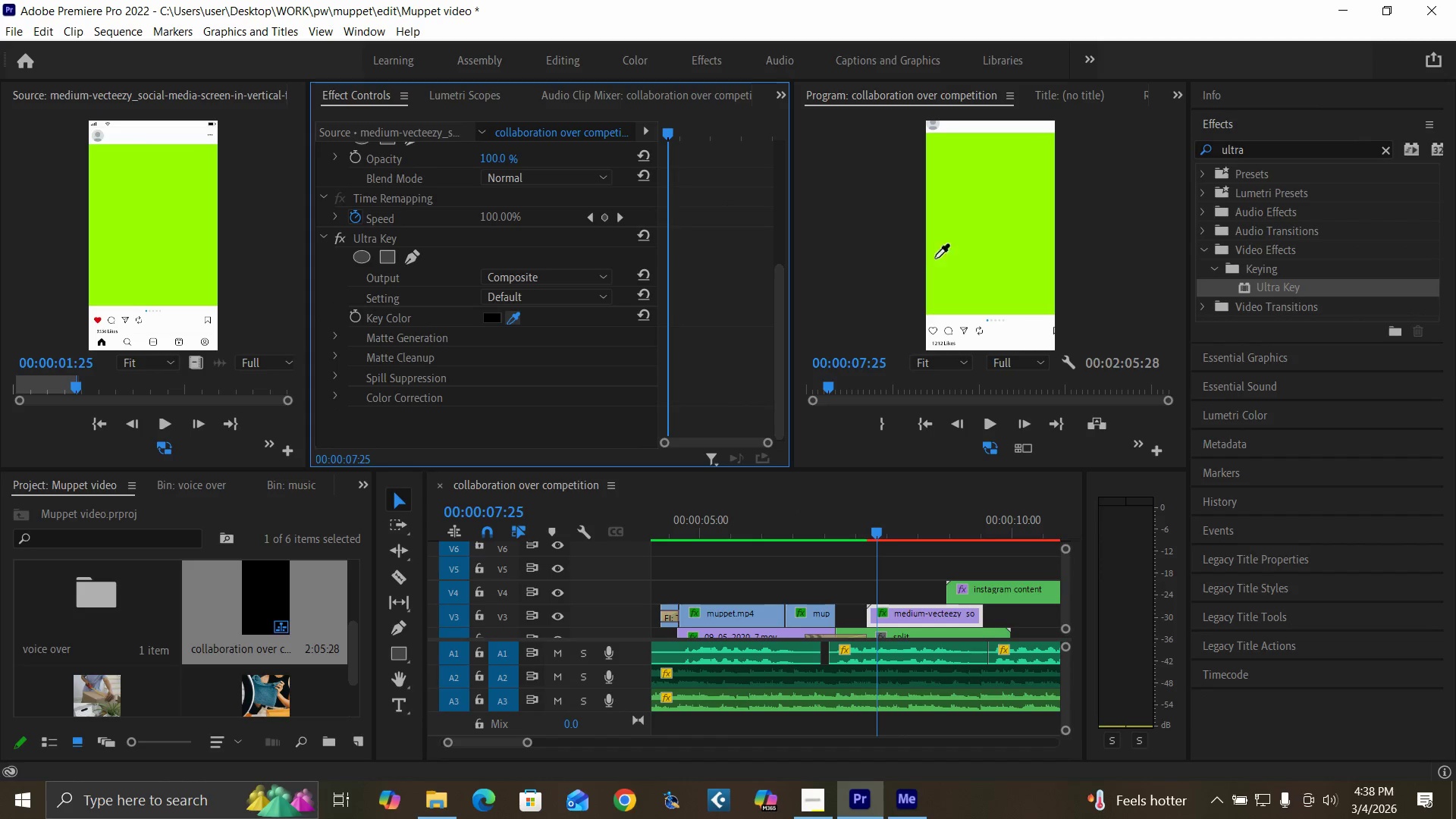 
left_click([963, 247])
 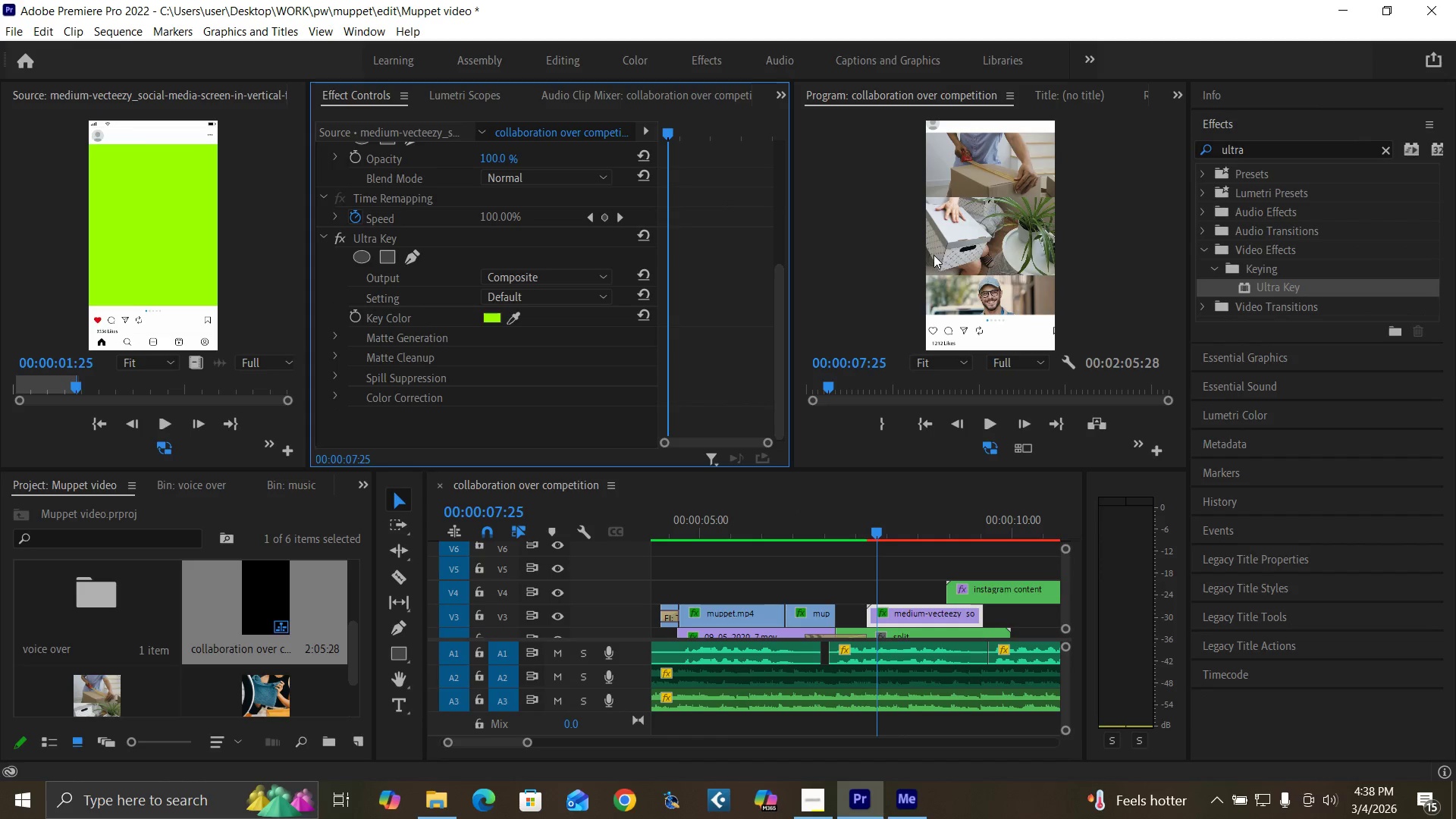 
key(Control+Backquote)
 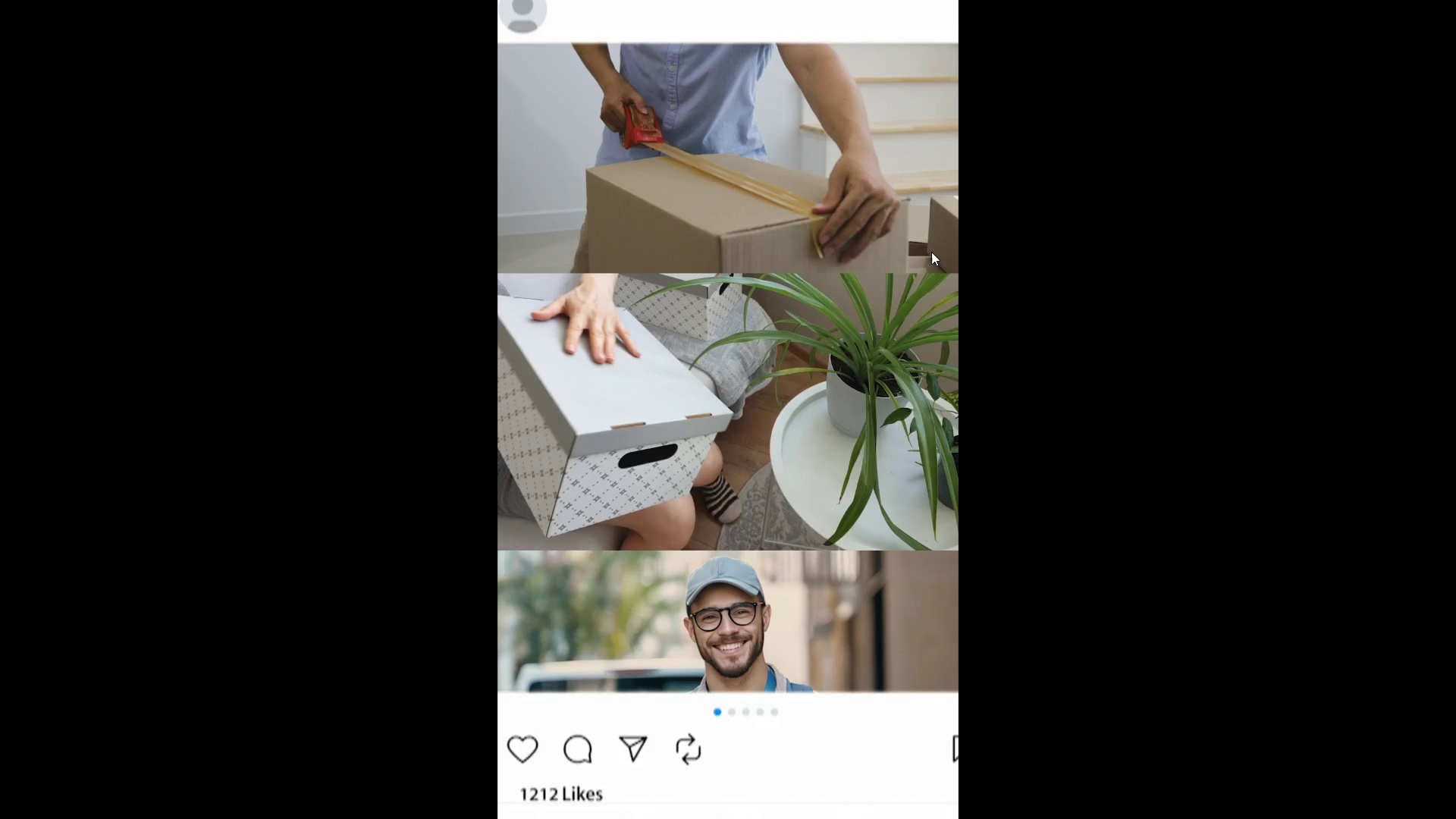 
hold_key(key=ControlLeft, duration=1.51)
 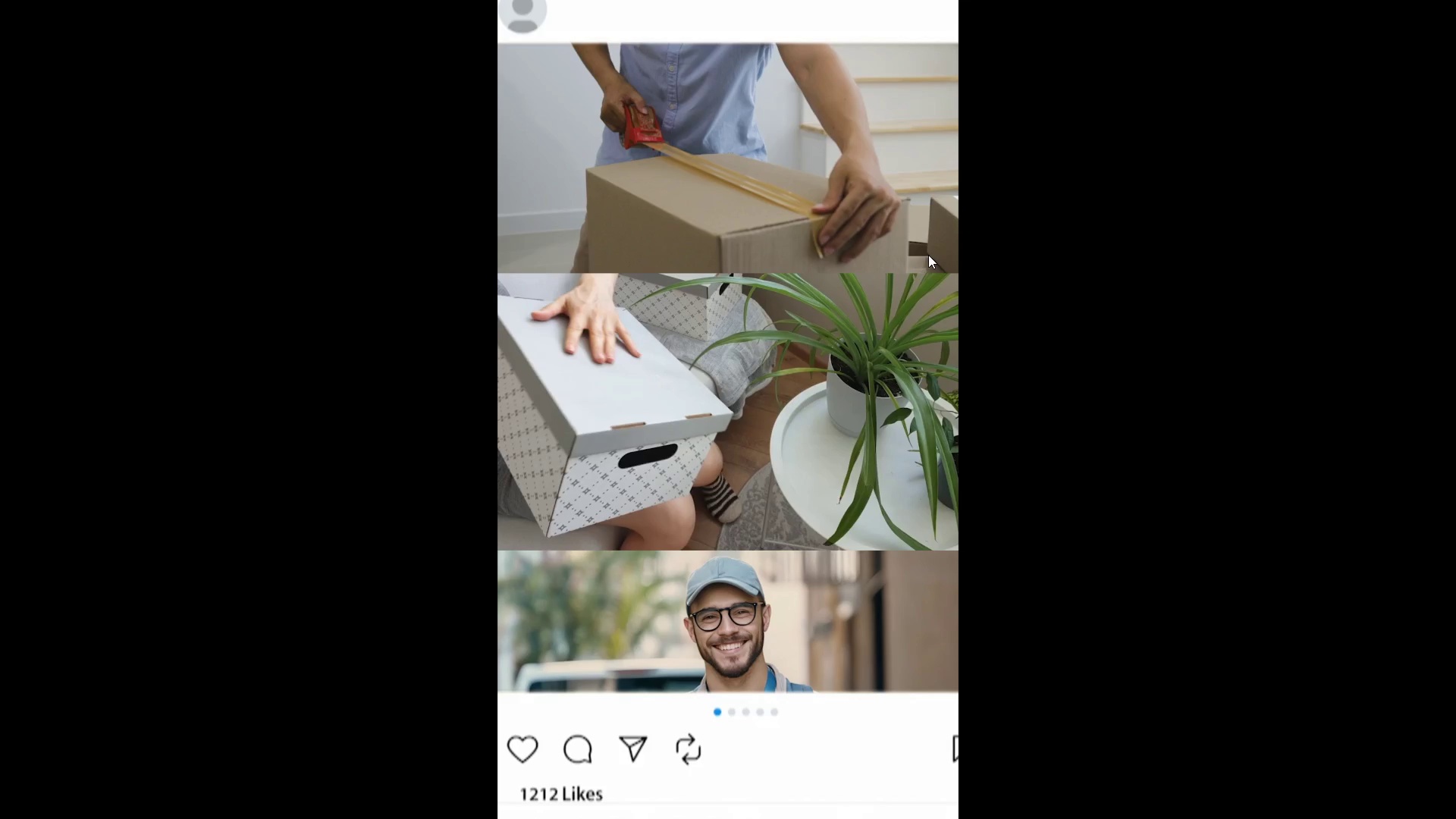 
key(Control+Backquote)
 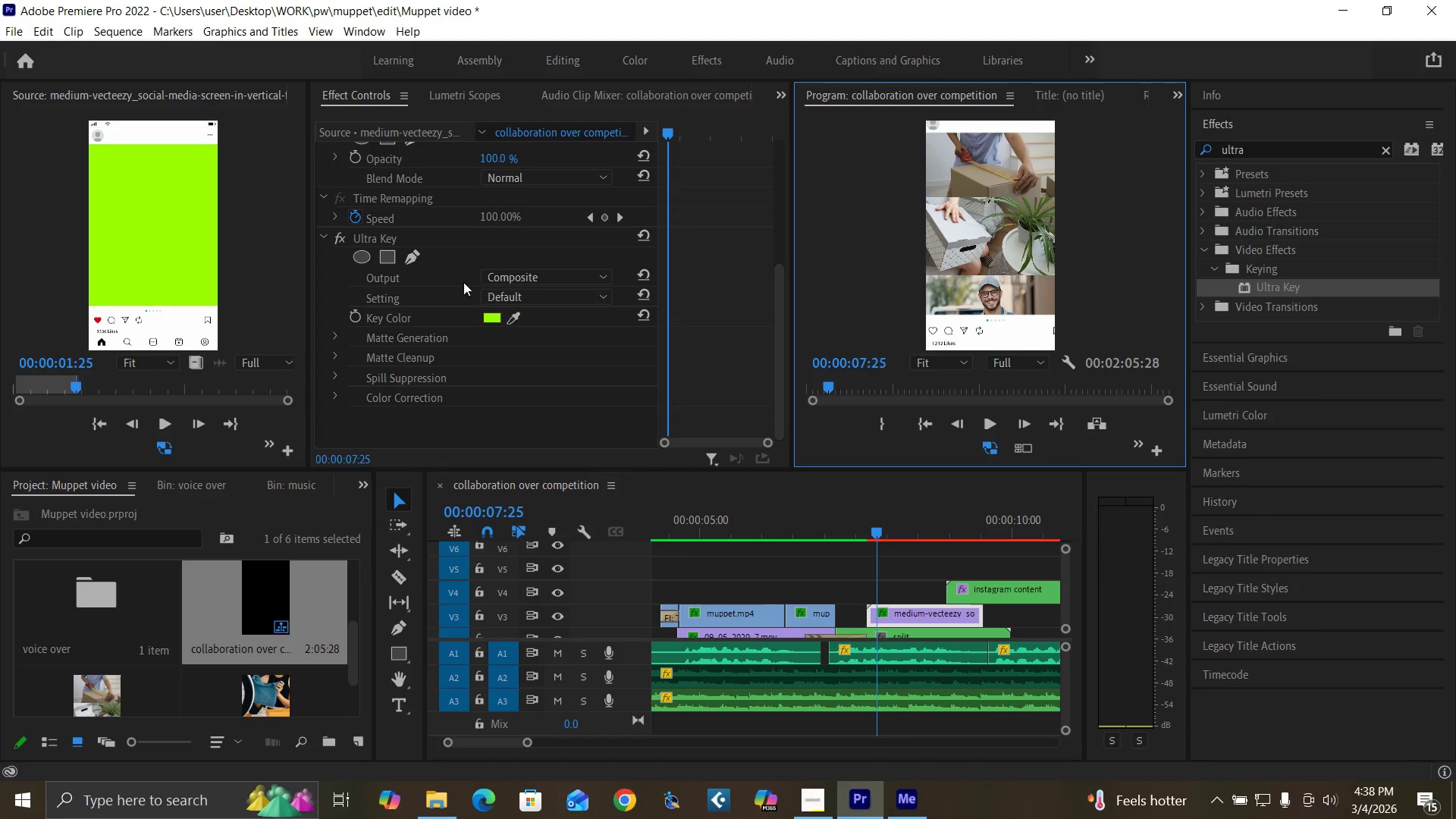 
left_click([331, 332])
 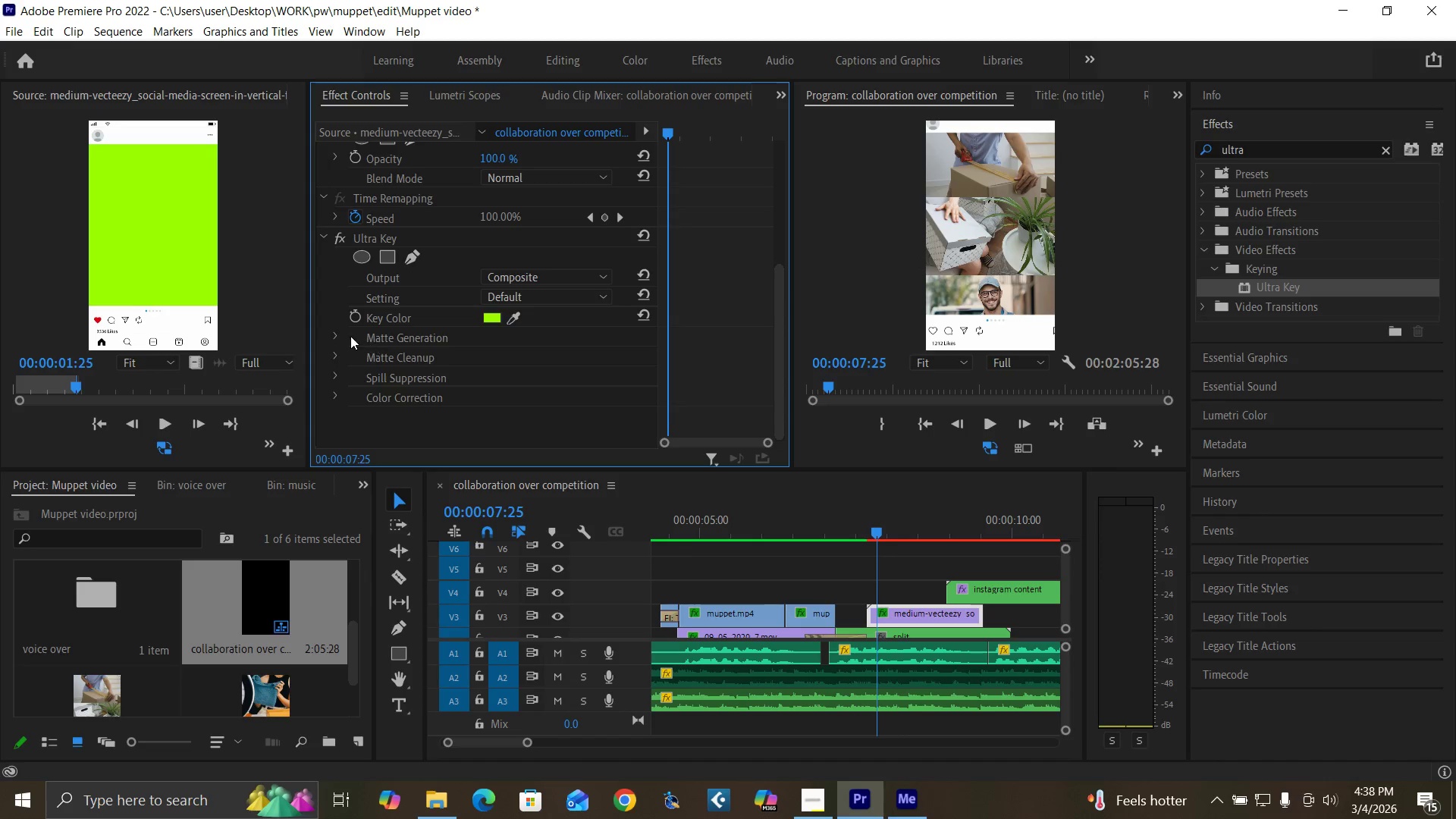 
left_click([335, 334])
 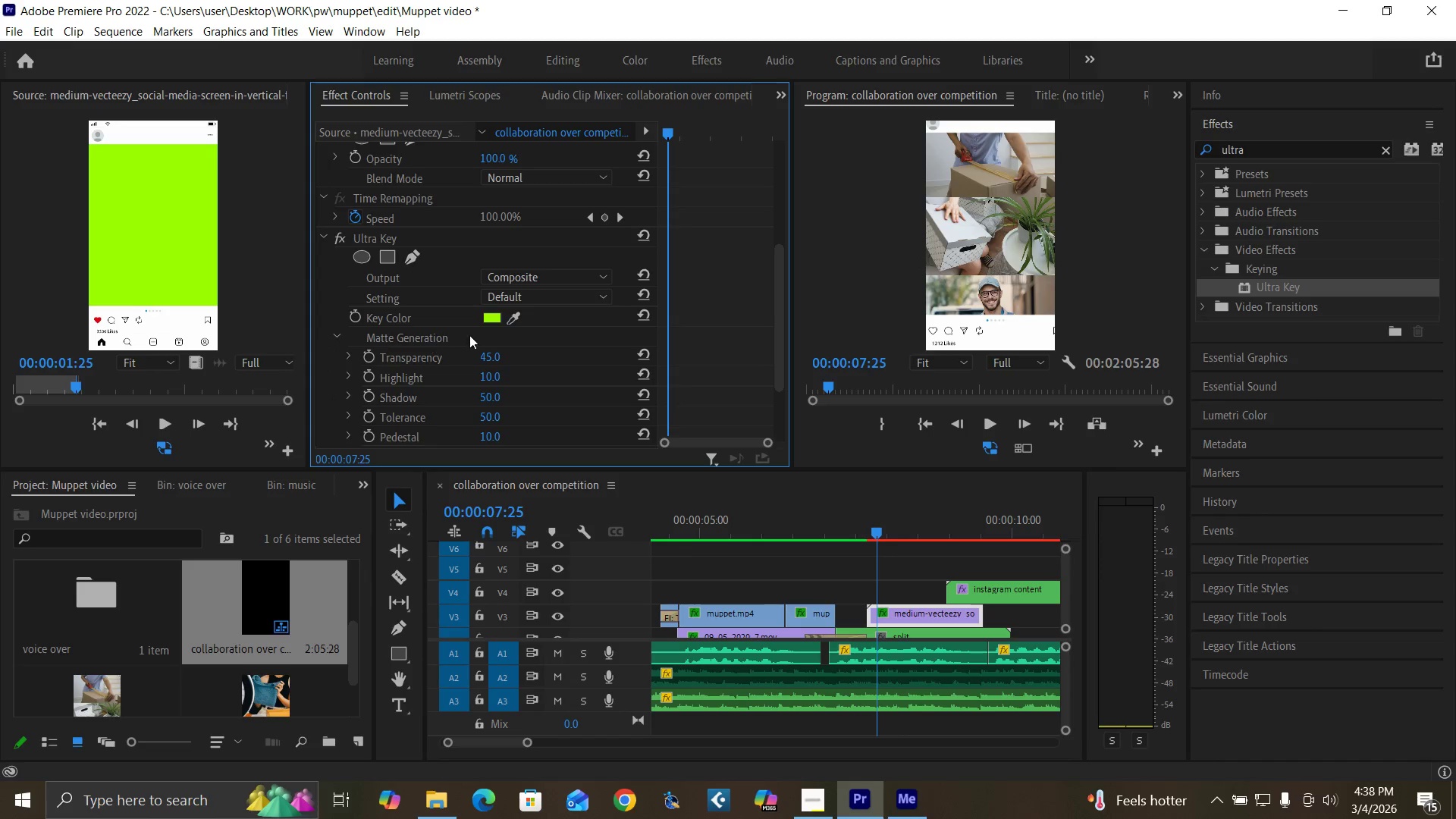 
scroll: coordinate [484, 338], scroll_direction: down, amount: 1.0
 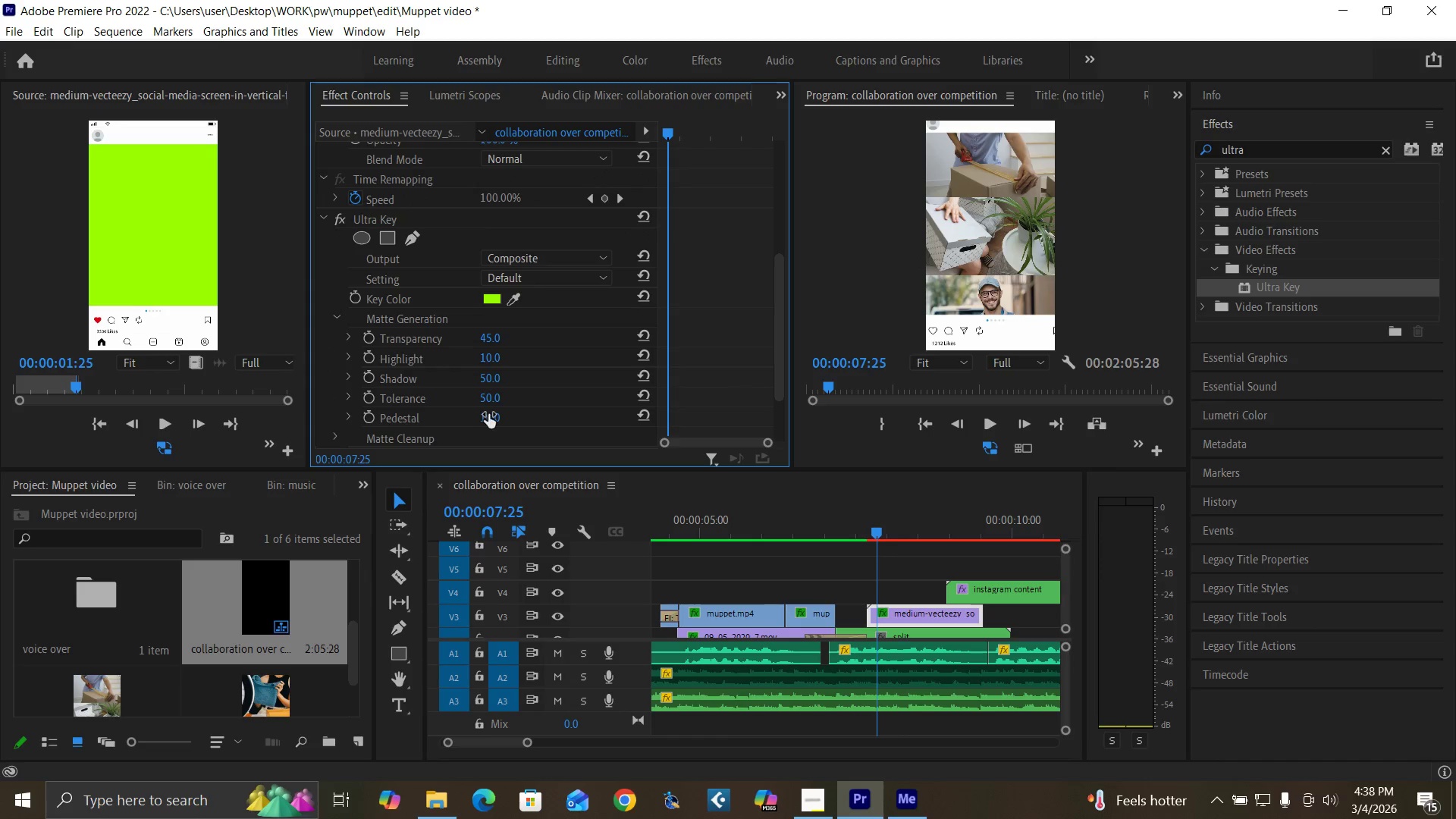 
left_click_drag(start_coordinate=[488, 414], to_coordinate=[890, 379])
 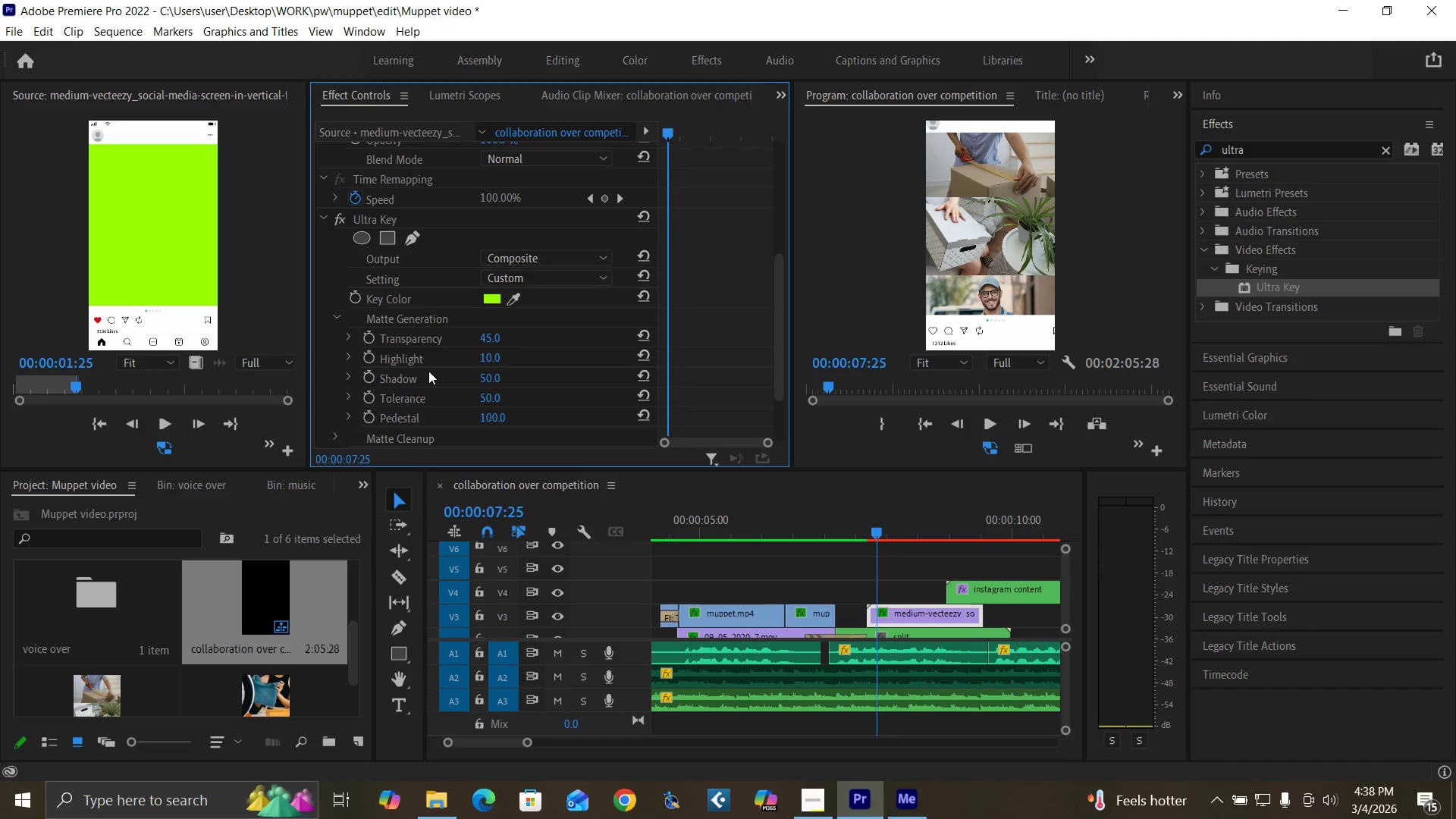 
key(Control+Backquote)
 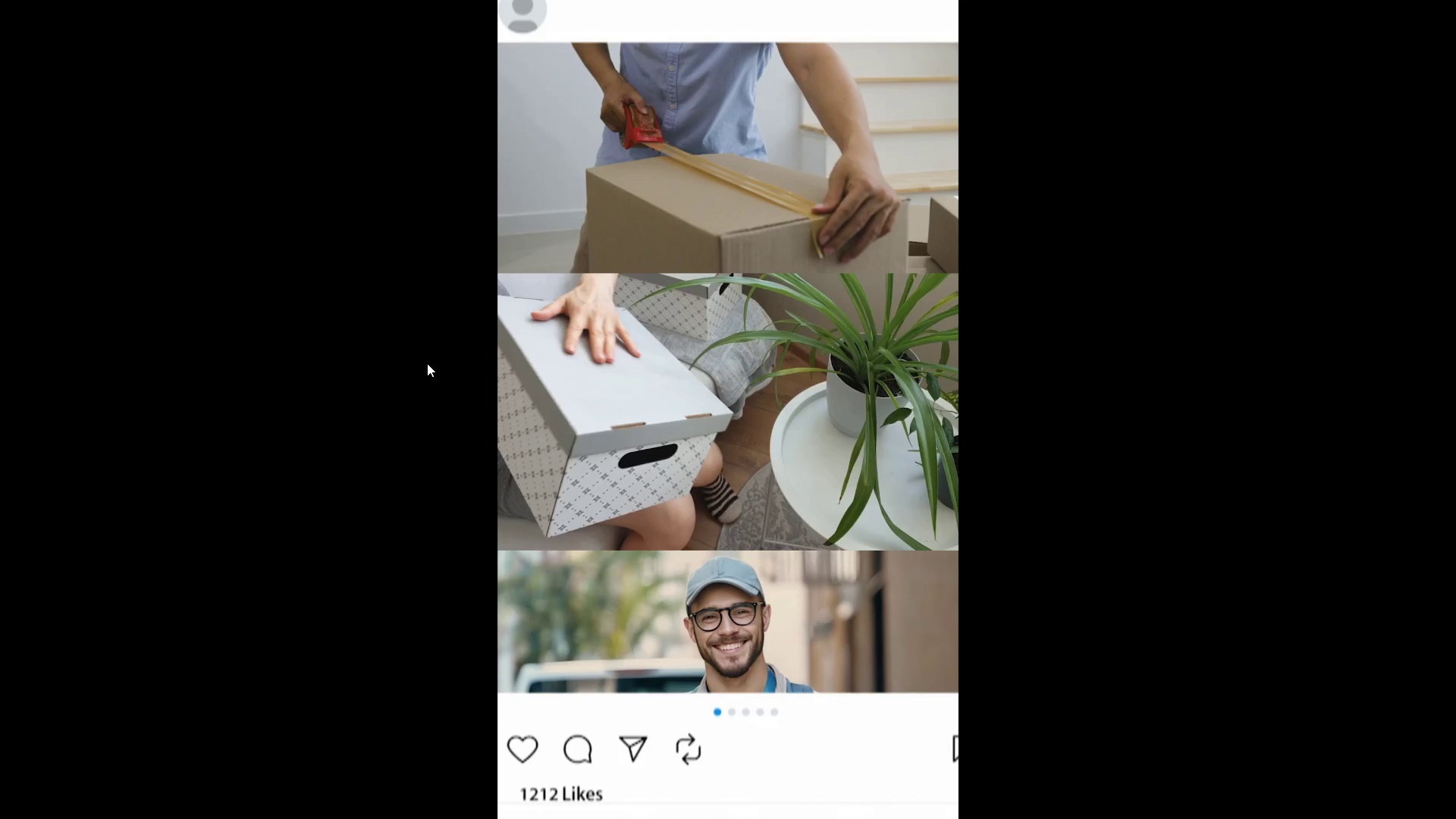 
hold_key(key=ControlLeft, duration=1.5)
 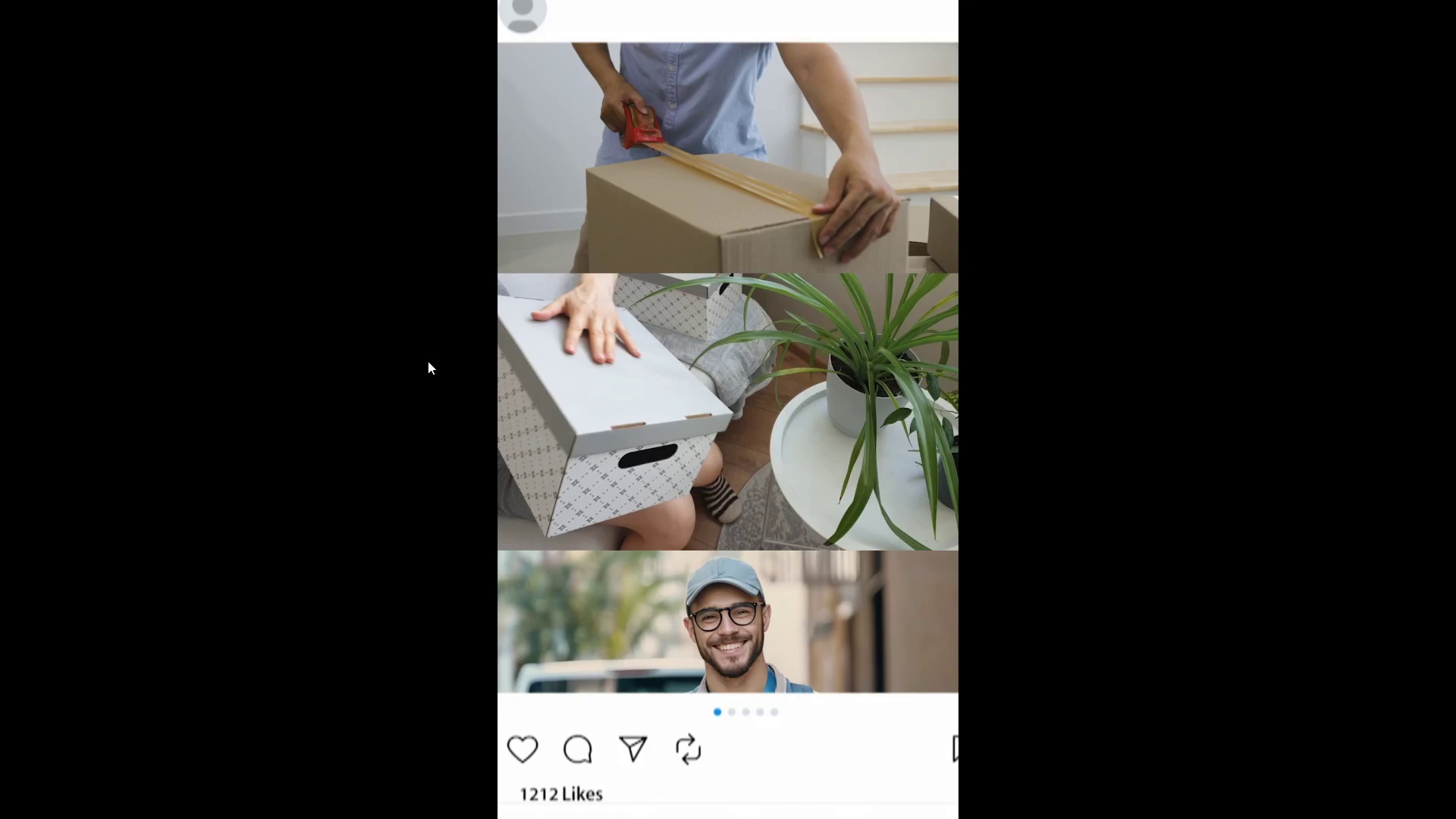 
key(Control+Backquote)
 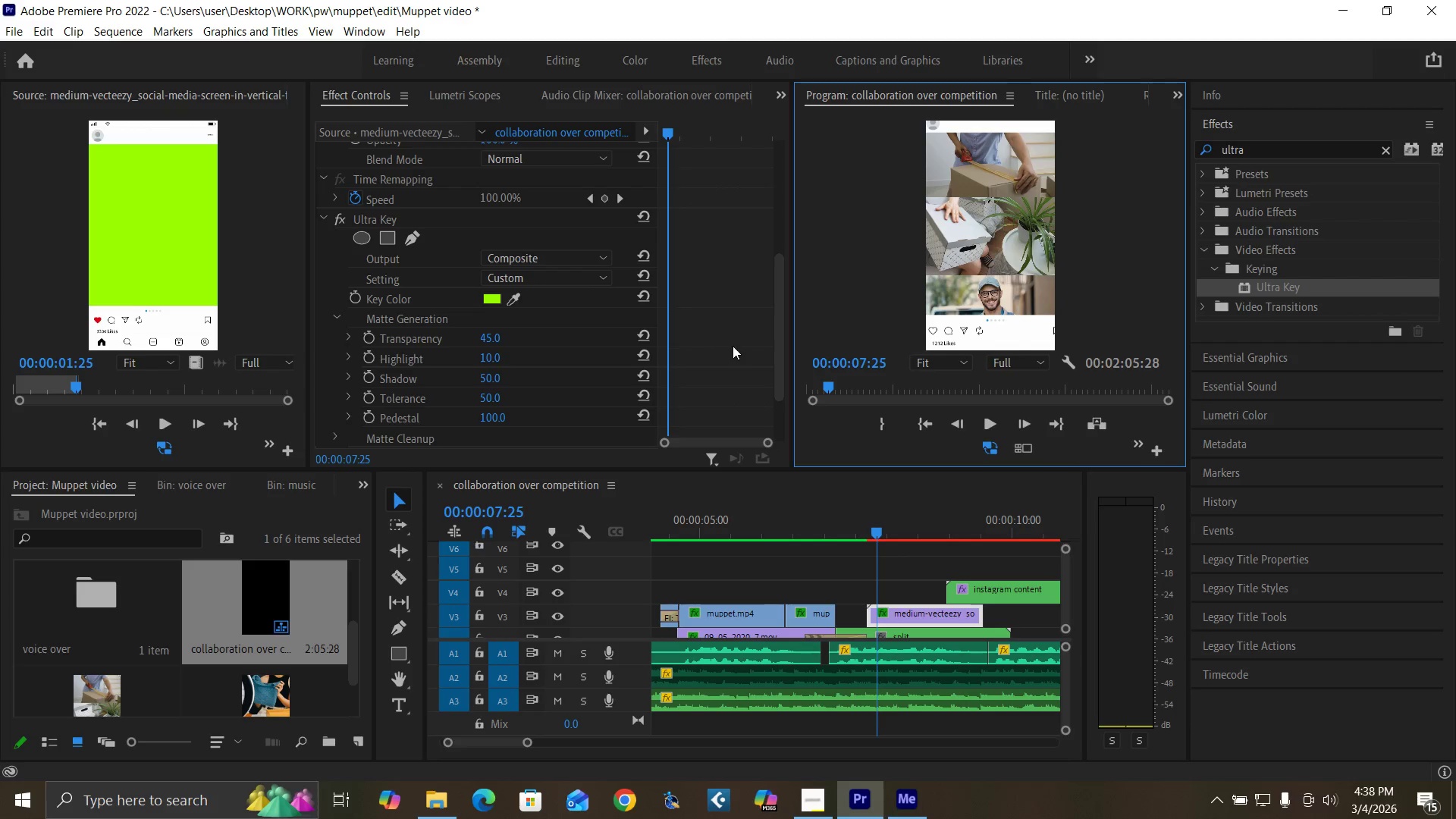 
left_click_drag(start_coordinate=[777, 366], to_coordinate=[786, 398])
 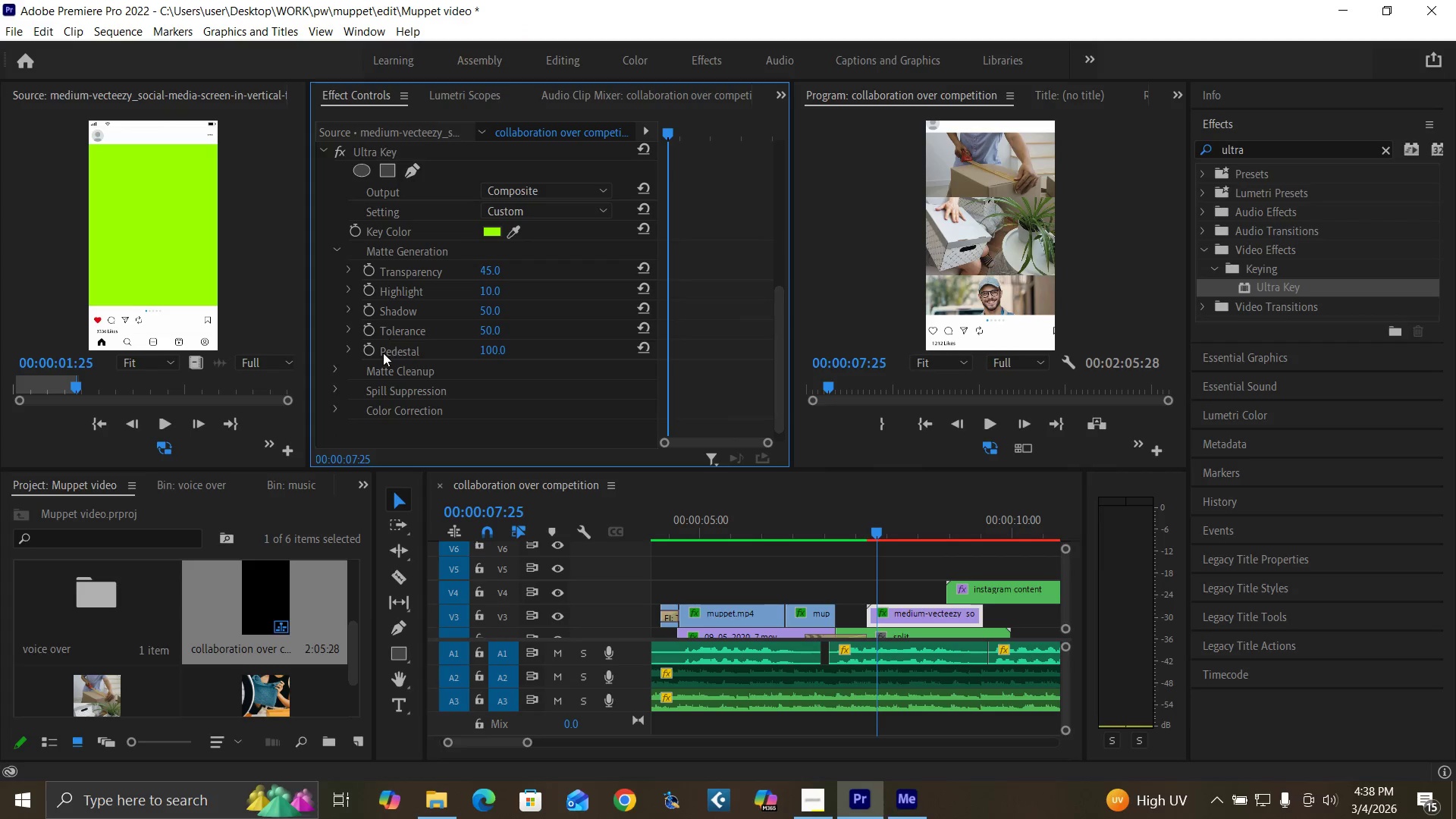 
left_click_drag(start_coordinate=[337, 369], to_coordinate=[332, 369])
 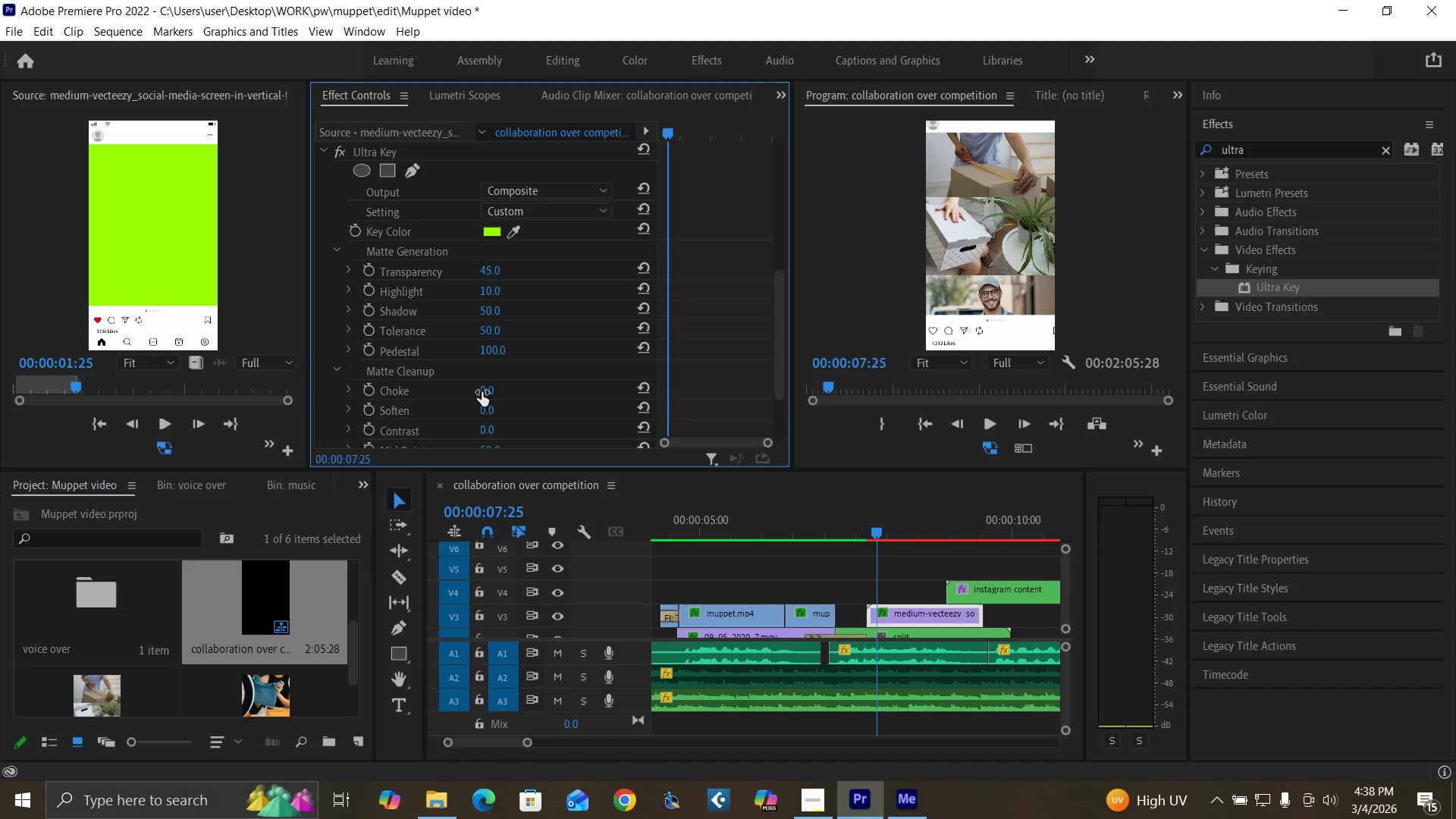 
left_click_drag(start_coordinate=[487, 392], to_coordinate=[478, 396])
 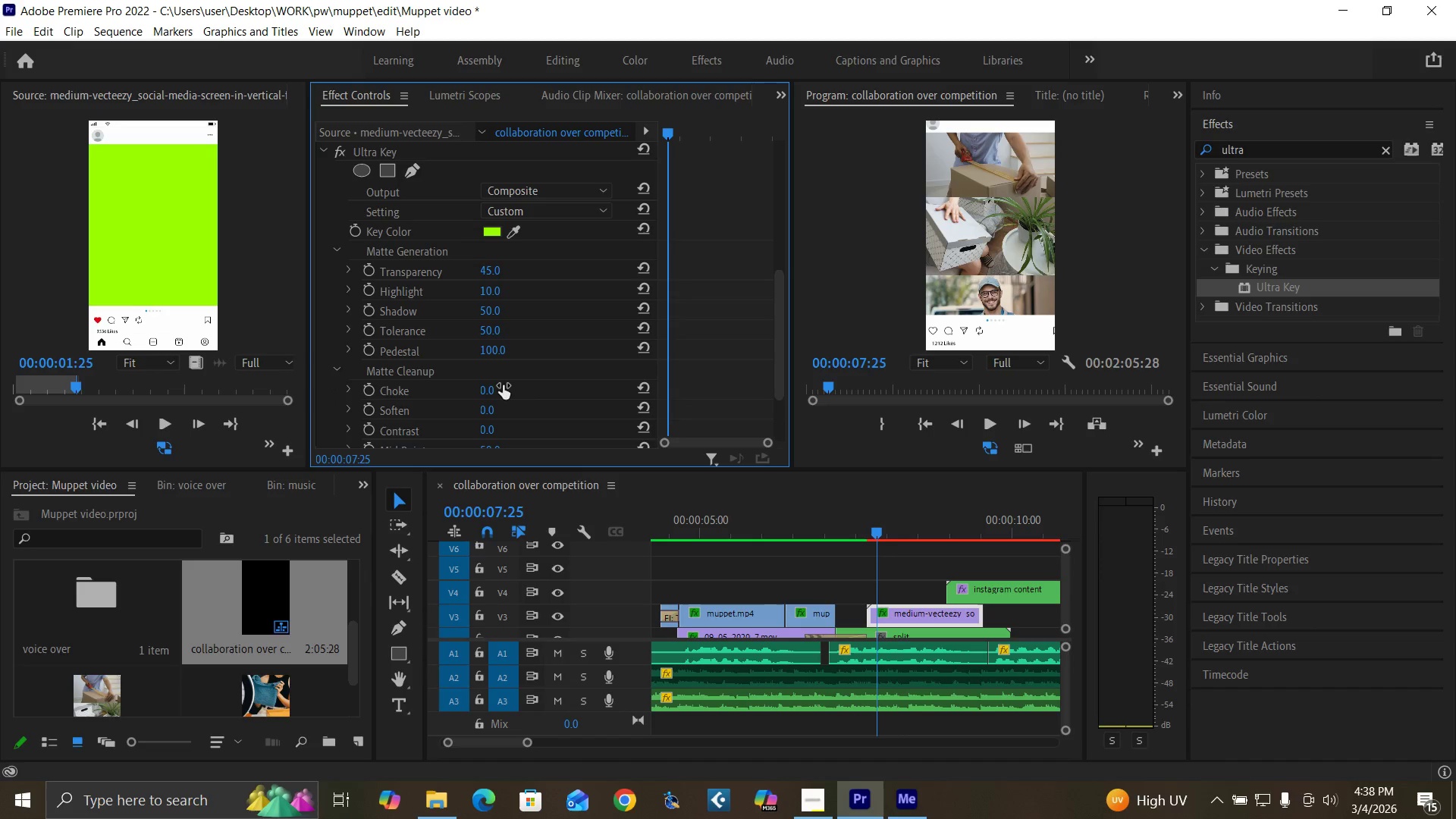 
type(10)
 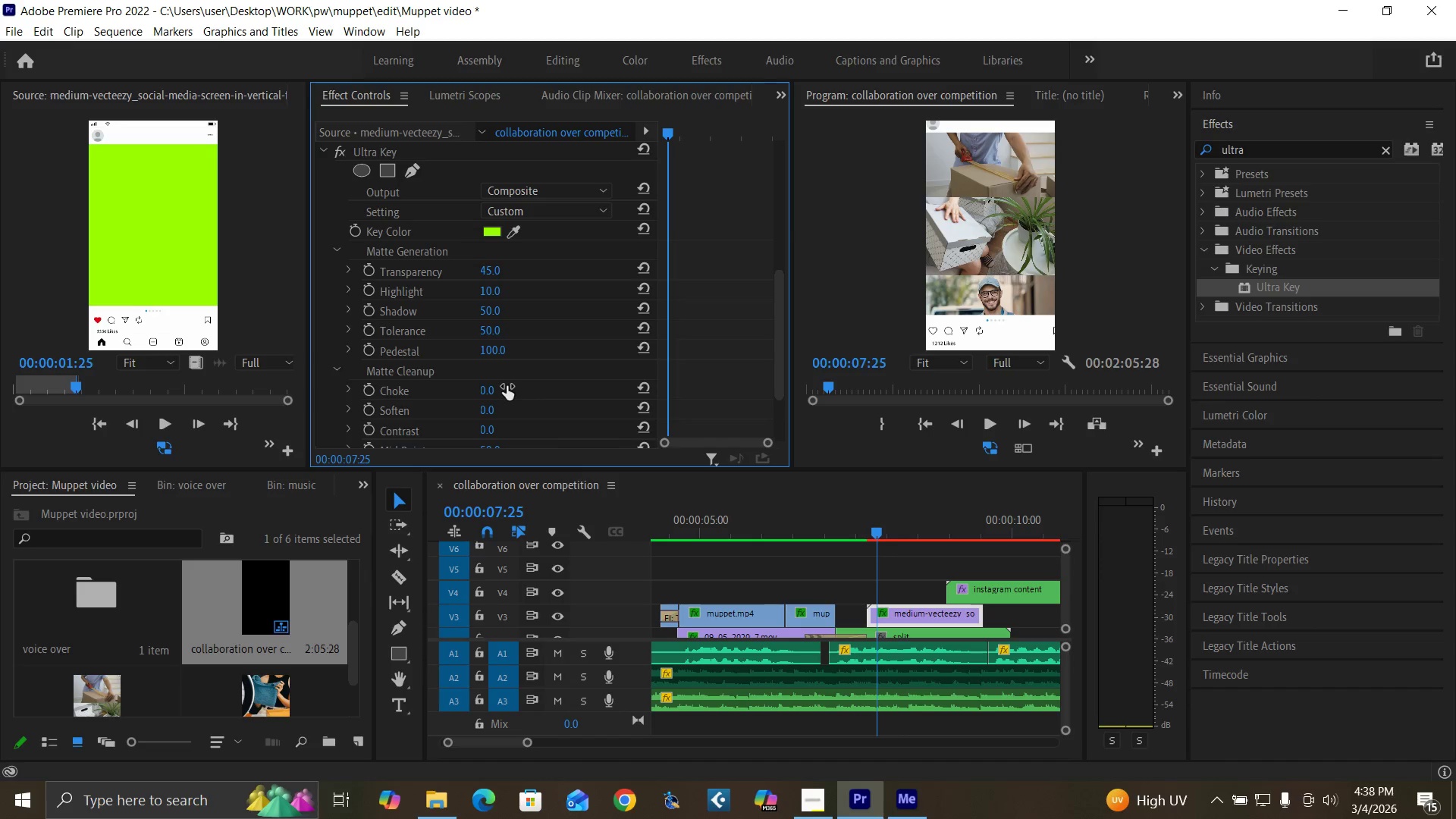 
key(Enter)
 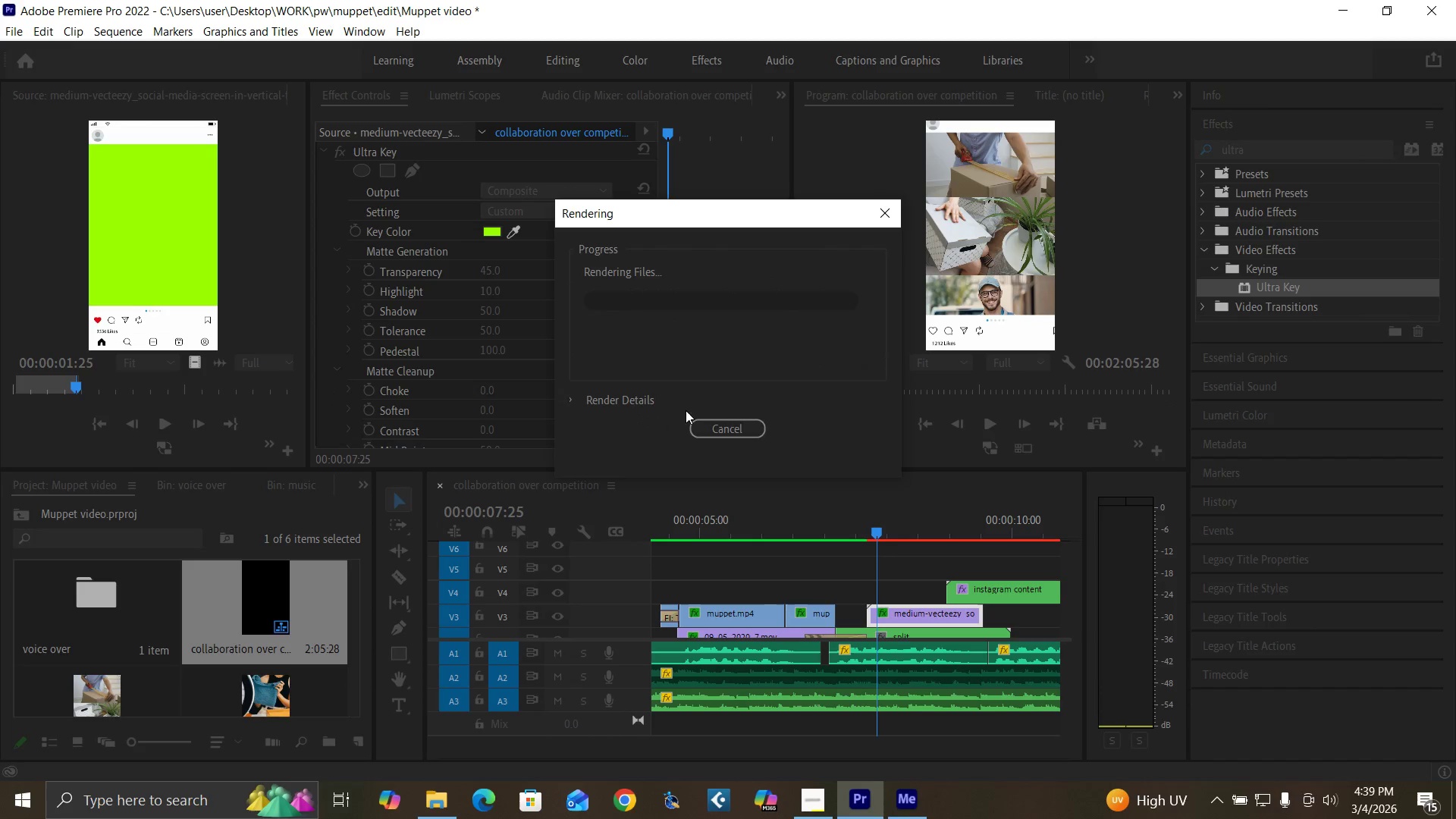 
left_click([704, 428])
 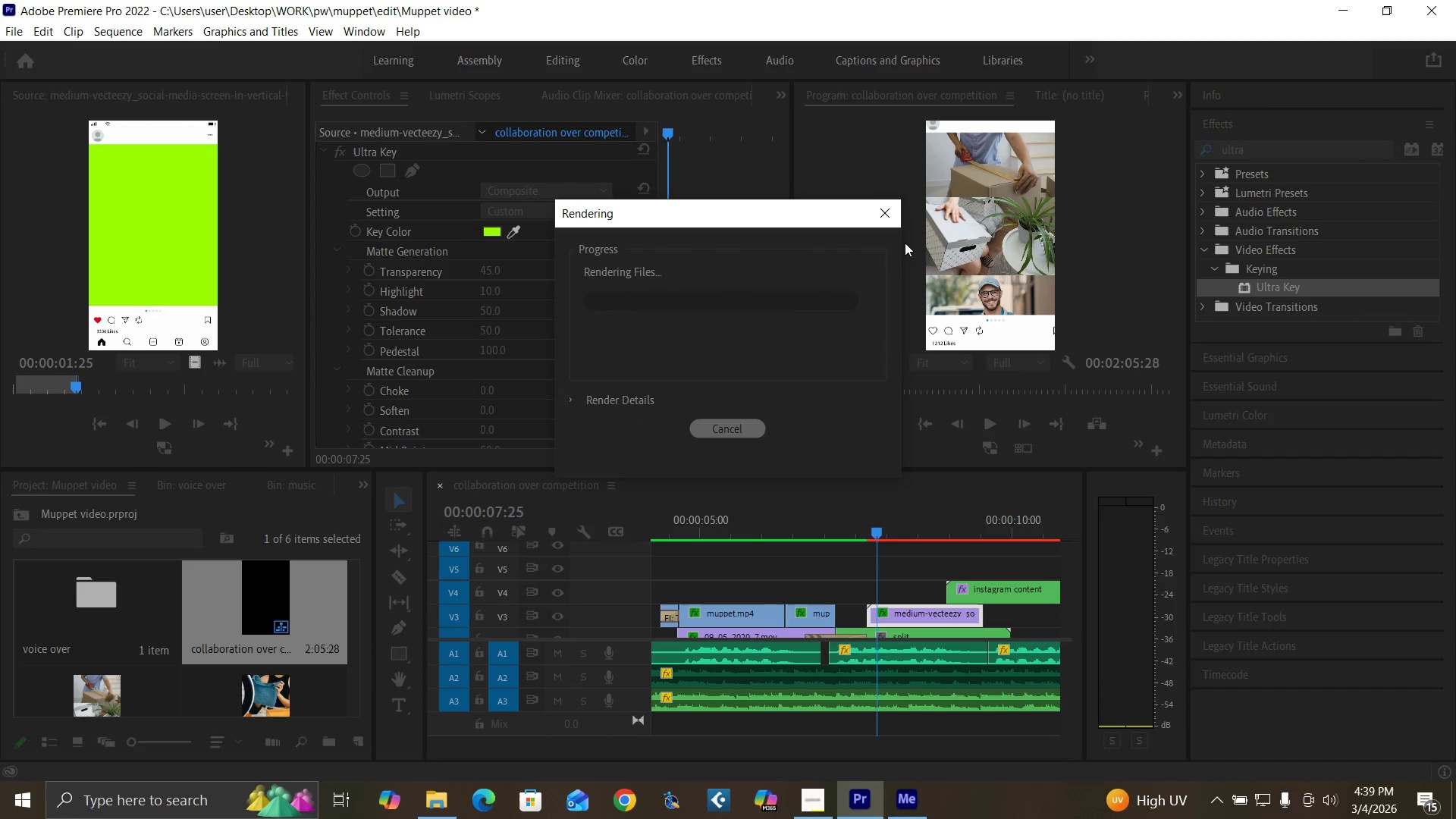 
left_click([883, 218])
 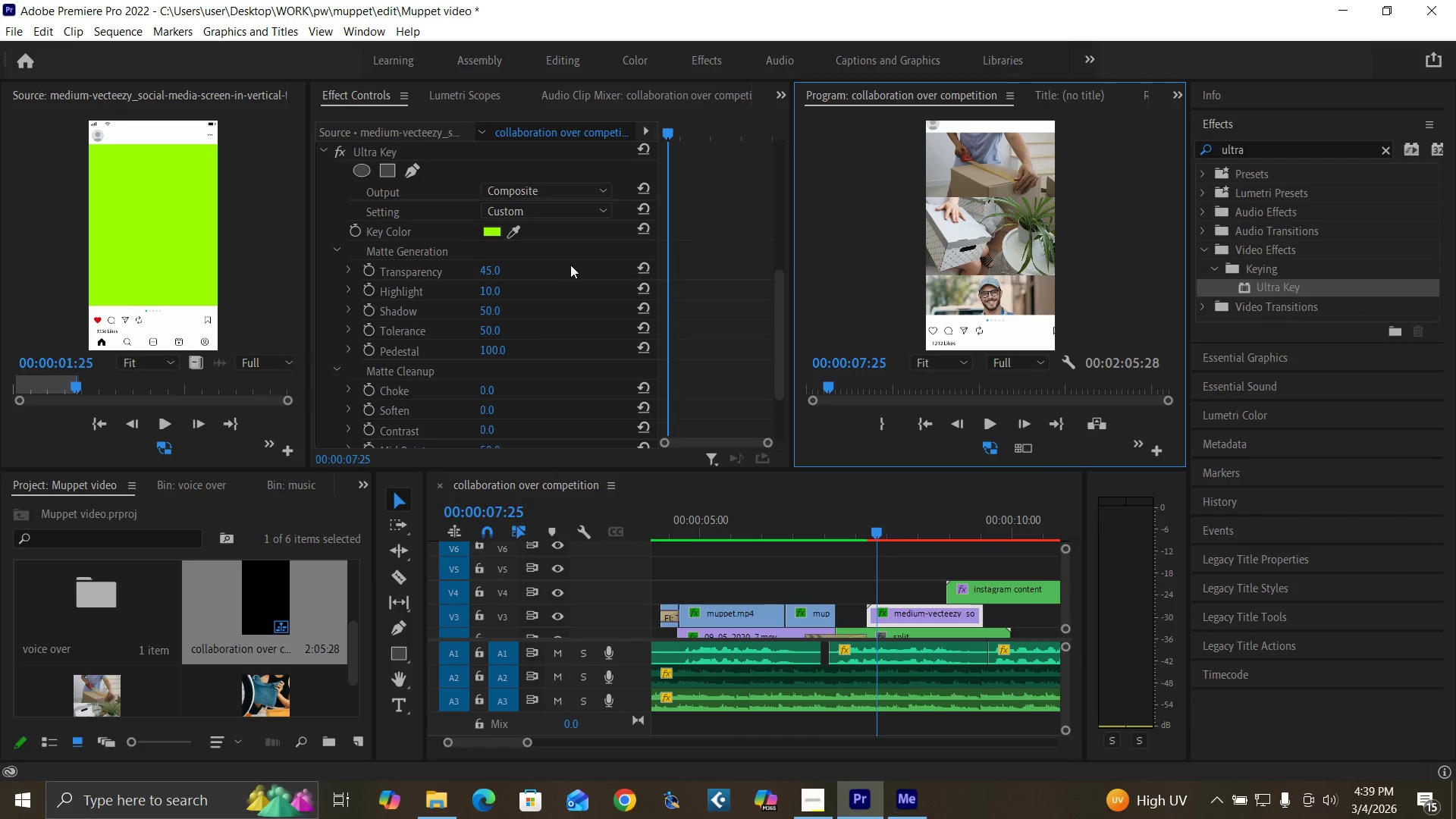 
wait(5.03)
 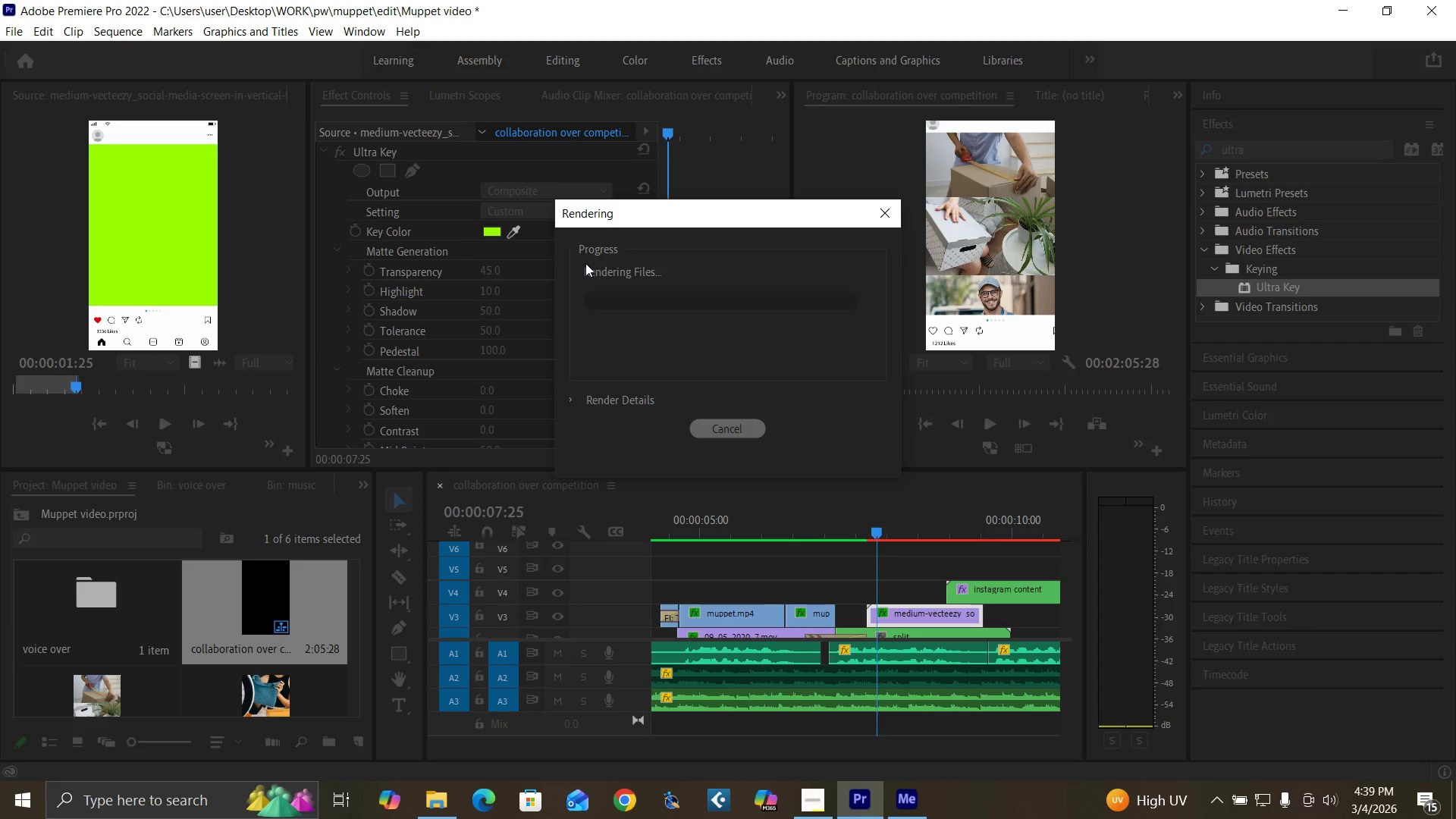 
left_click([484, 391])
 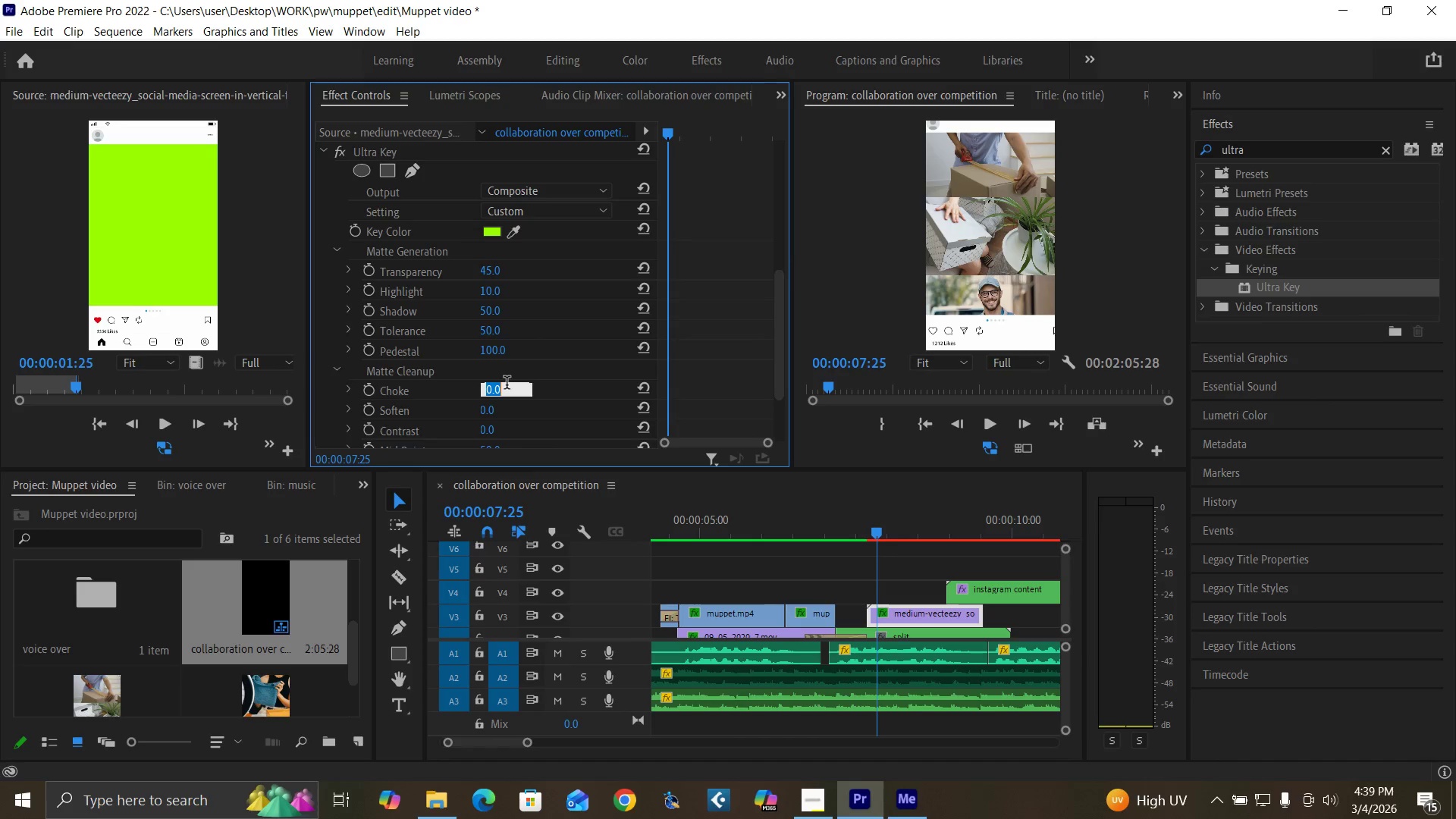 
type(10)
 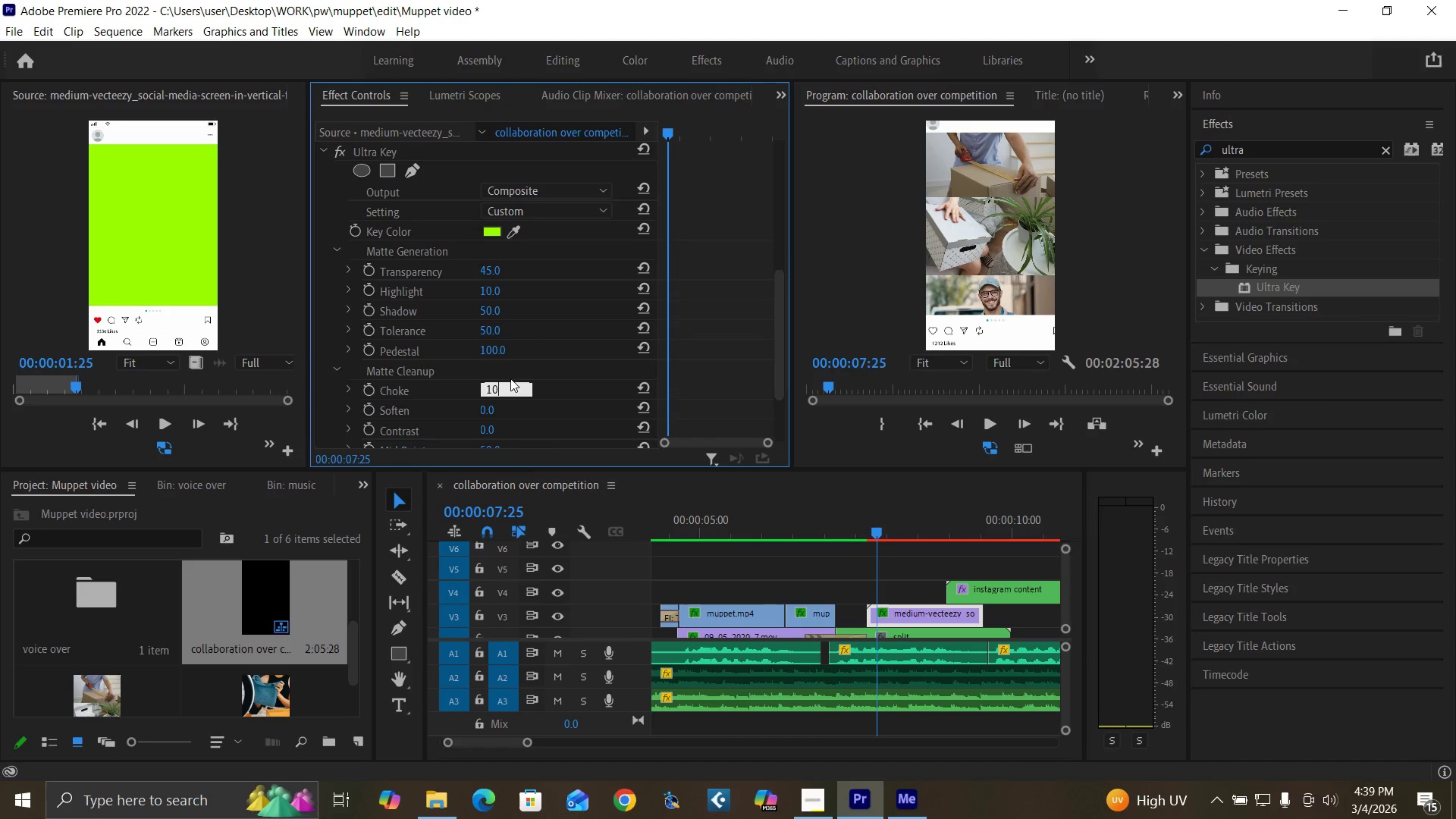 
key(Enter)
 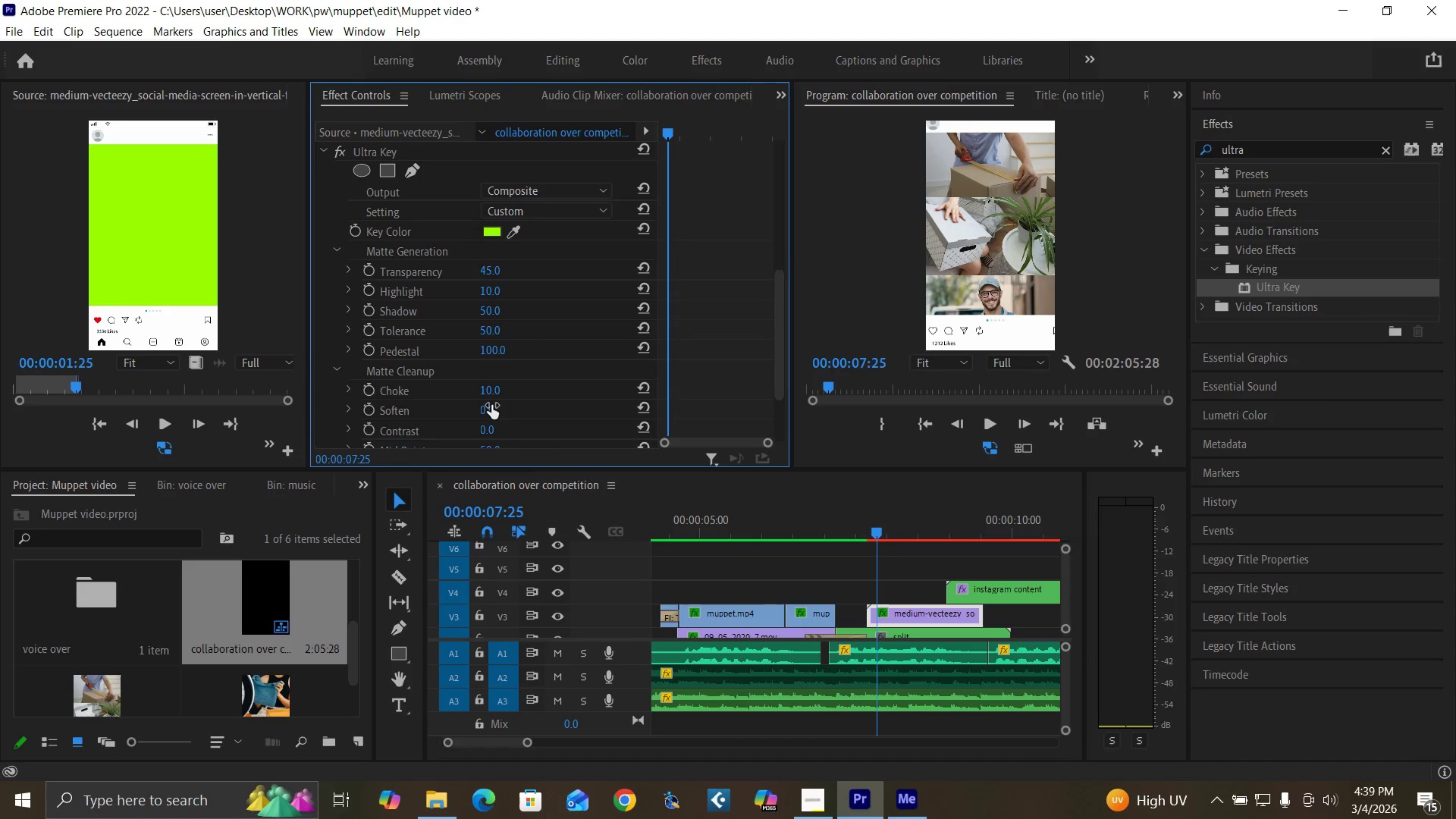 
left_click([491, 406])
 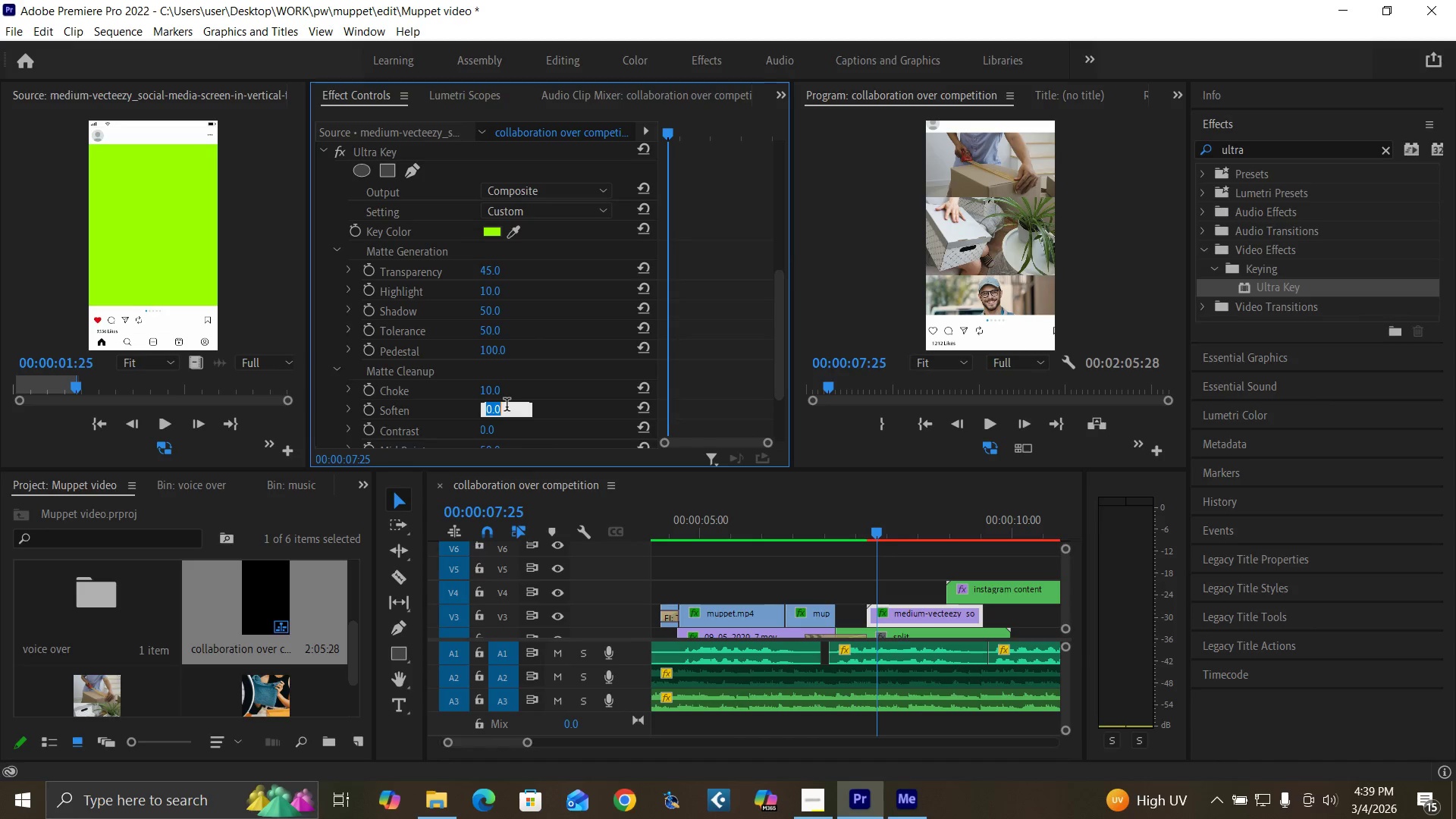 
type(10)
 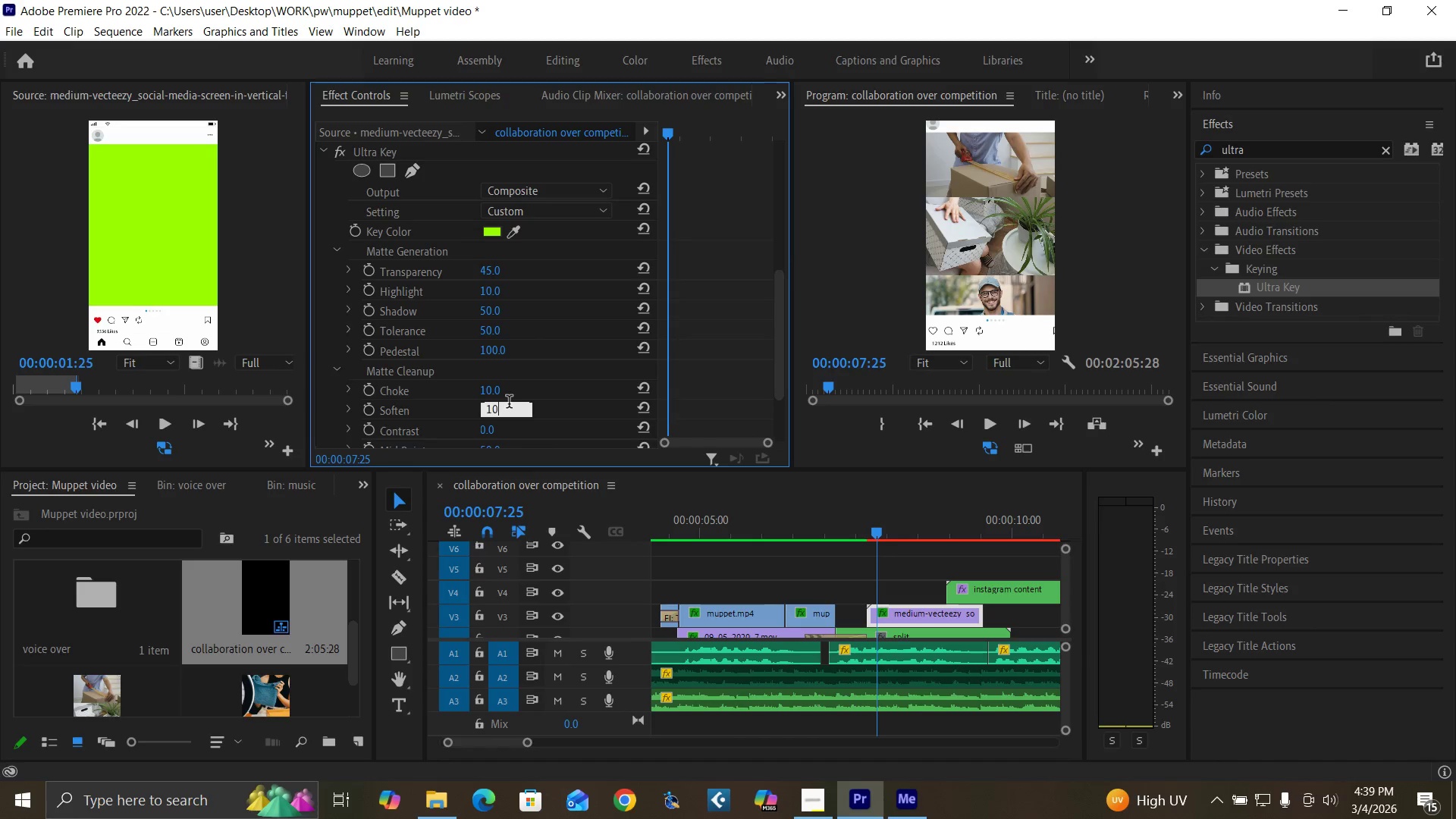 
key(Enter)
 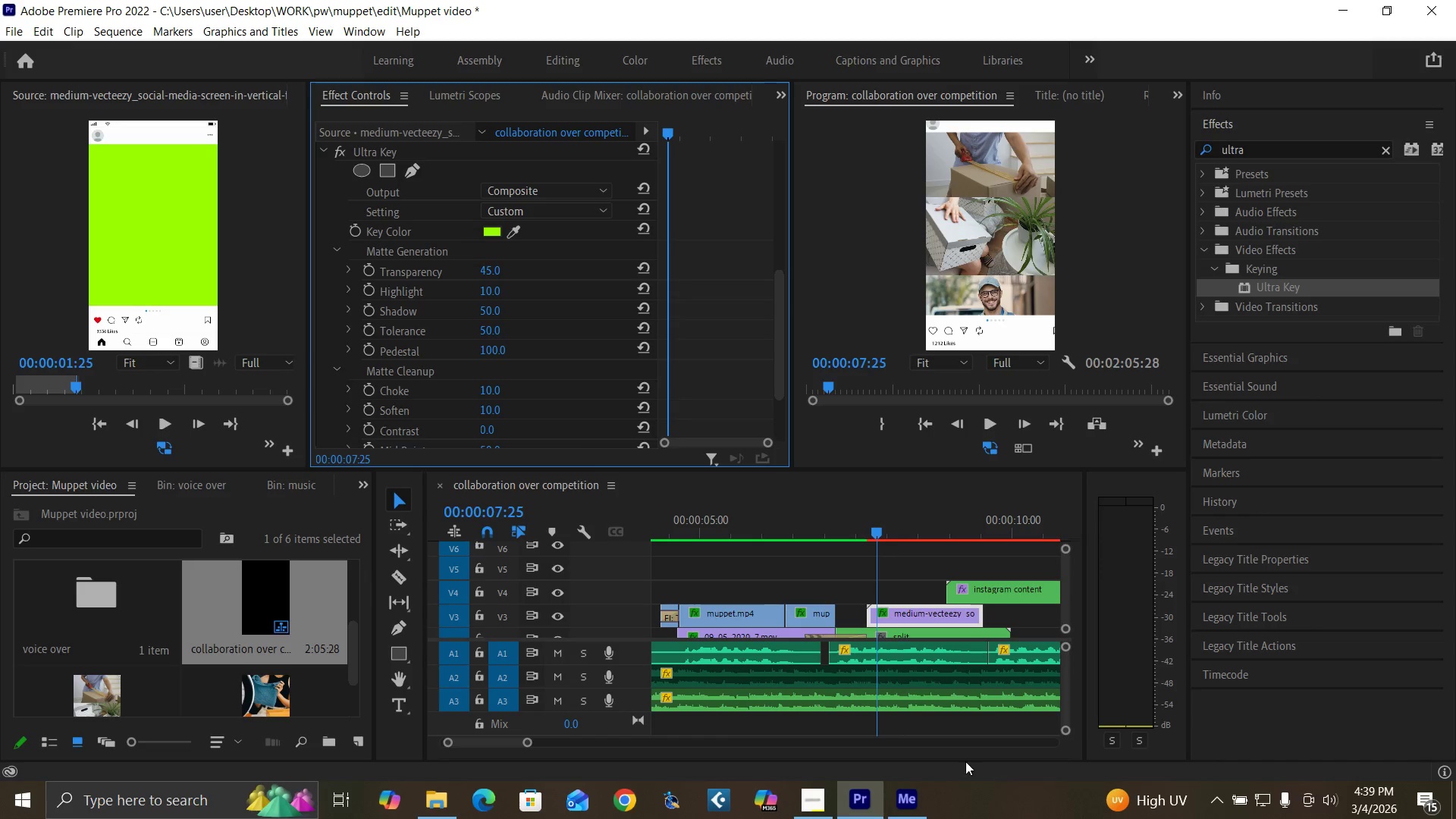 
wait(5.23)
 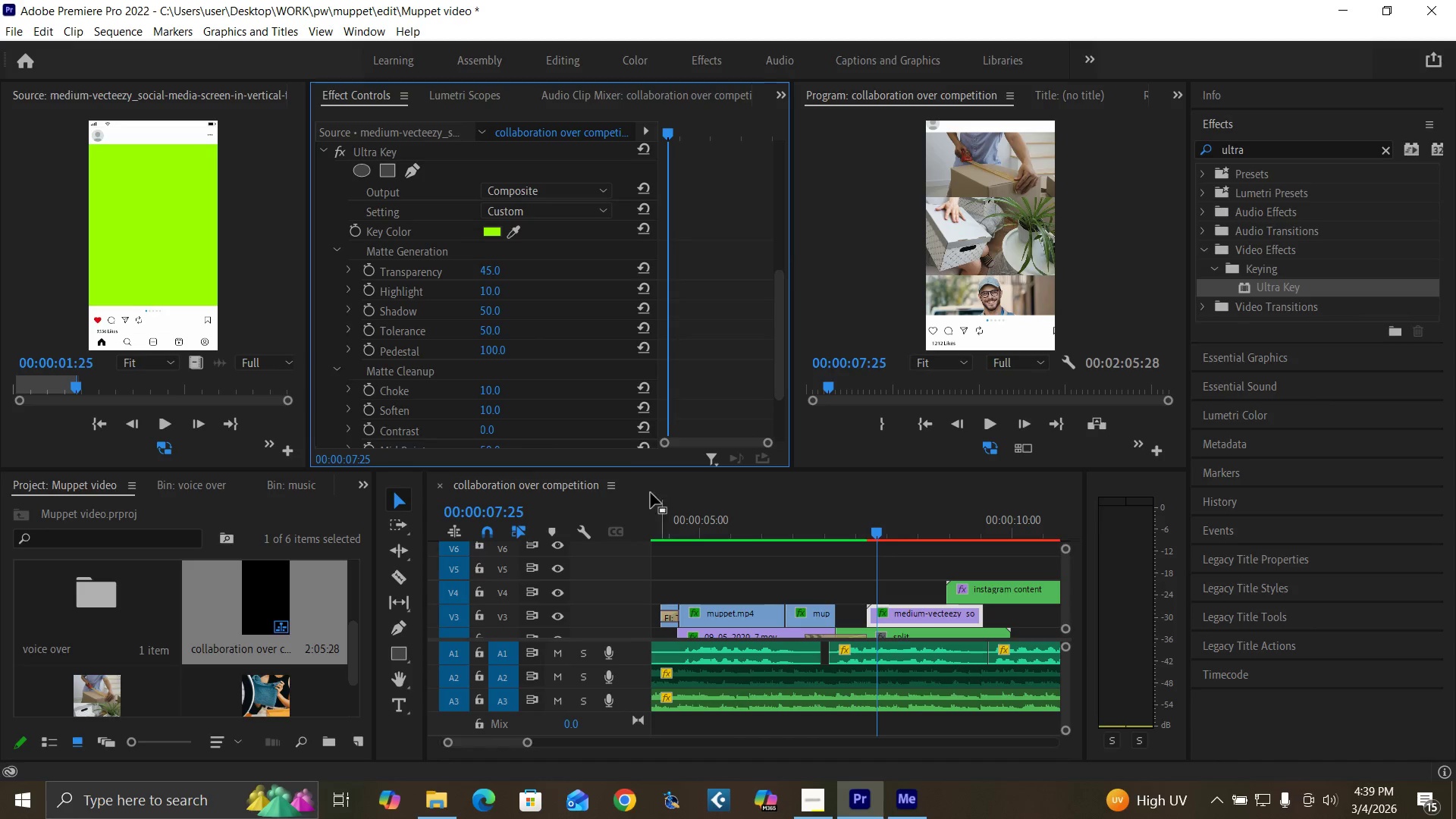 
left_click_drag(start_coordinate=[777, 345], to_coordinate=[753, 136])
 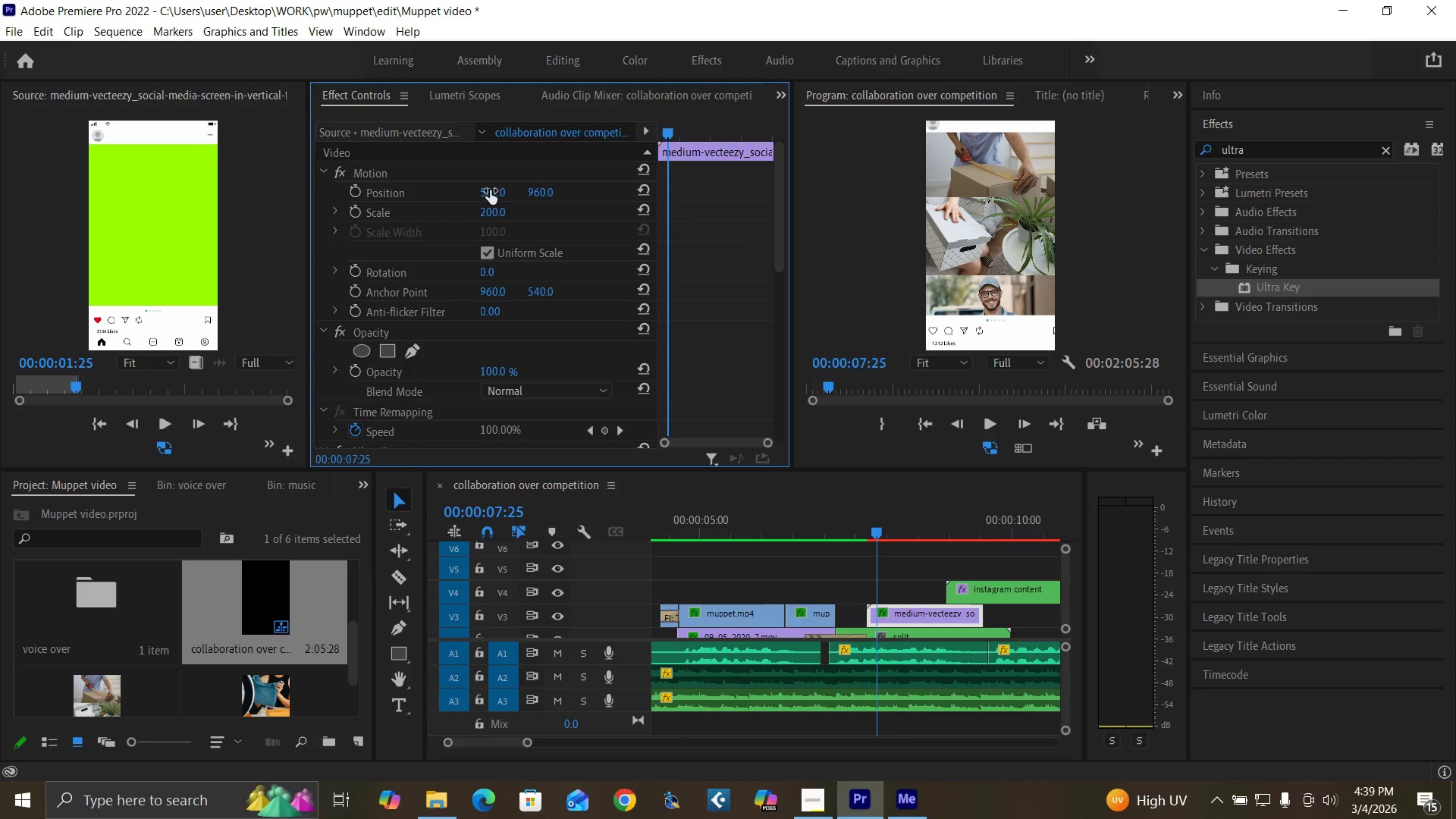 
left_click_drag(start_coordinate=[490, 190], to_coordinate=[470, 195])
 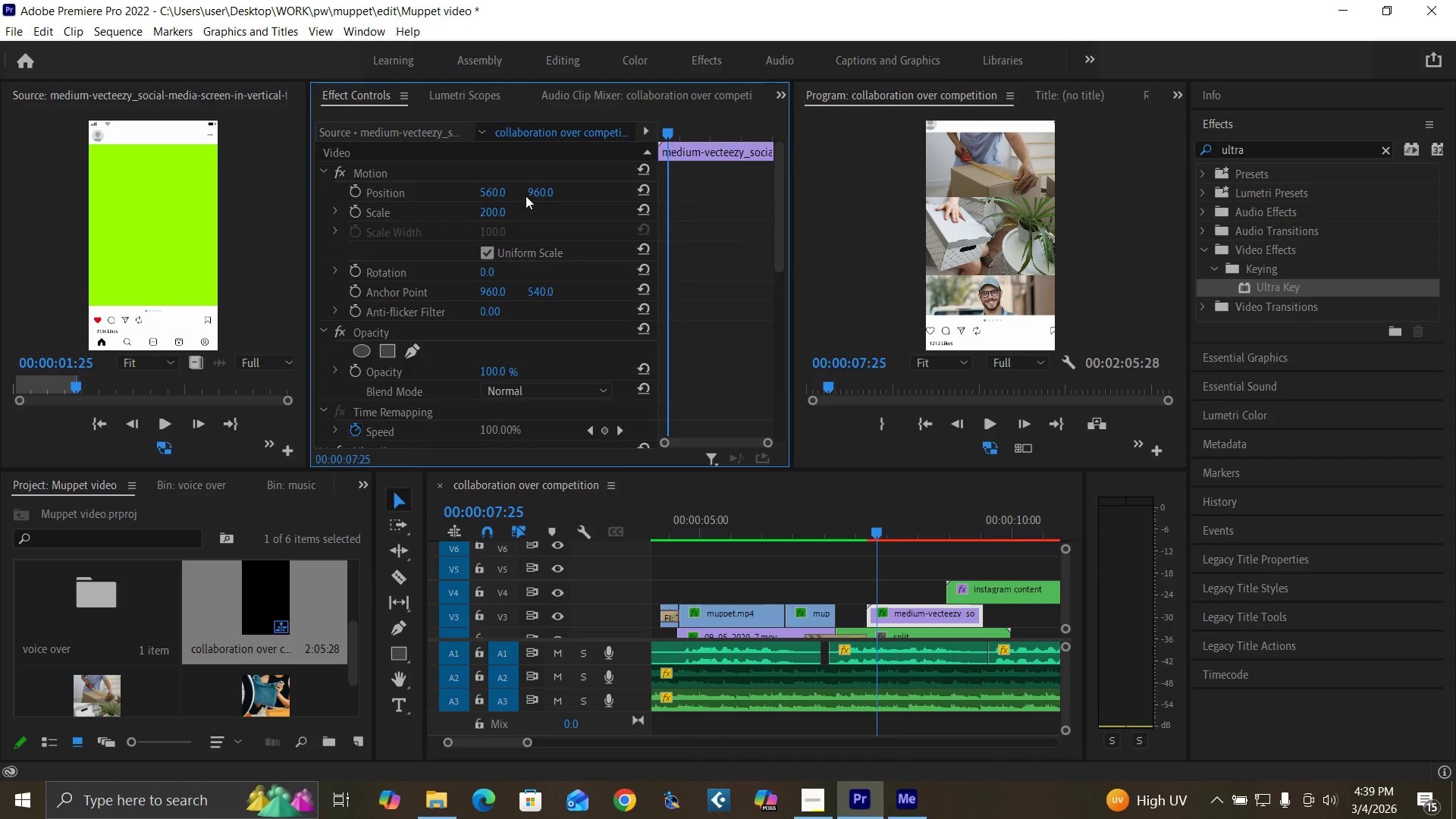 
wait(5.56)
 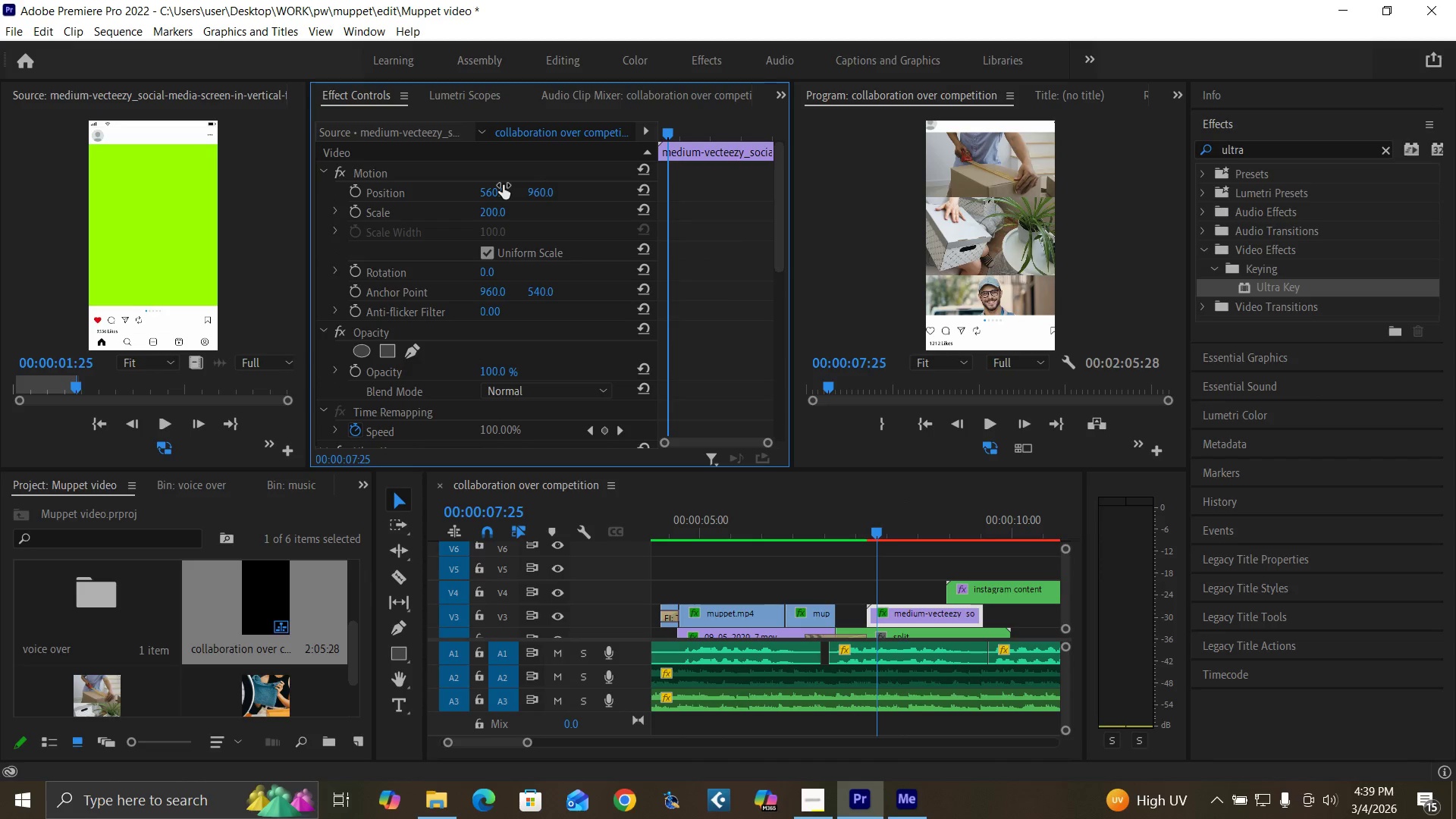 
left_click_drag(start_coordinate=[539, 193], to_coordinate=[563, 188])
 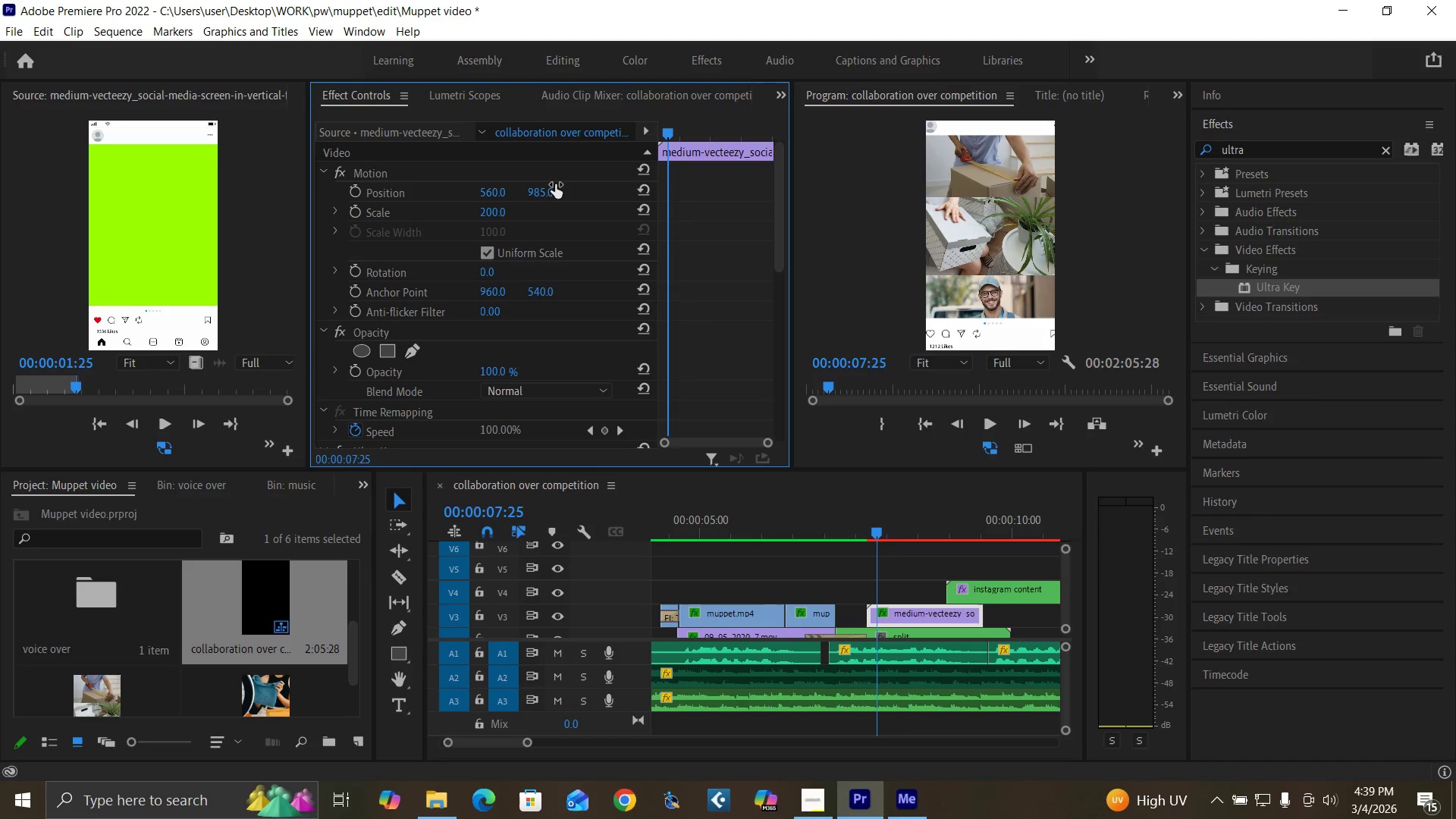 
key(Control+Backquote)
 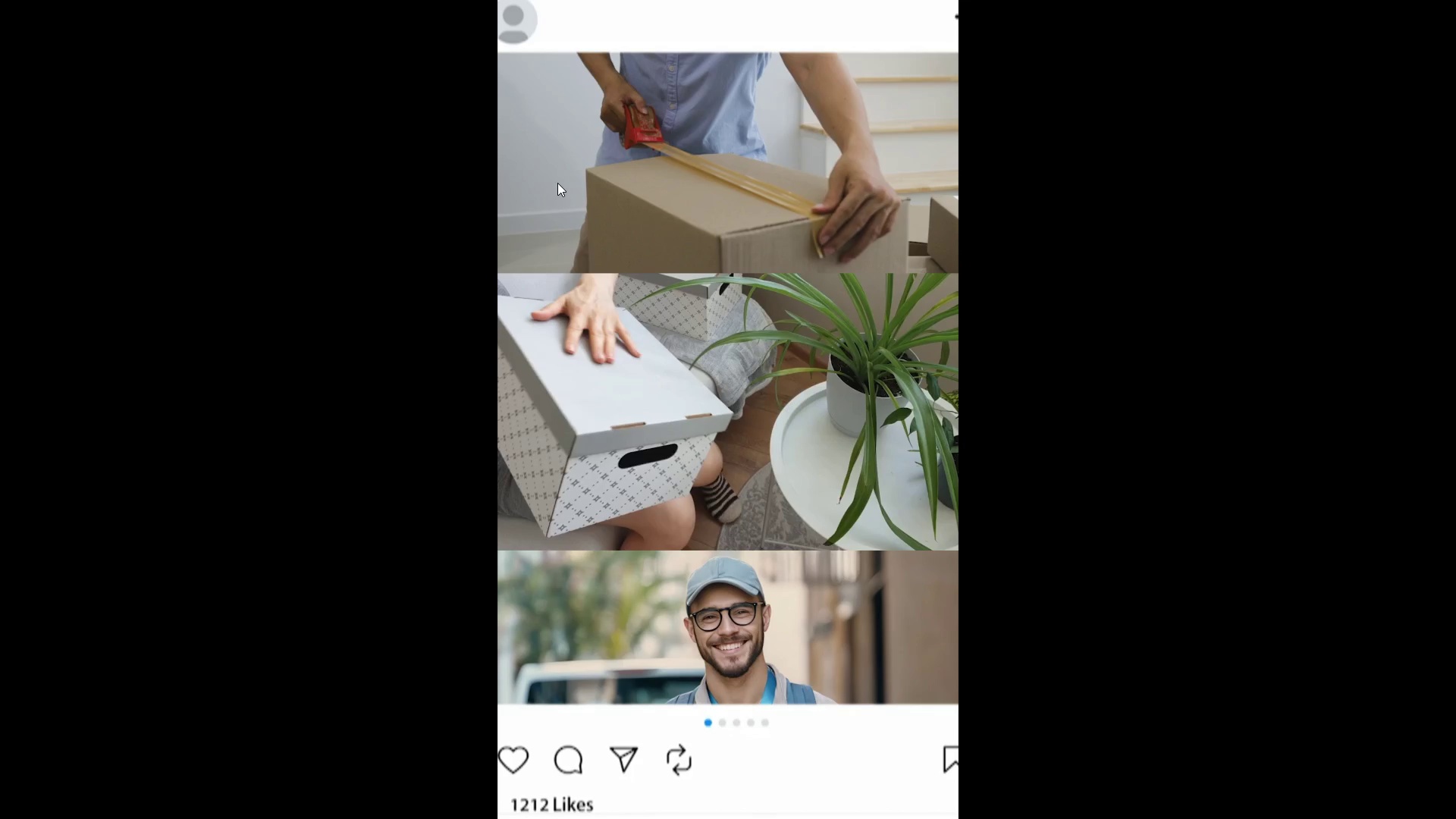 
hold_key(key=ControlLeft, duration=1.51)
 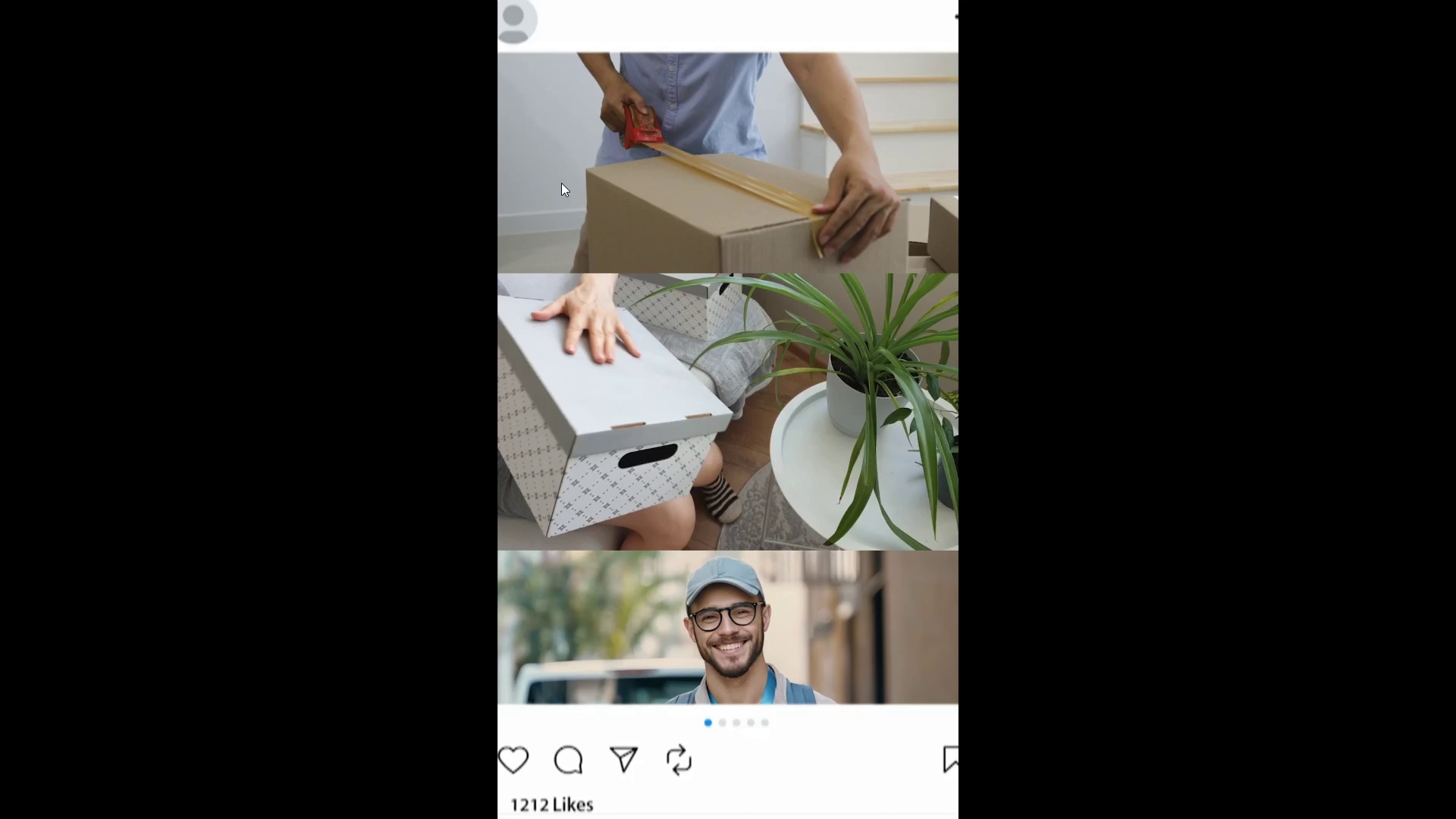 
hold_key(key=ControlLeft, duration=1.5)
 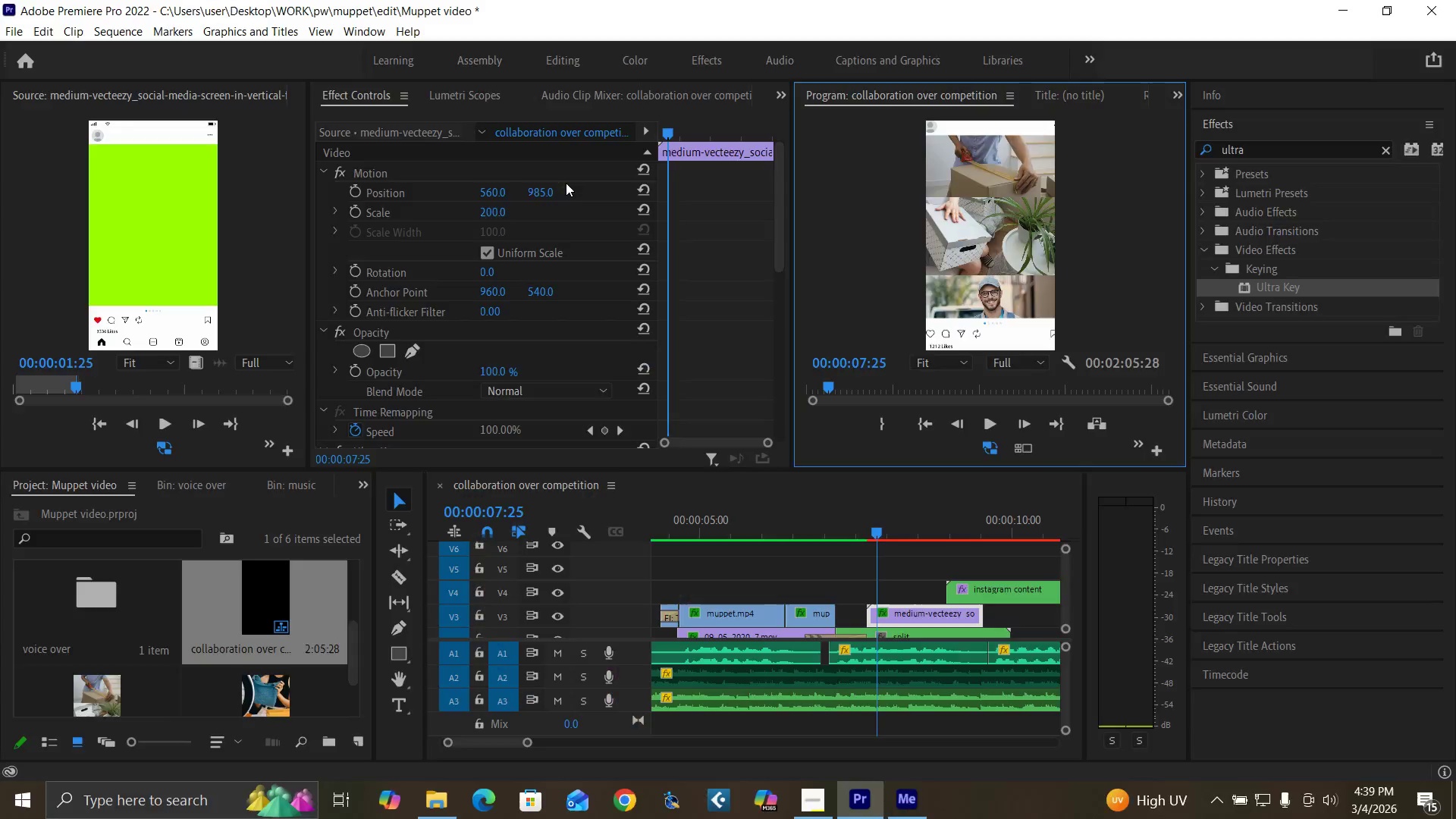 
key(Control+Backquote)
 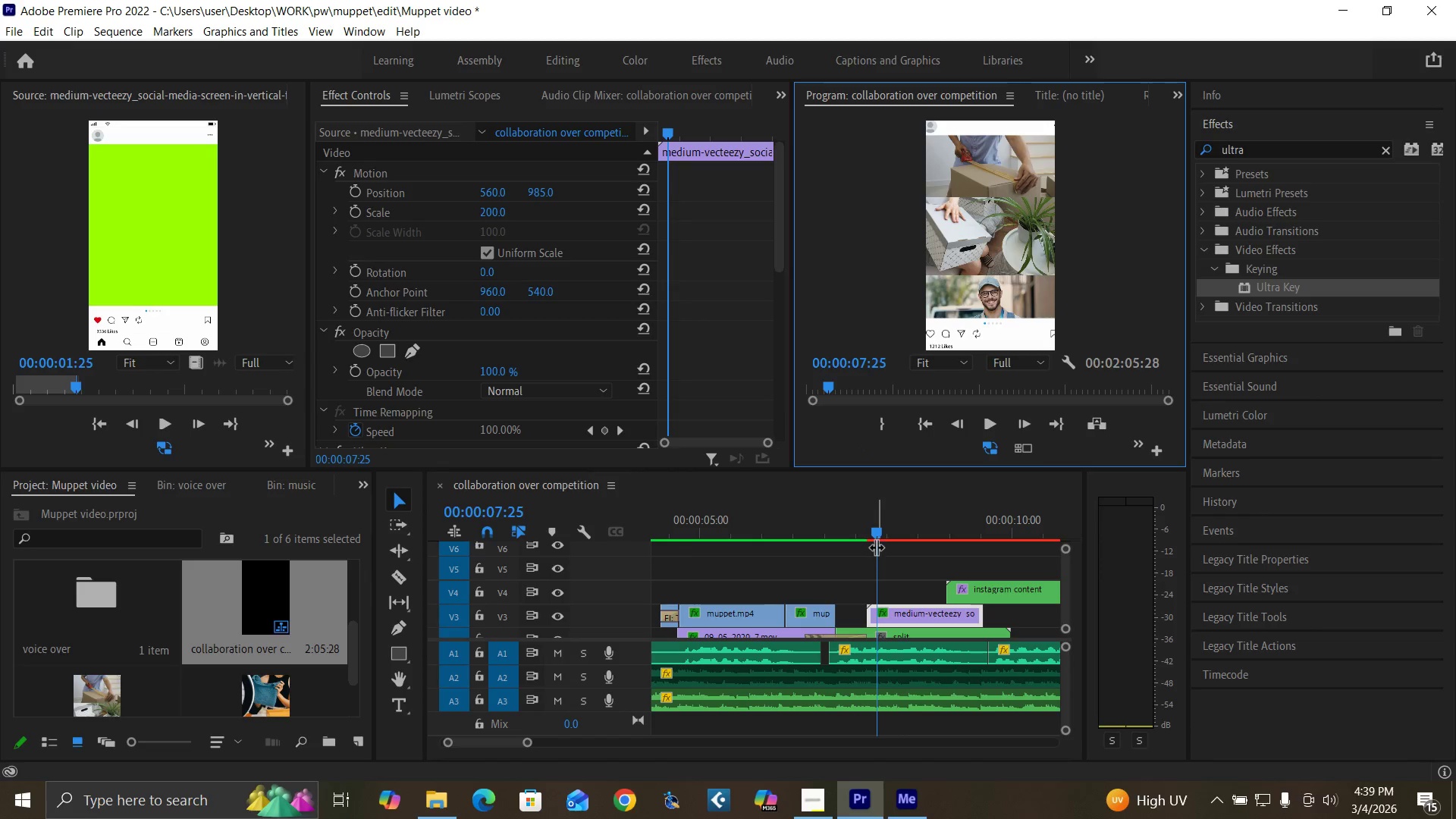 
left_click_drag(start_coordinate=[877, 532], to_coordinate=[881, 548])
 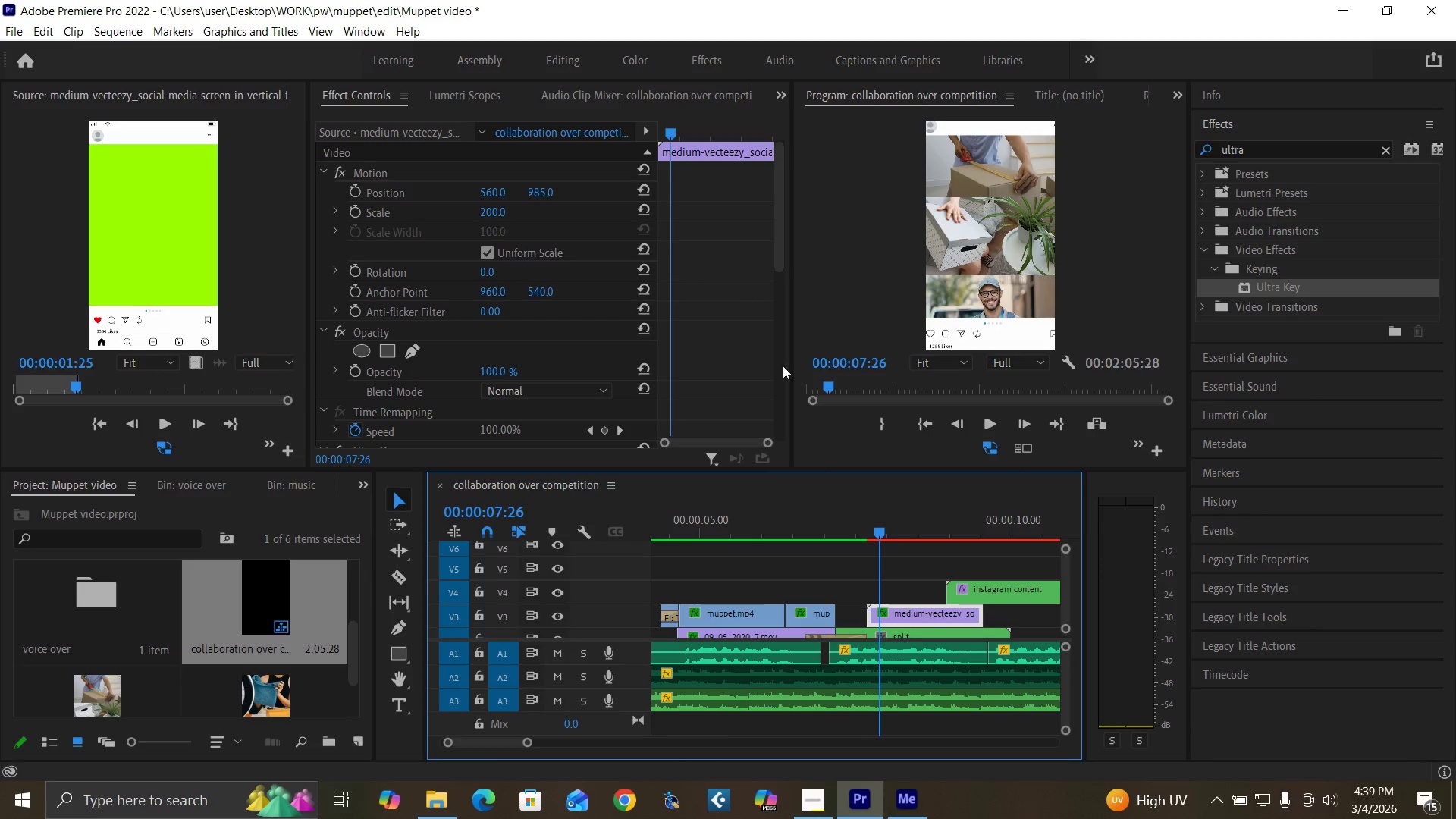 
left_click_drag(start_coordinate=[879, 530], to_coordinate=[868, 522])
 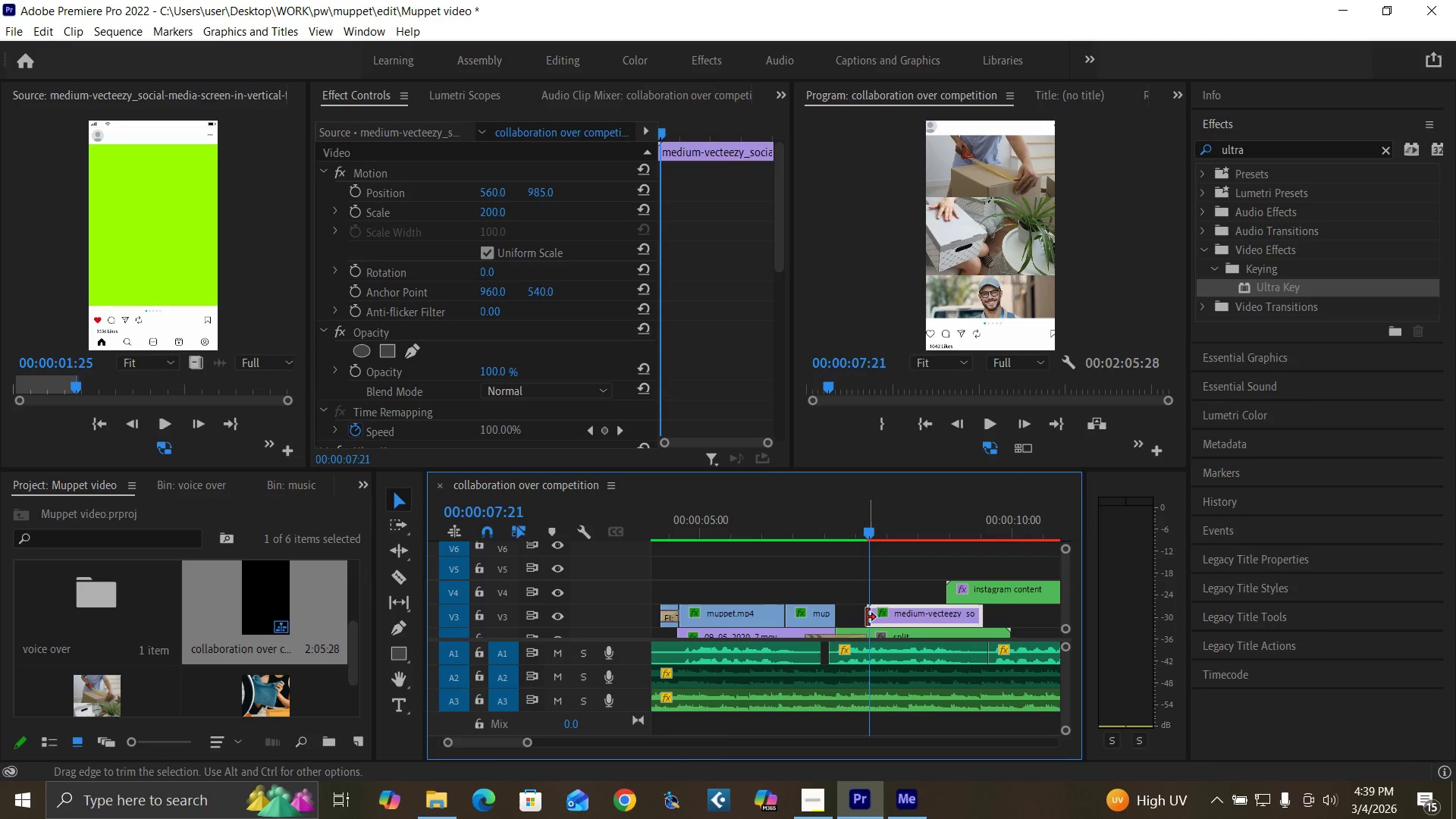 
left_click_drag(start_coordinate=[867, 617], to_coordinate=[853, 617])
 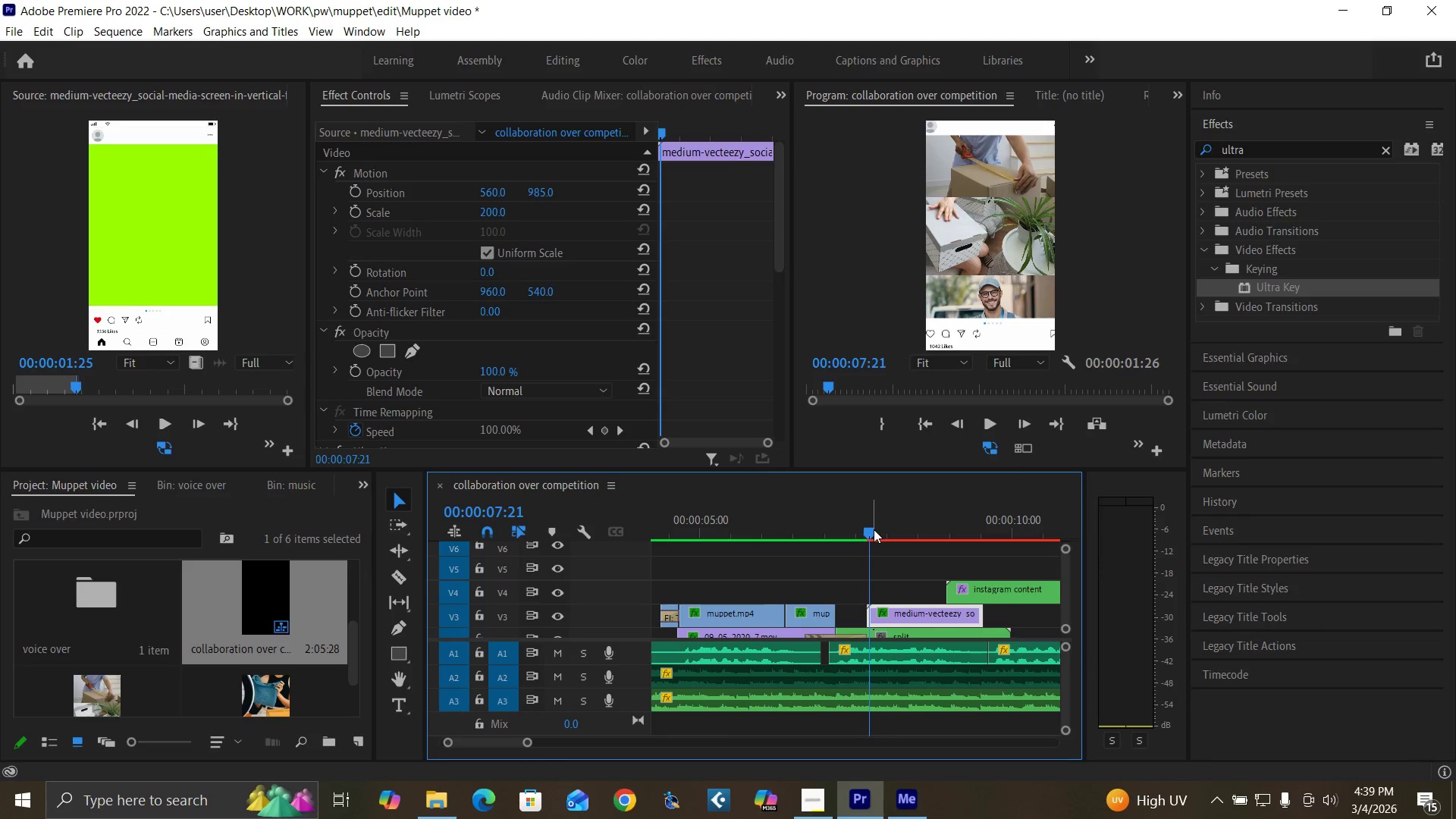 
left_click_drag(start_coordinate=[873, 532], to_coordinate=[884, 538])
 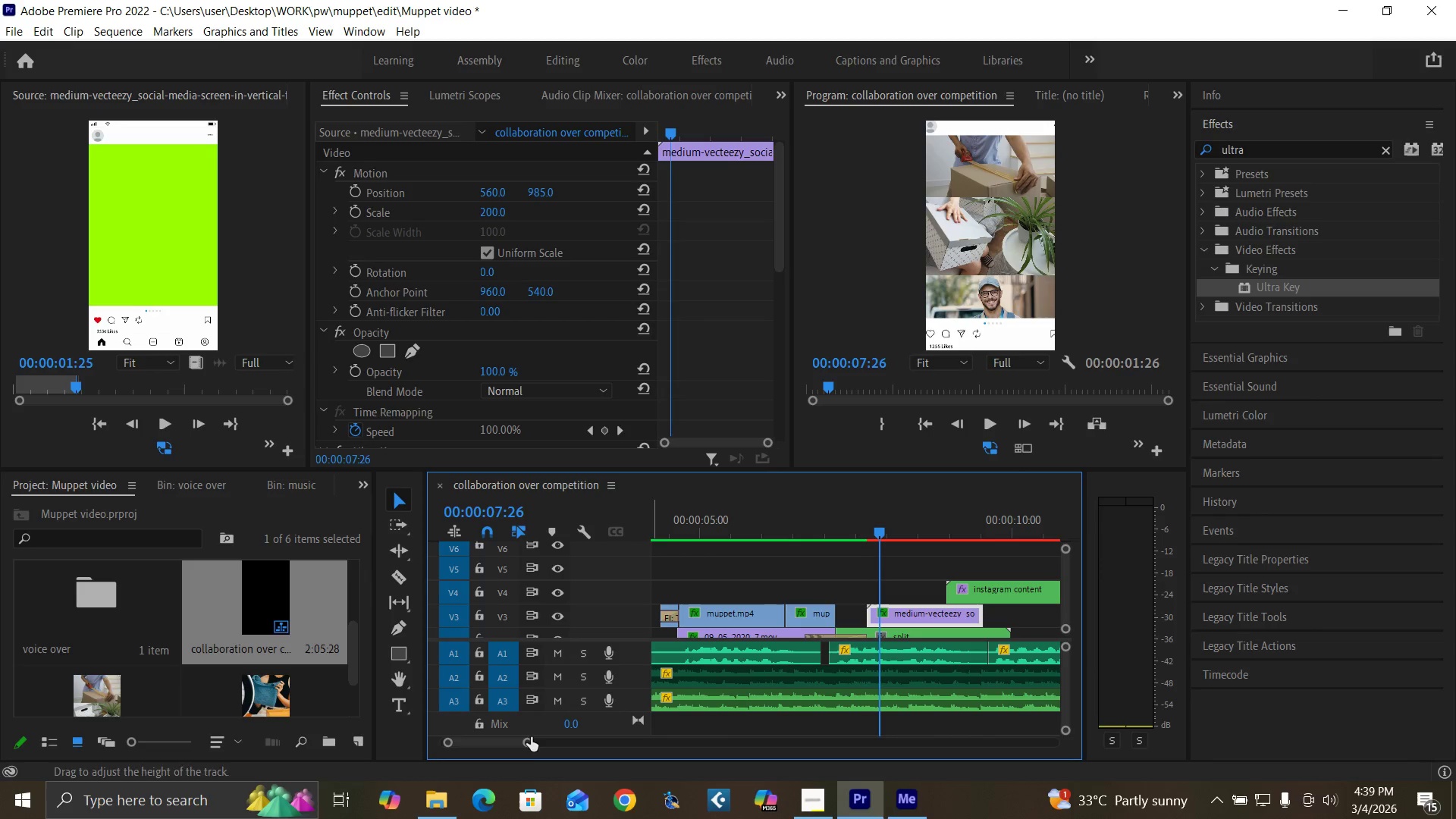 
left_click_drag(start_coordinate=[530, 740], to_coordinate=[509, 729])
 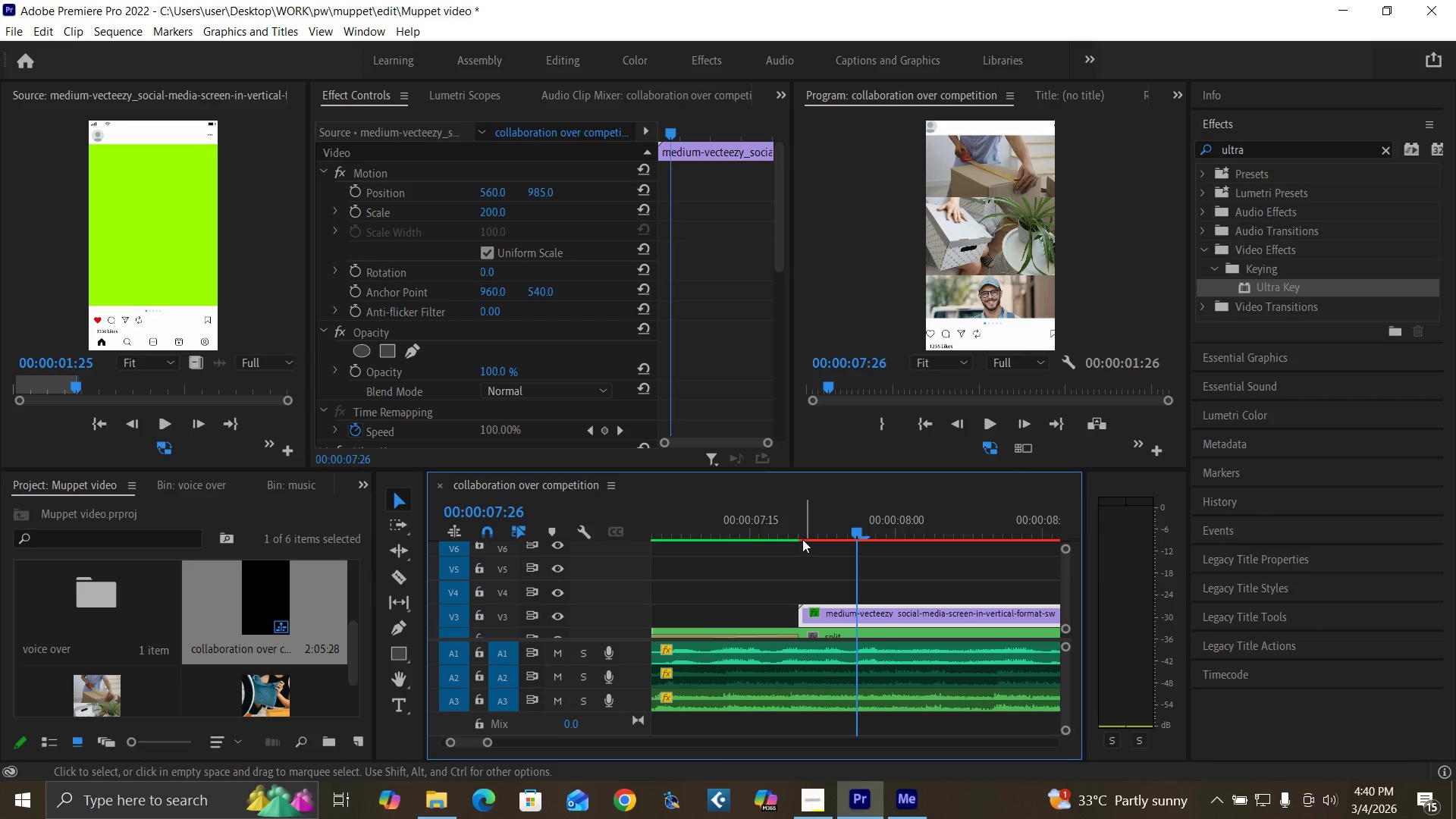 
left_click([799, 535])
 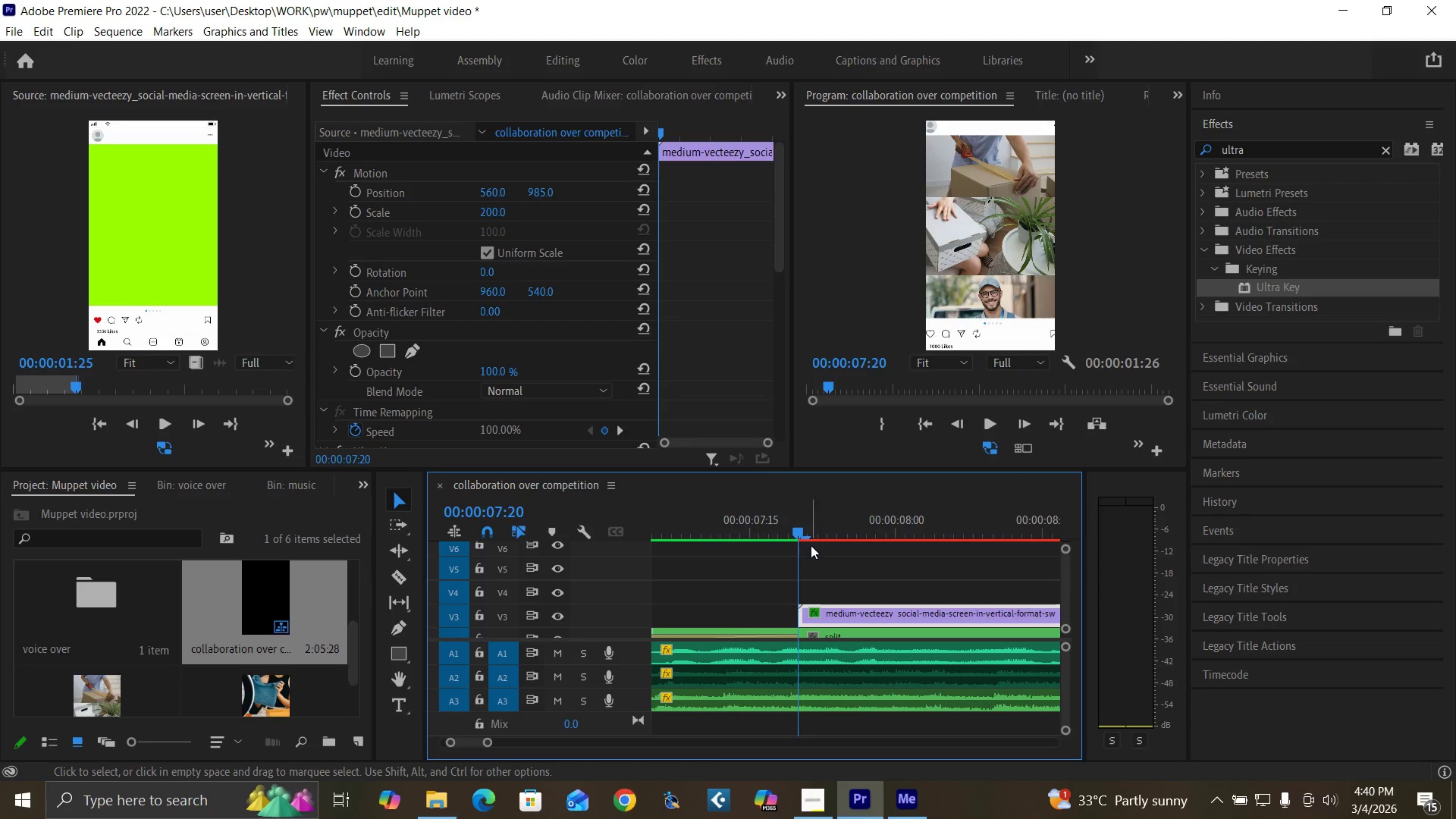 
key(ArrowRight)
 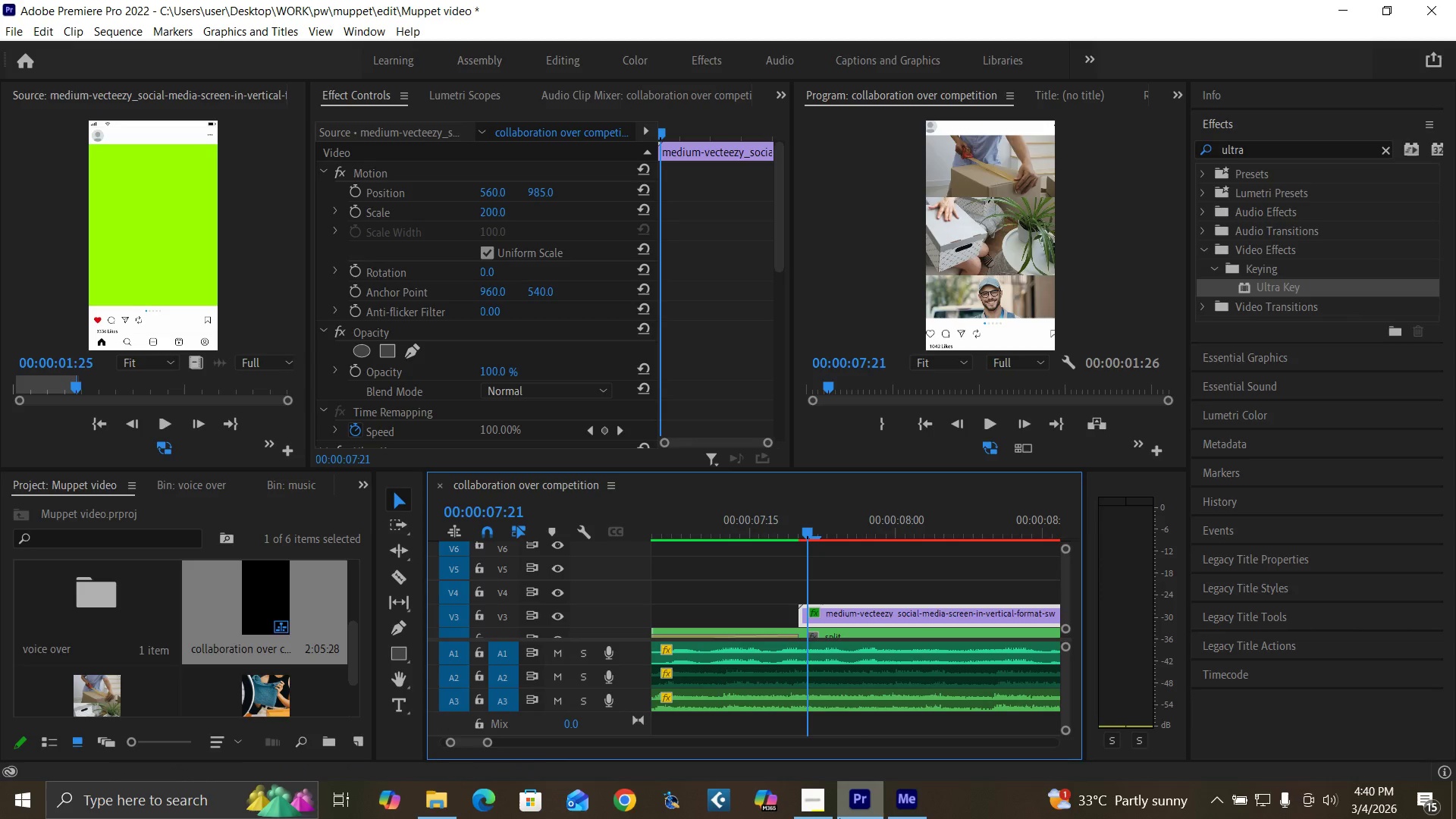 
key(C)
 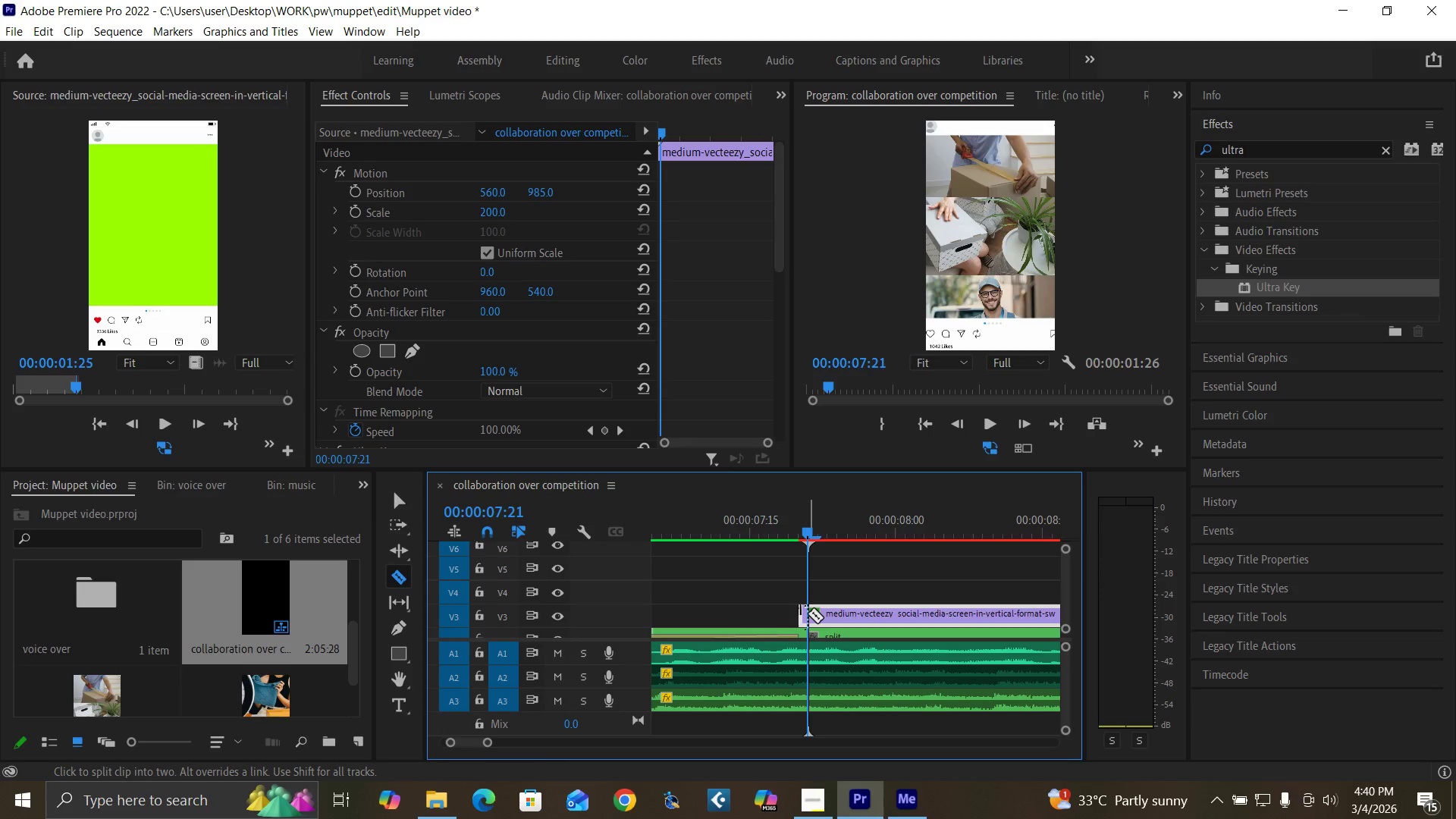 
left_click([808, 612])
 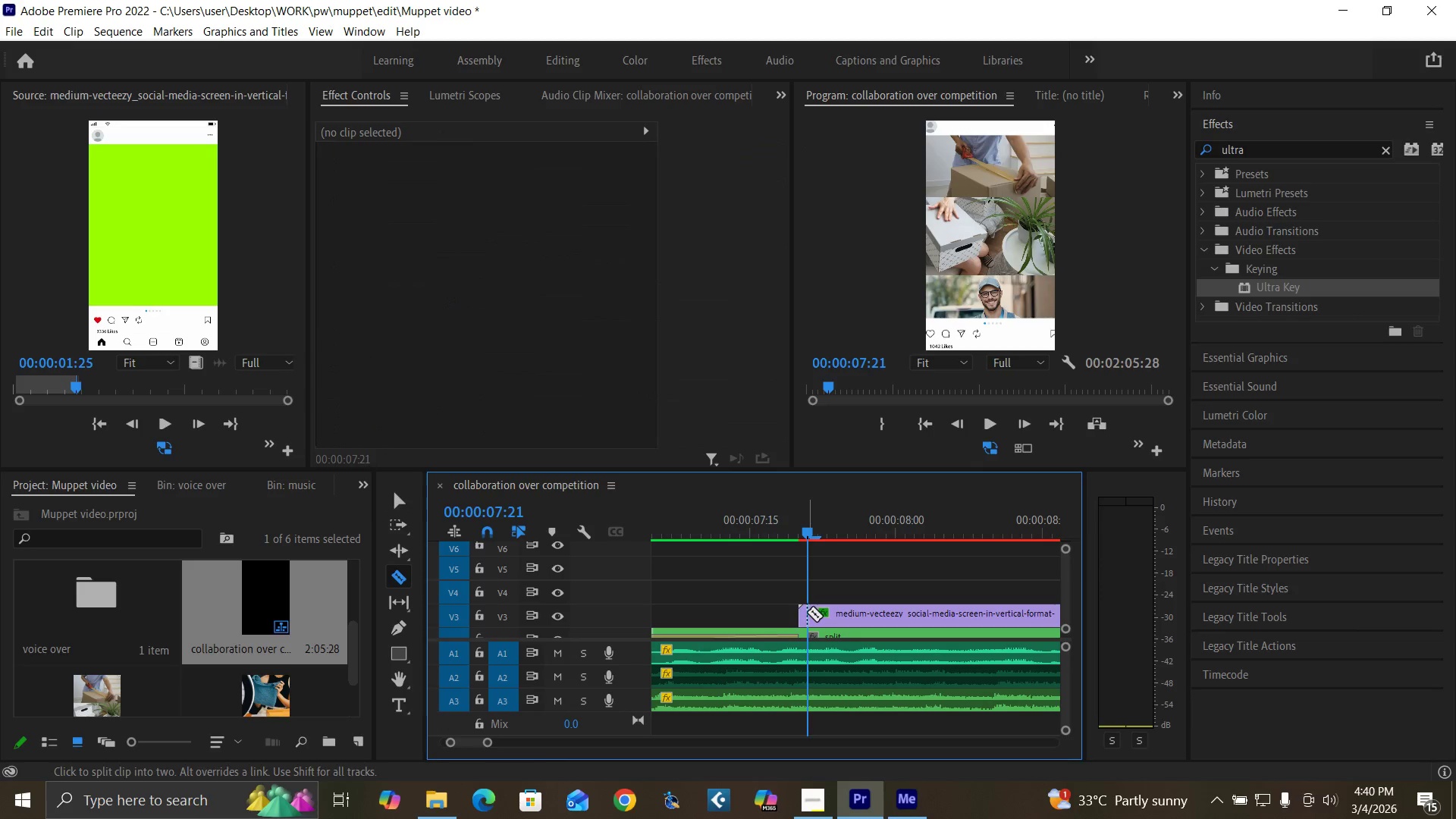 
key(V)
 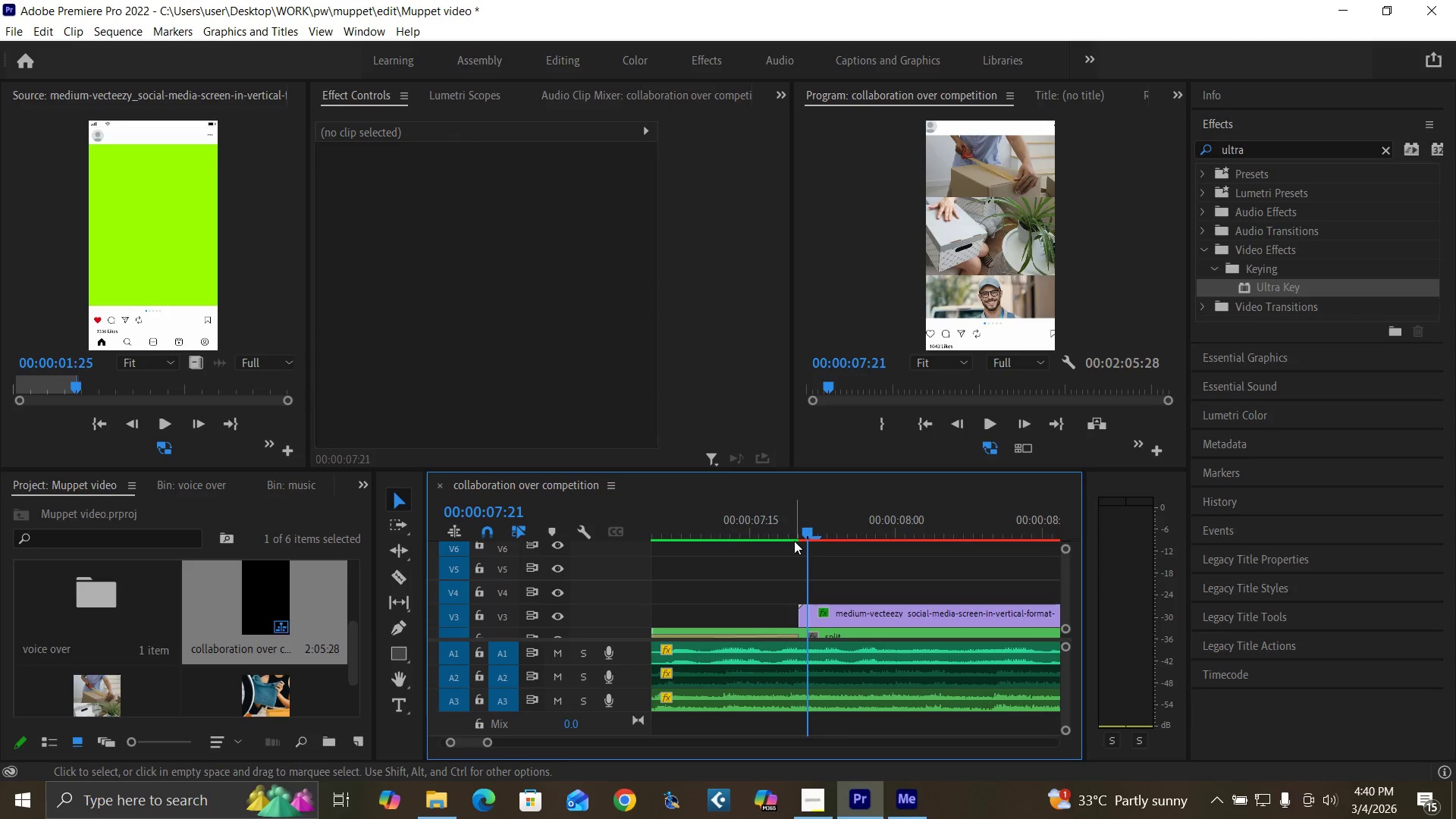 
key(ArrowLeft)
 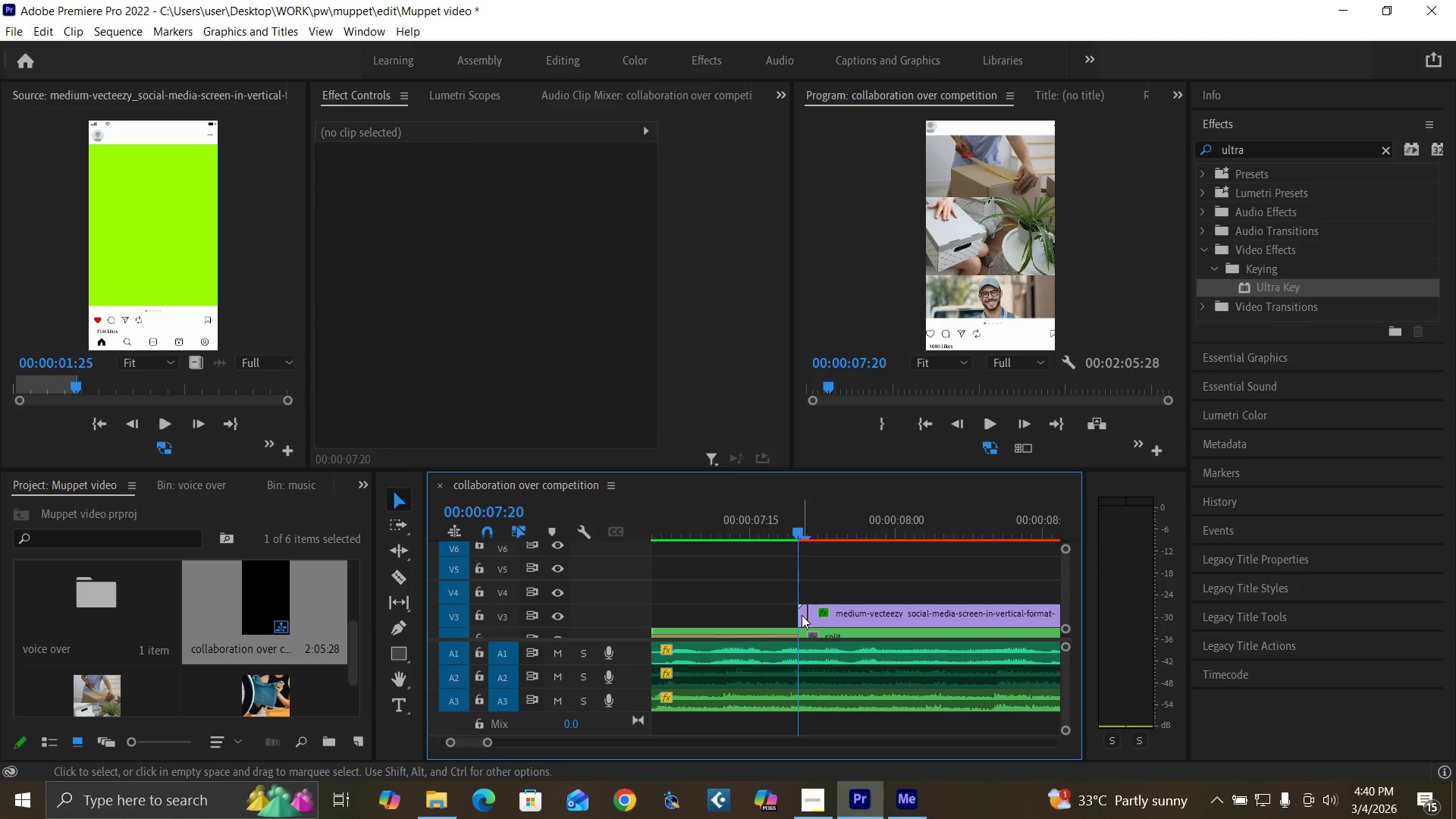 
left_click([802, 615])
 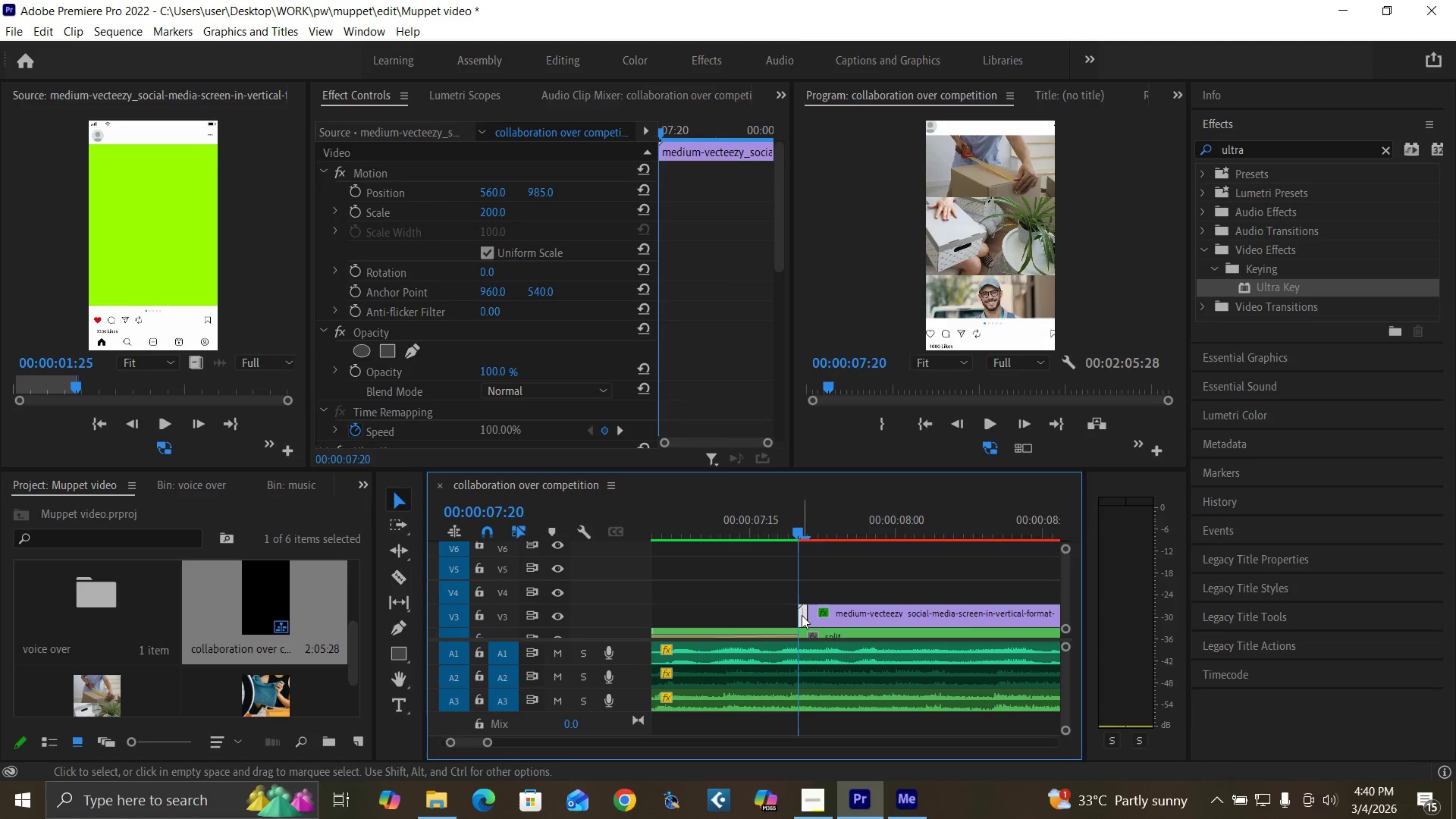 
right_click([802, 615])
 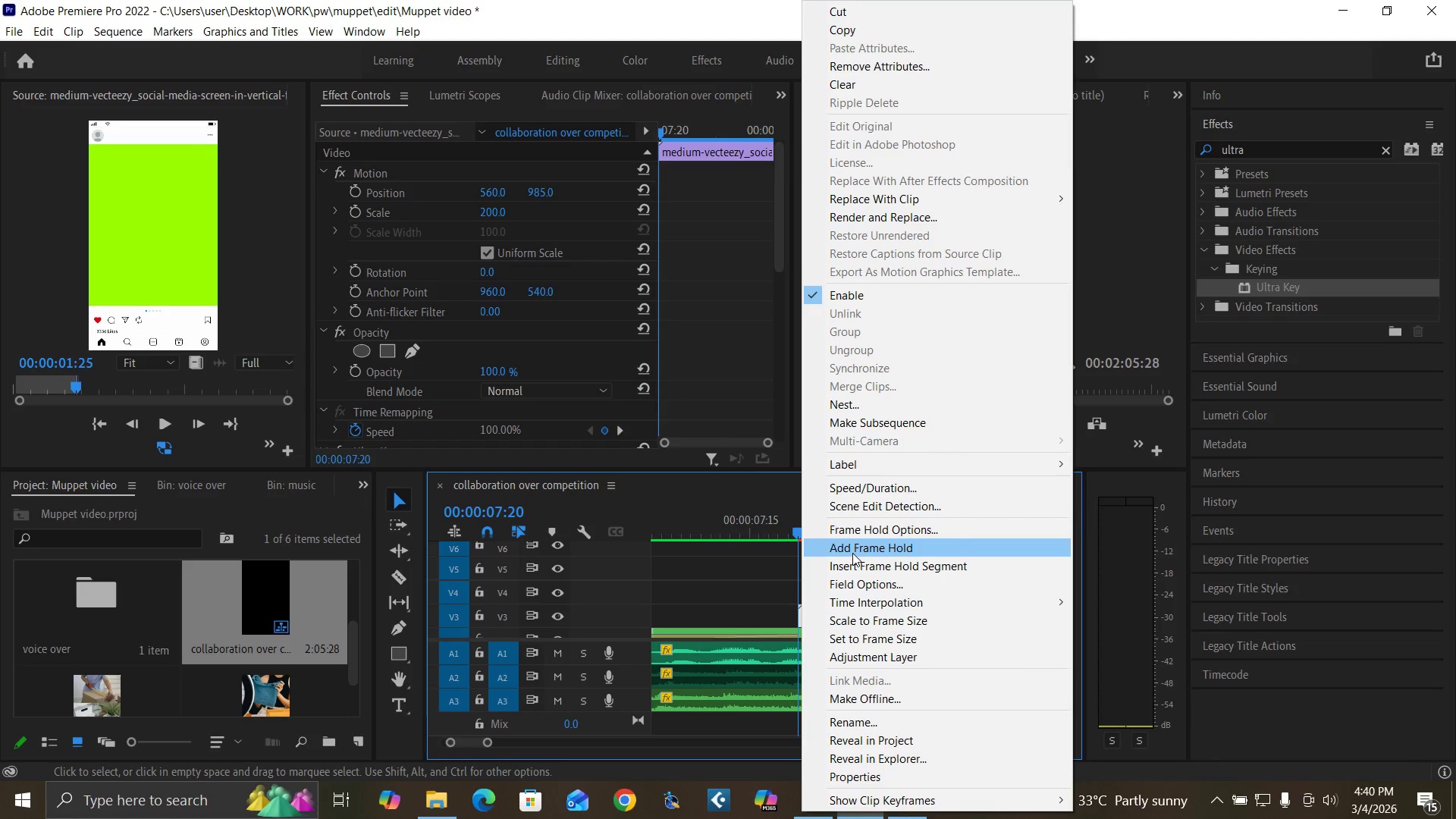 
left_click([852, 551])
 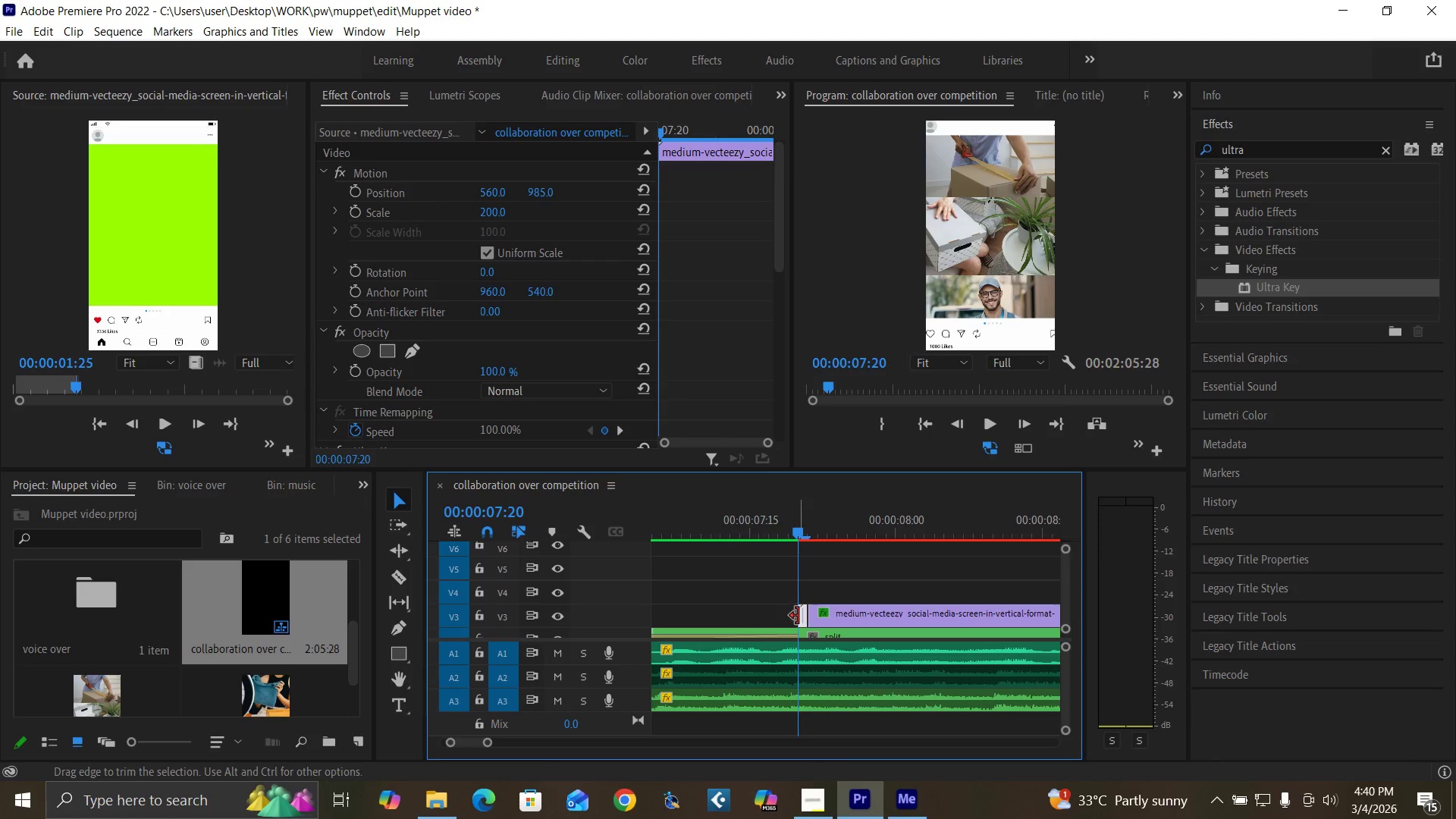 
left_click_drag(start_coordinate=[797, 615], to_coordinate=[710, 620])
 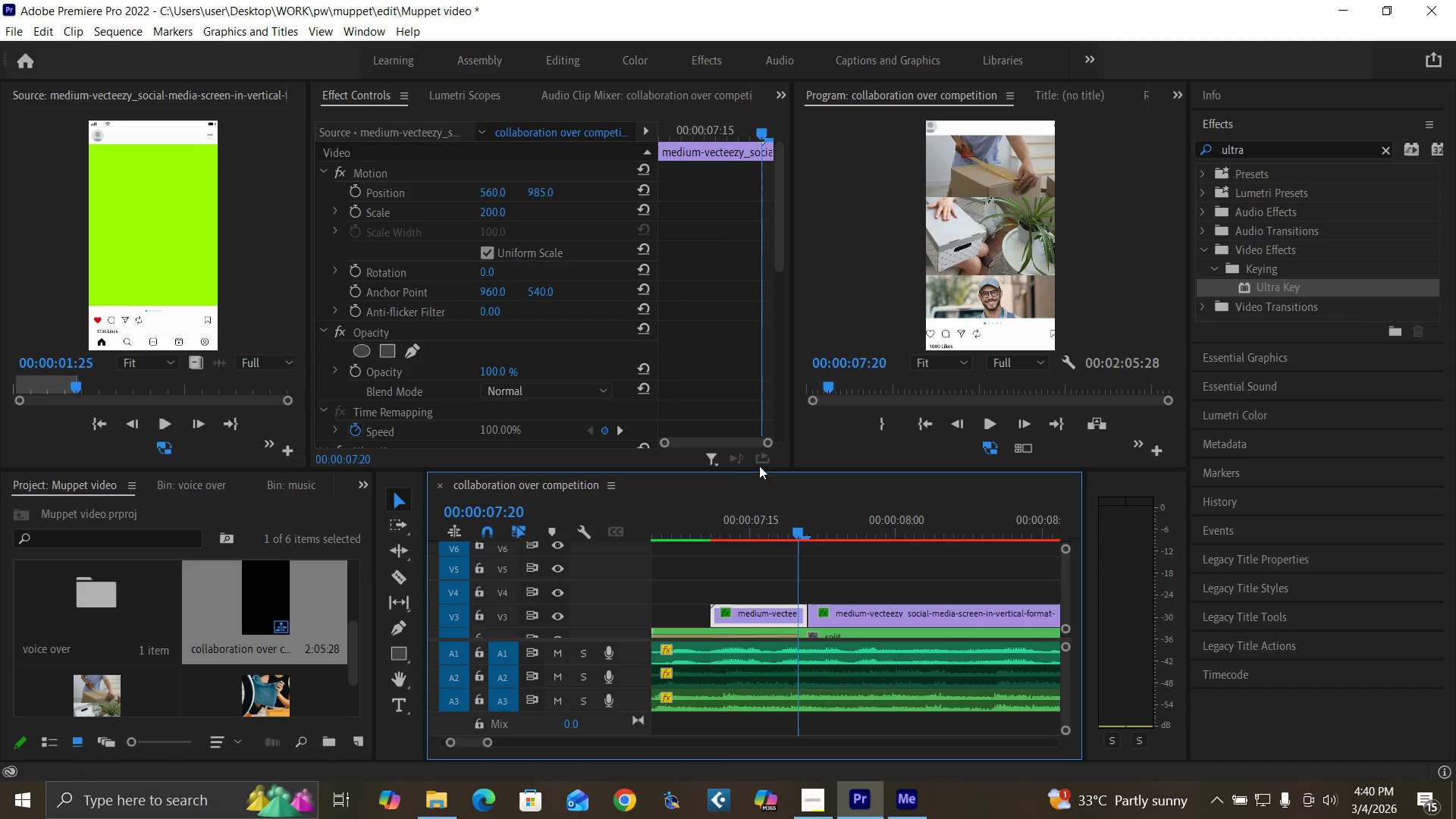 
key(ArrowRight)
 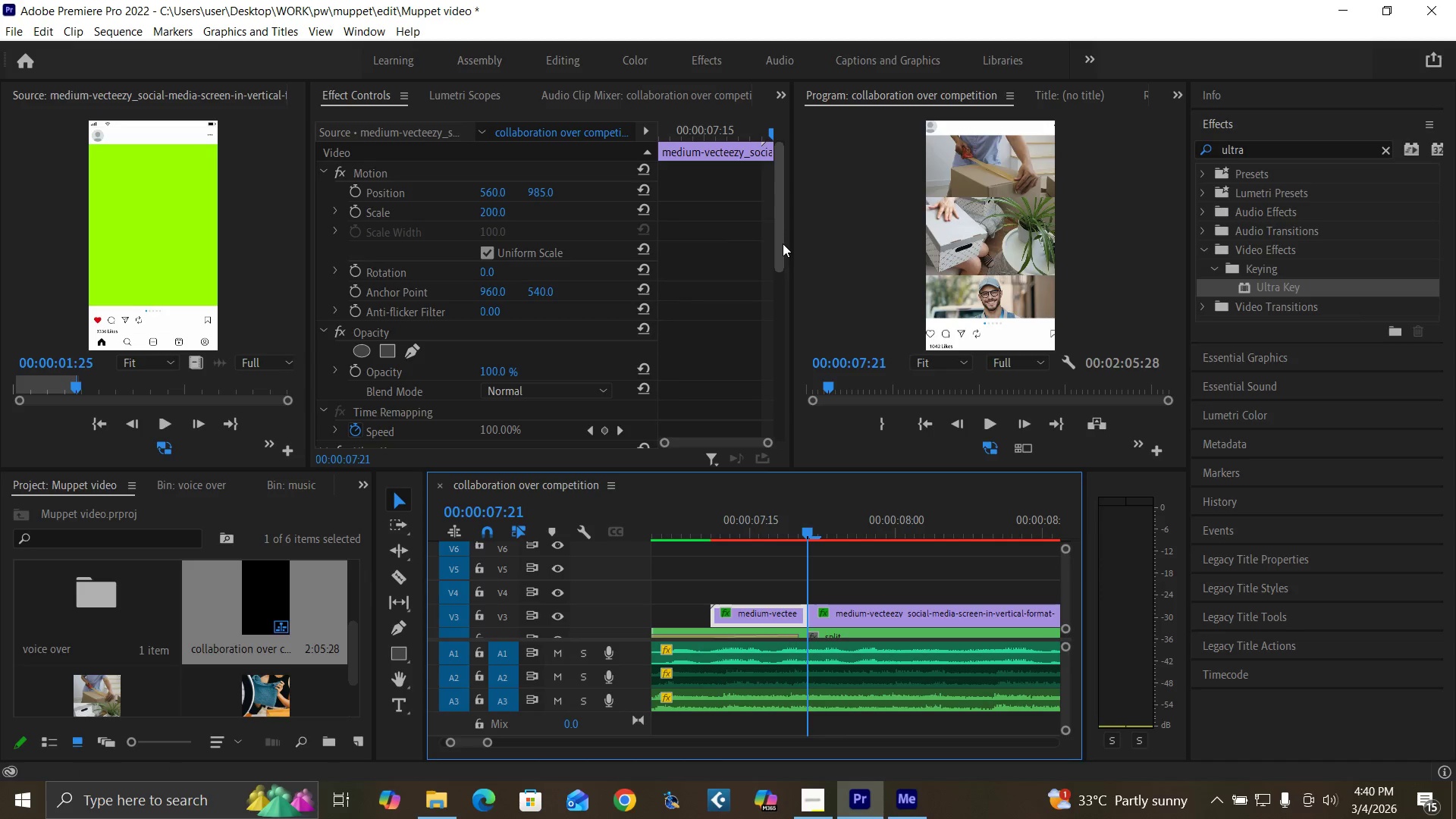 
left_click_drag(start_coordinate=[776, 252], to_coordinate=[789, 419])
 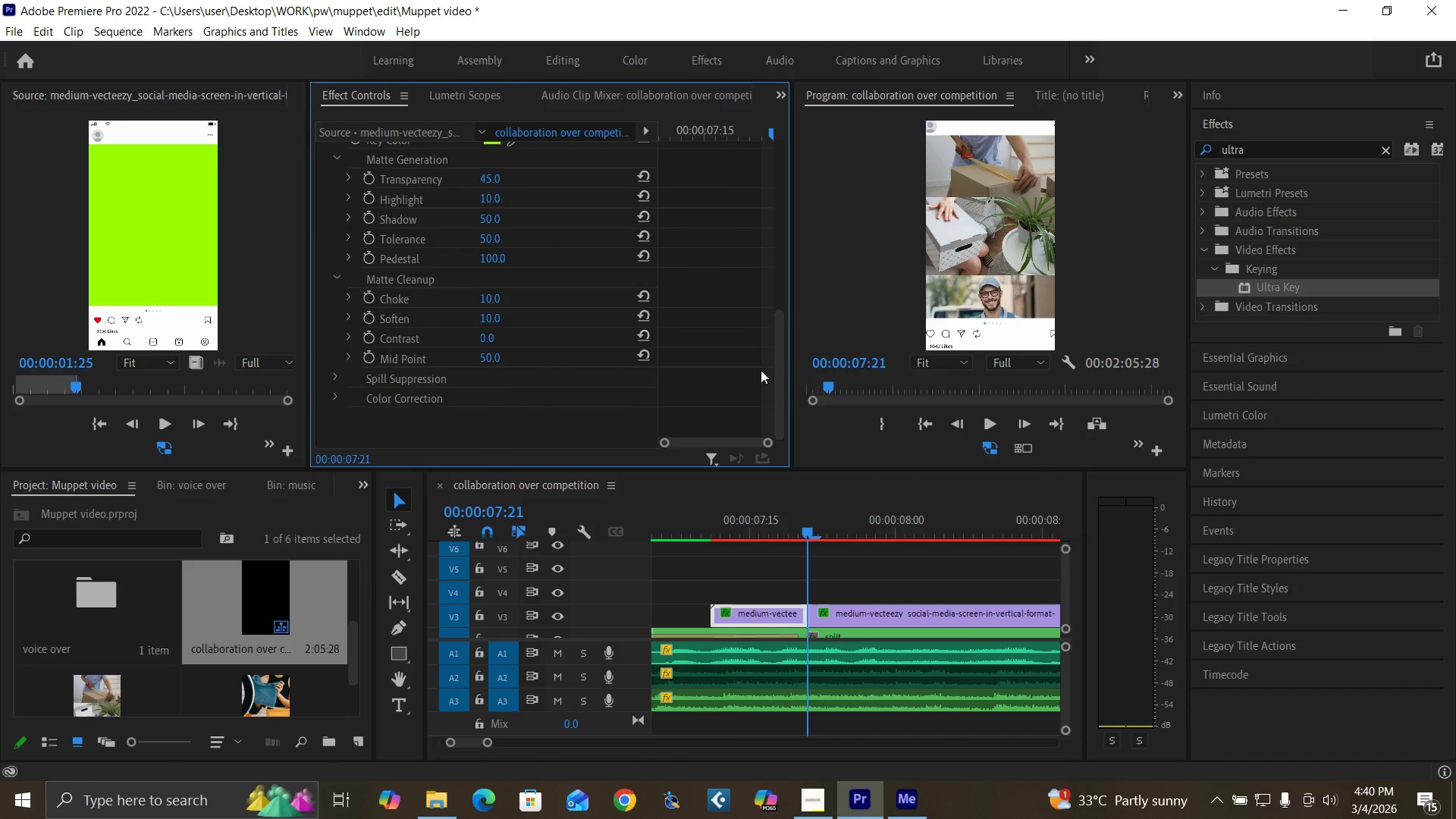 
left_click_drag(start_coordinate=[783, 376], to_coordinate=[789, 136])
 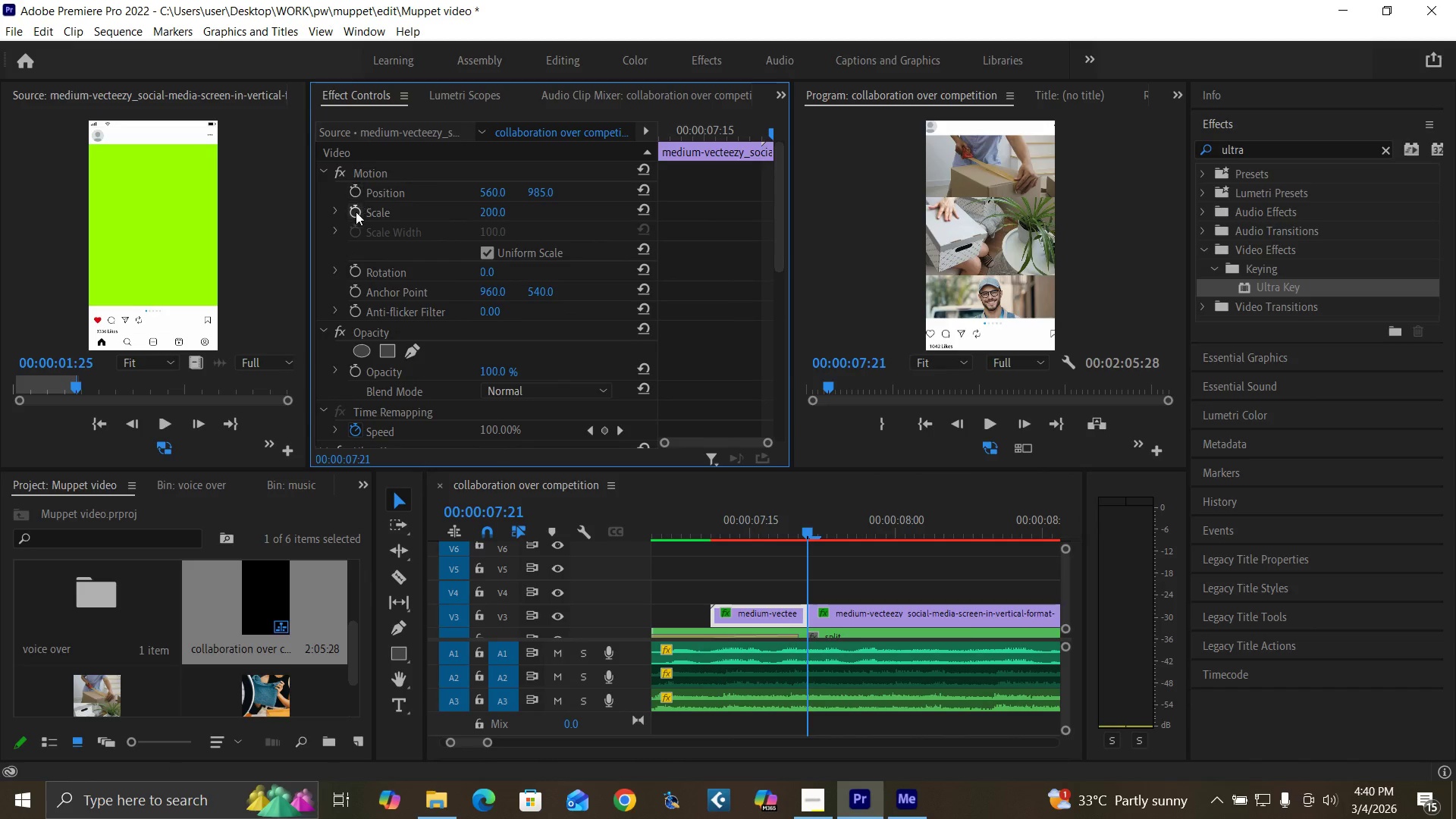 
left_click([356, 212])
 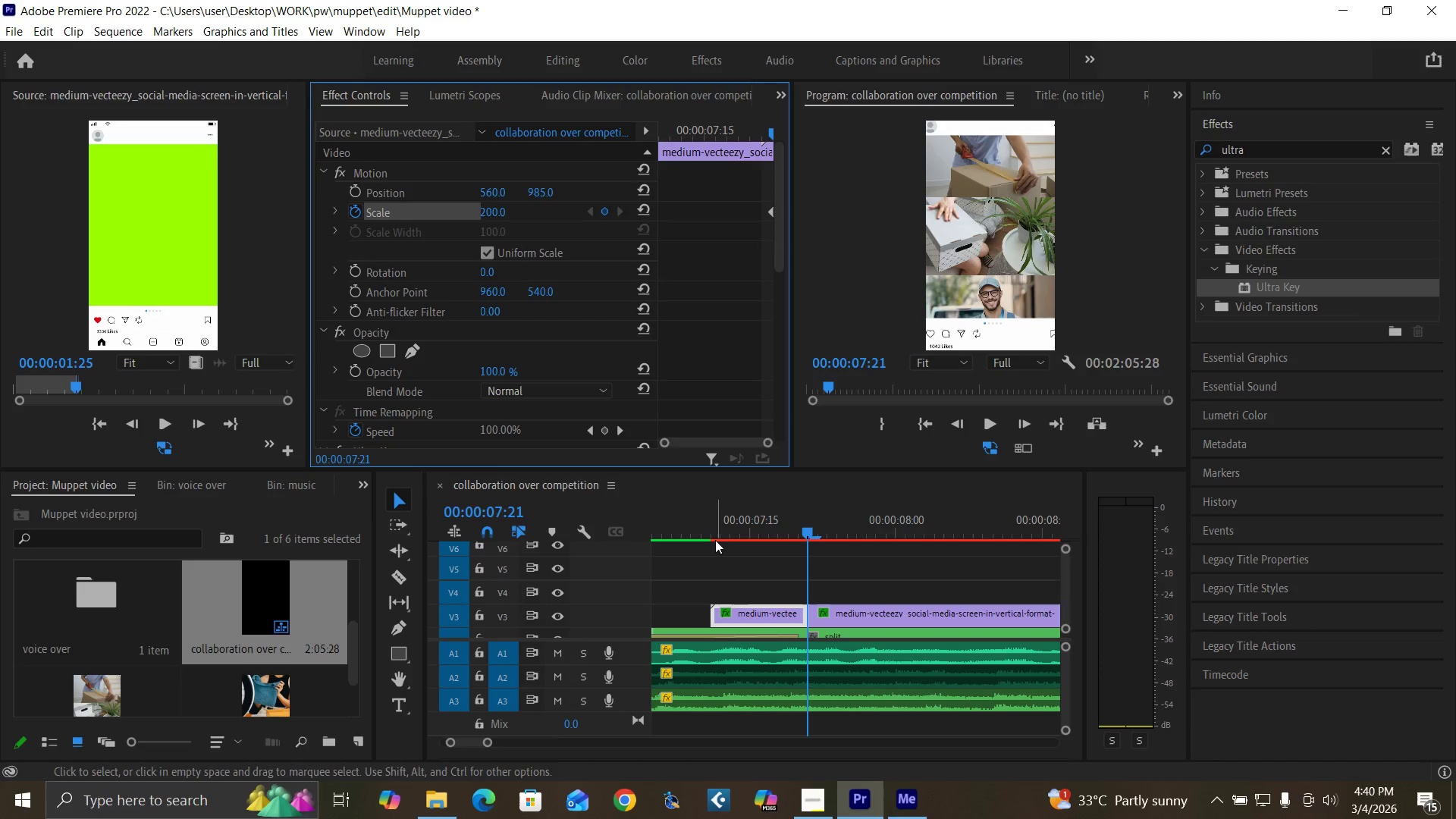 
left_click([713, 534])
 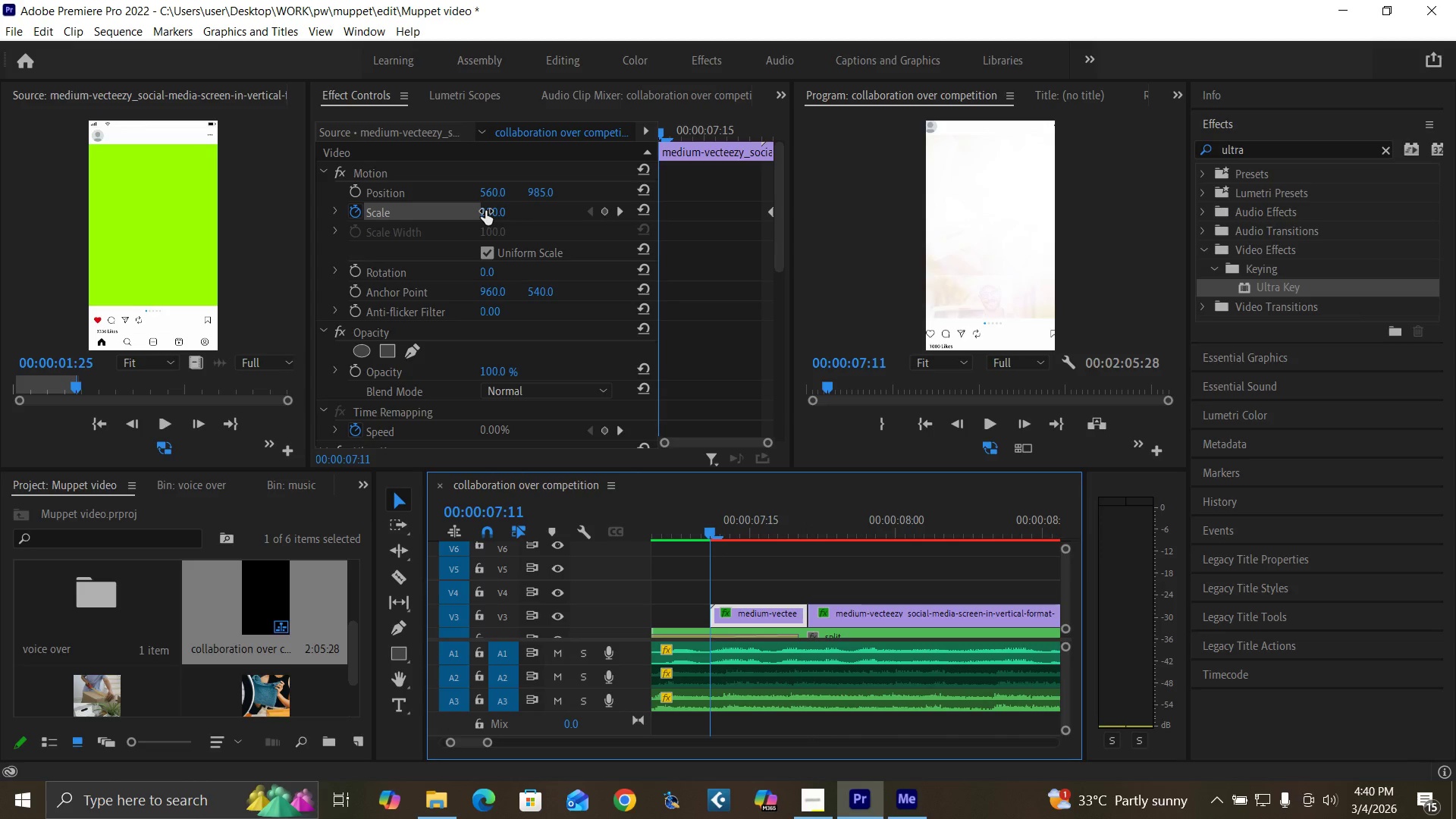 
left_click_drag(start_coordinate=[485, 211], to_coordinate=[599, 211])
 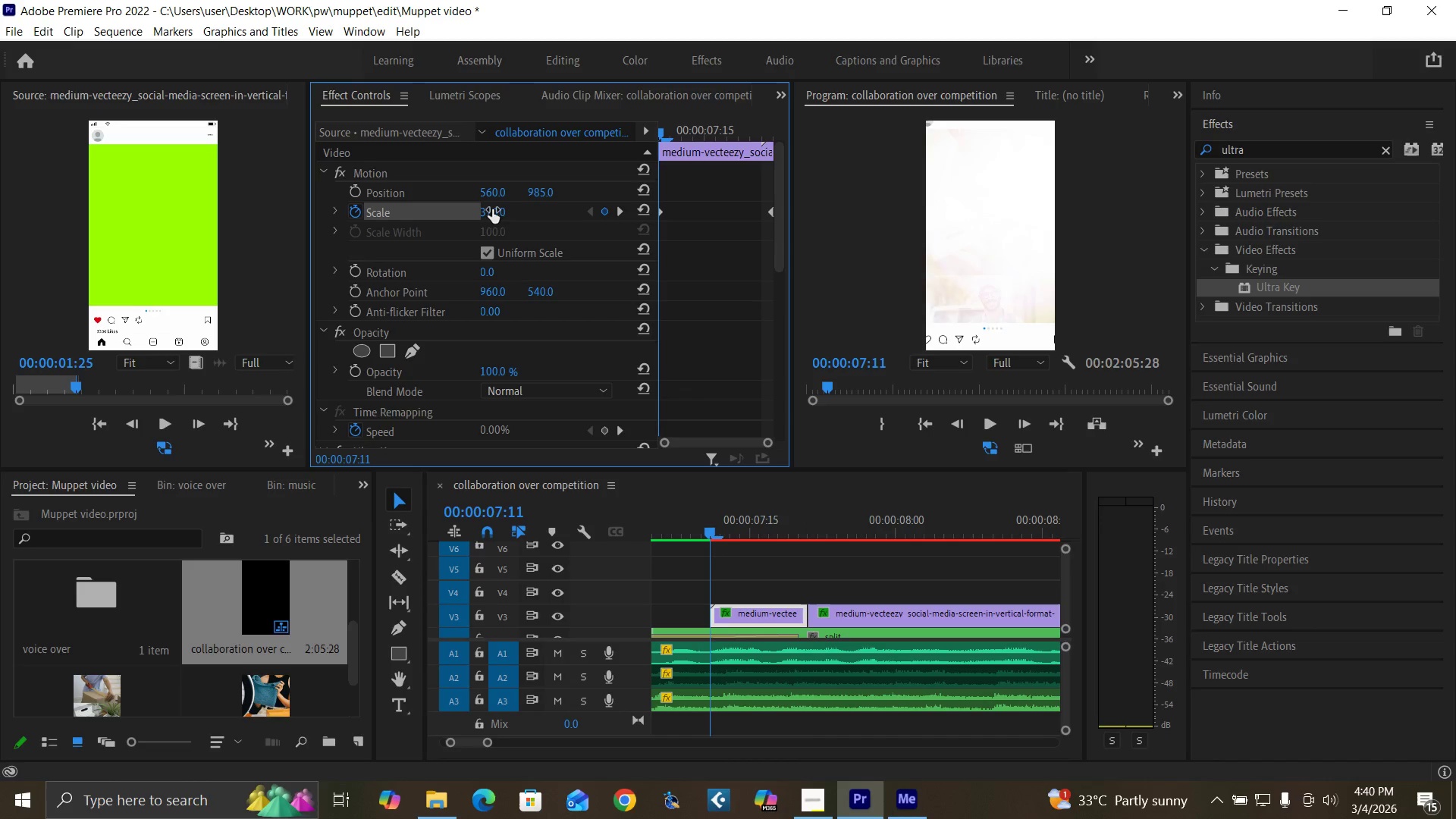 
left_click_drag(start_coordinate=[497, 208], to_coordinate=[936, 196])
 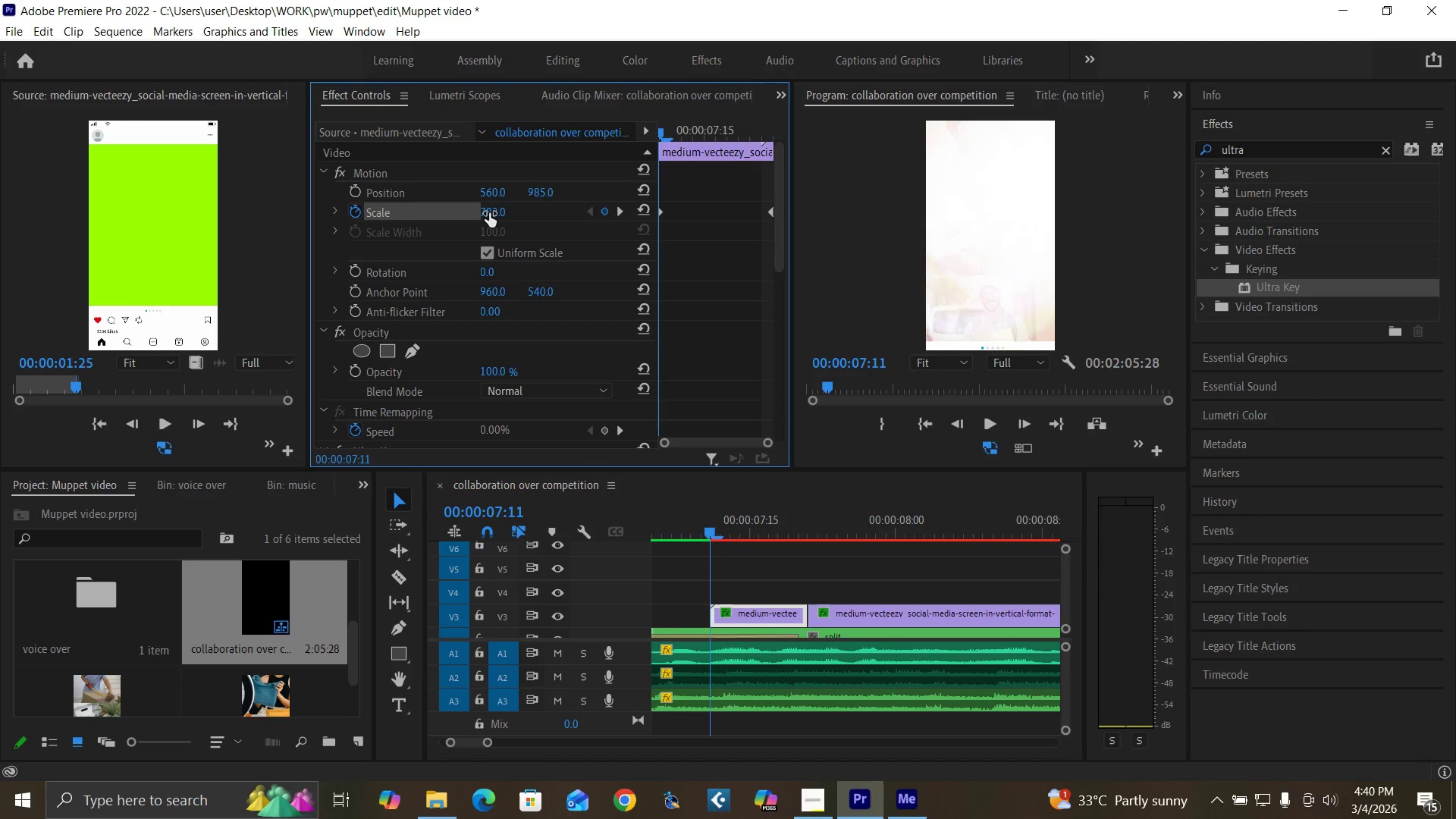 
left_click_drag(start_coordinate=[489, 213], to_coordinate=[661, 220])
 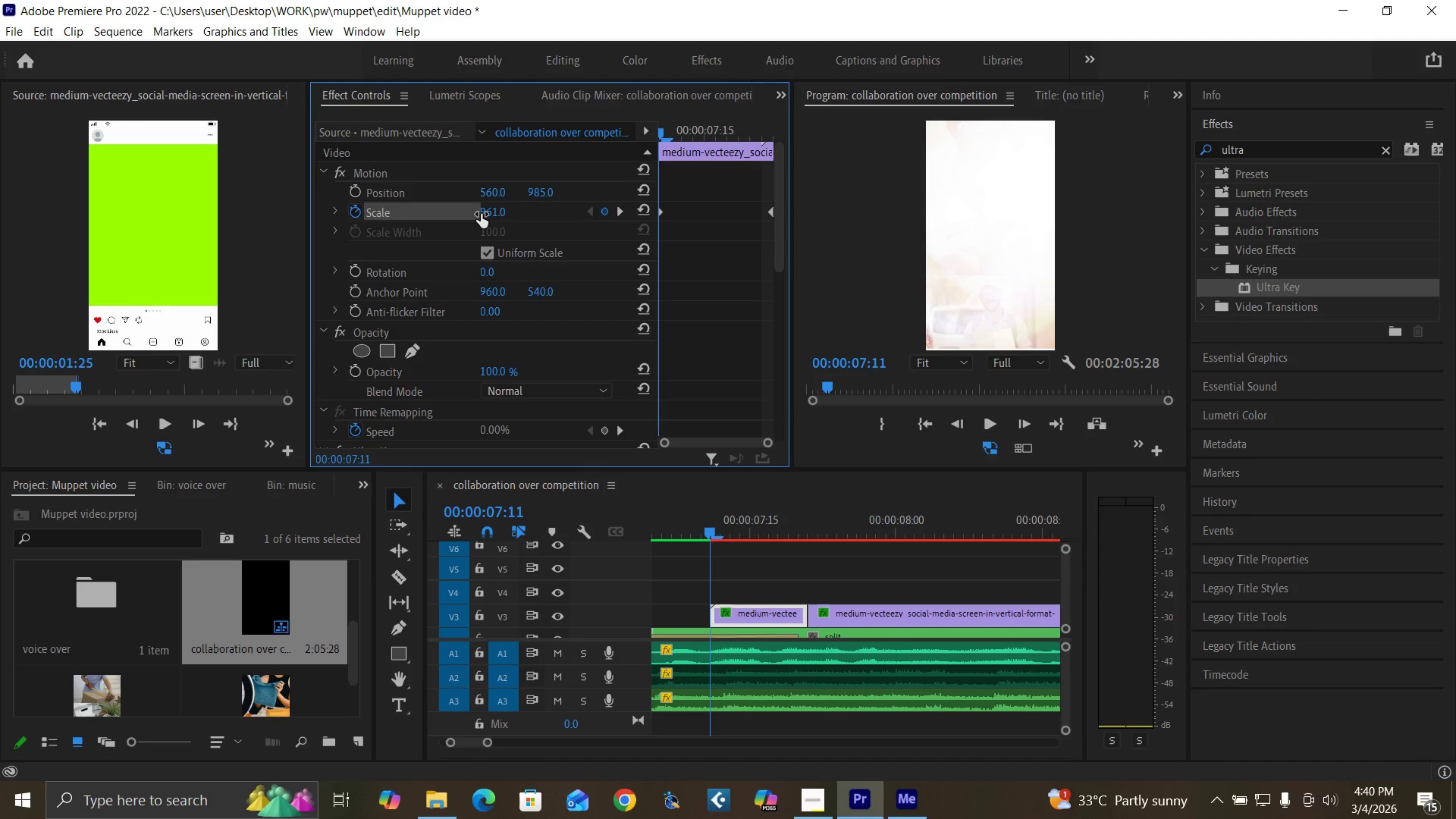 
wait(5.86)
 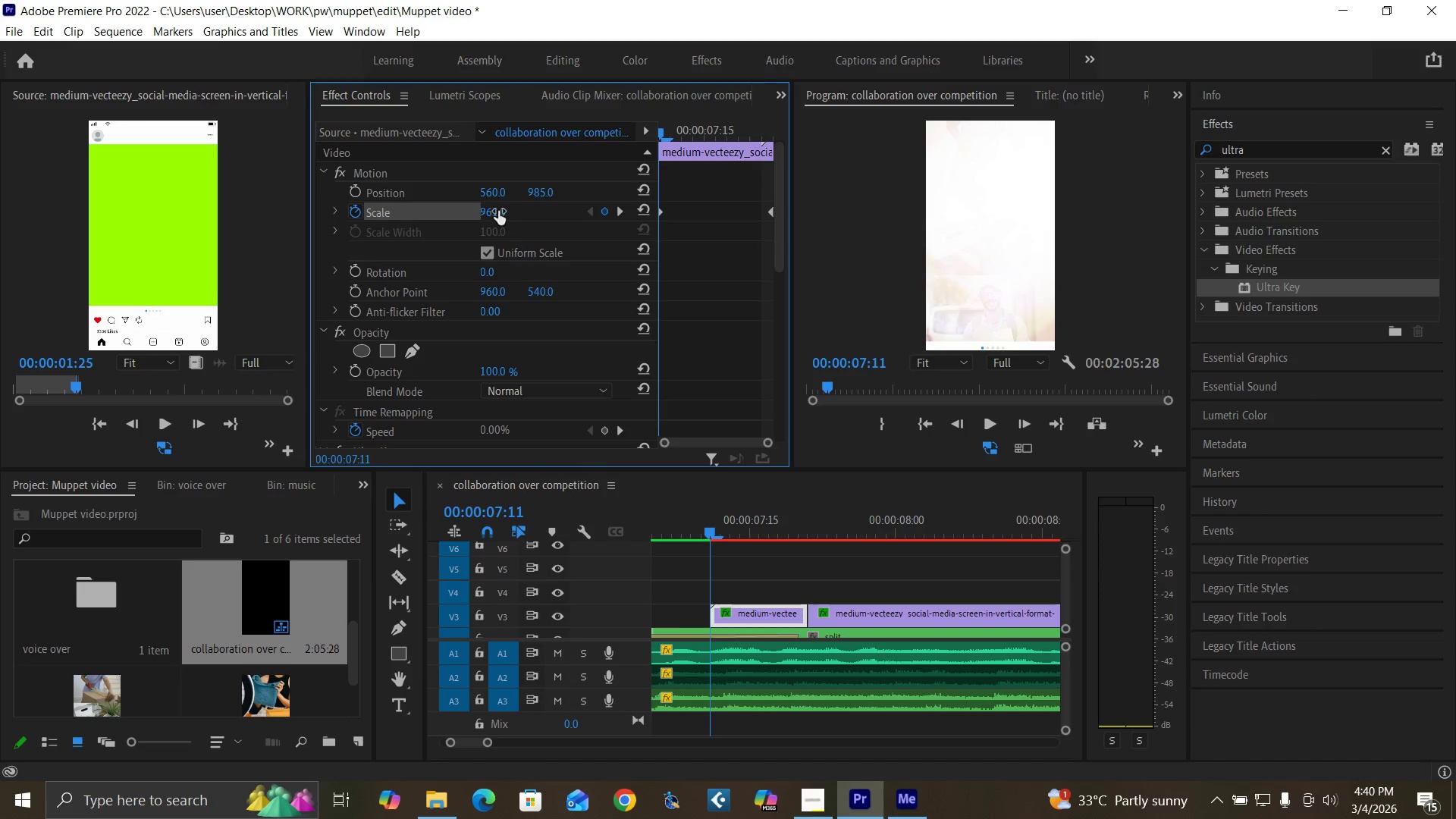 
left_click([494, 214])
 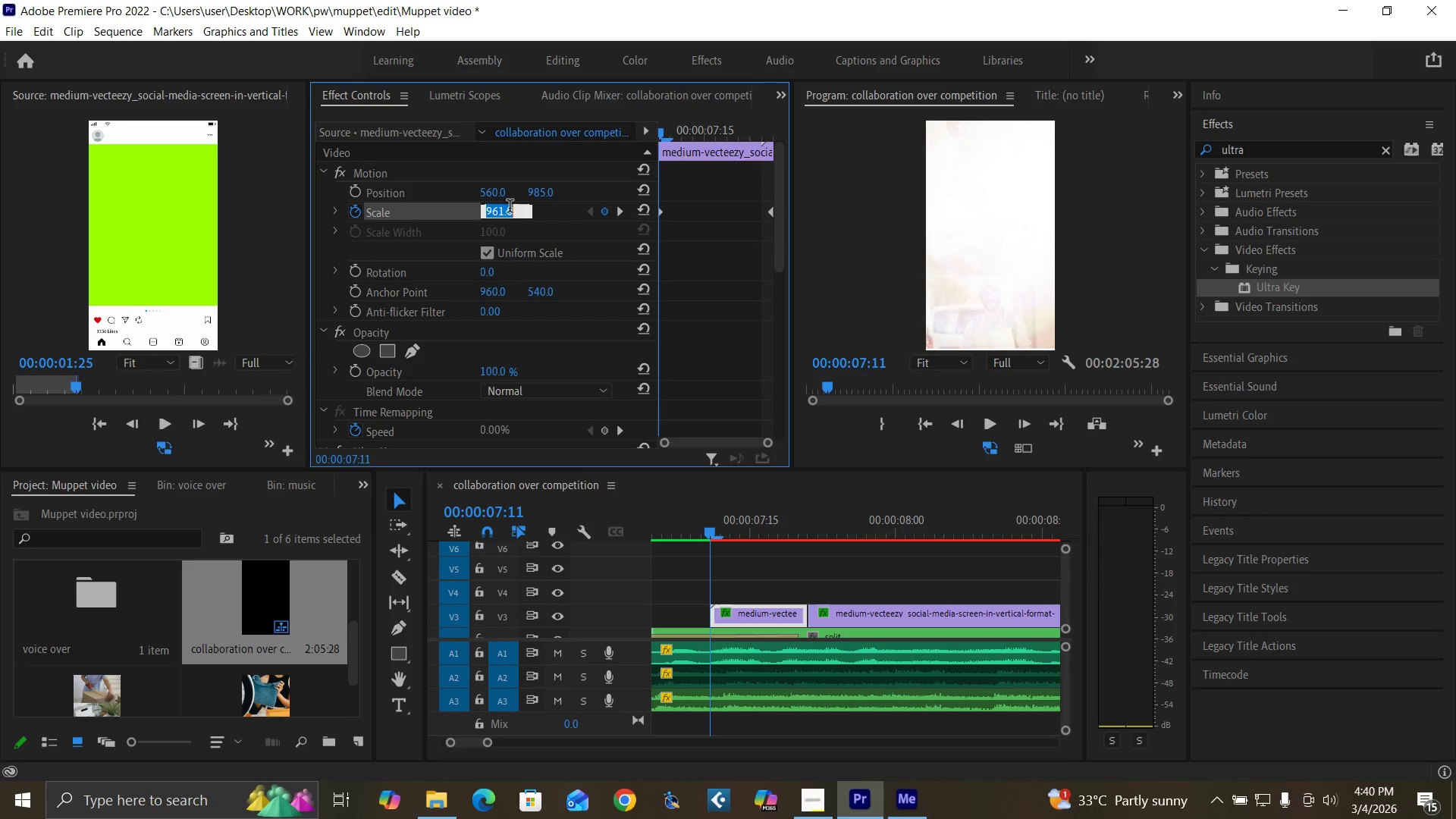 
type(1000)
 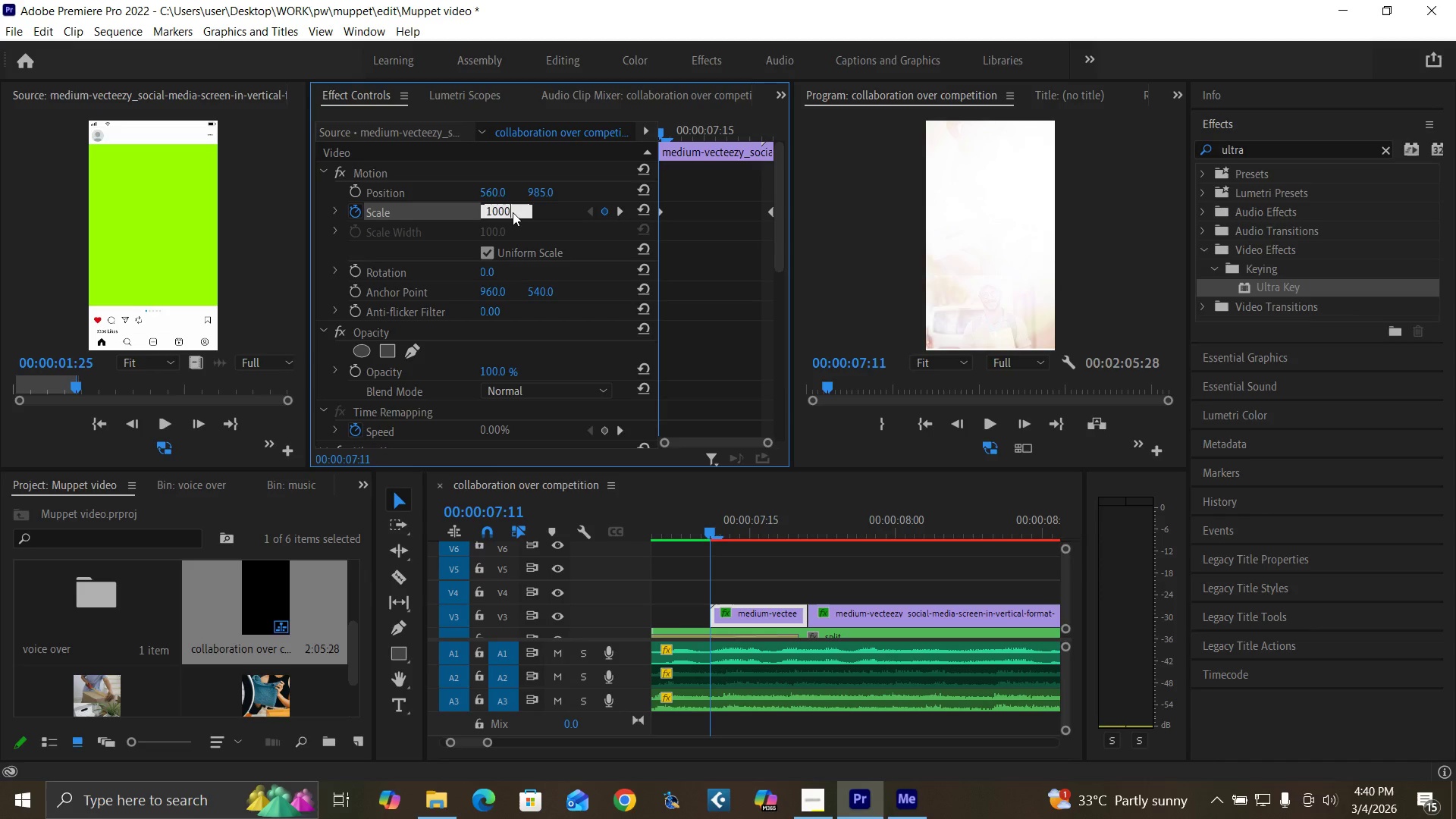 
key(Enter)
 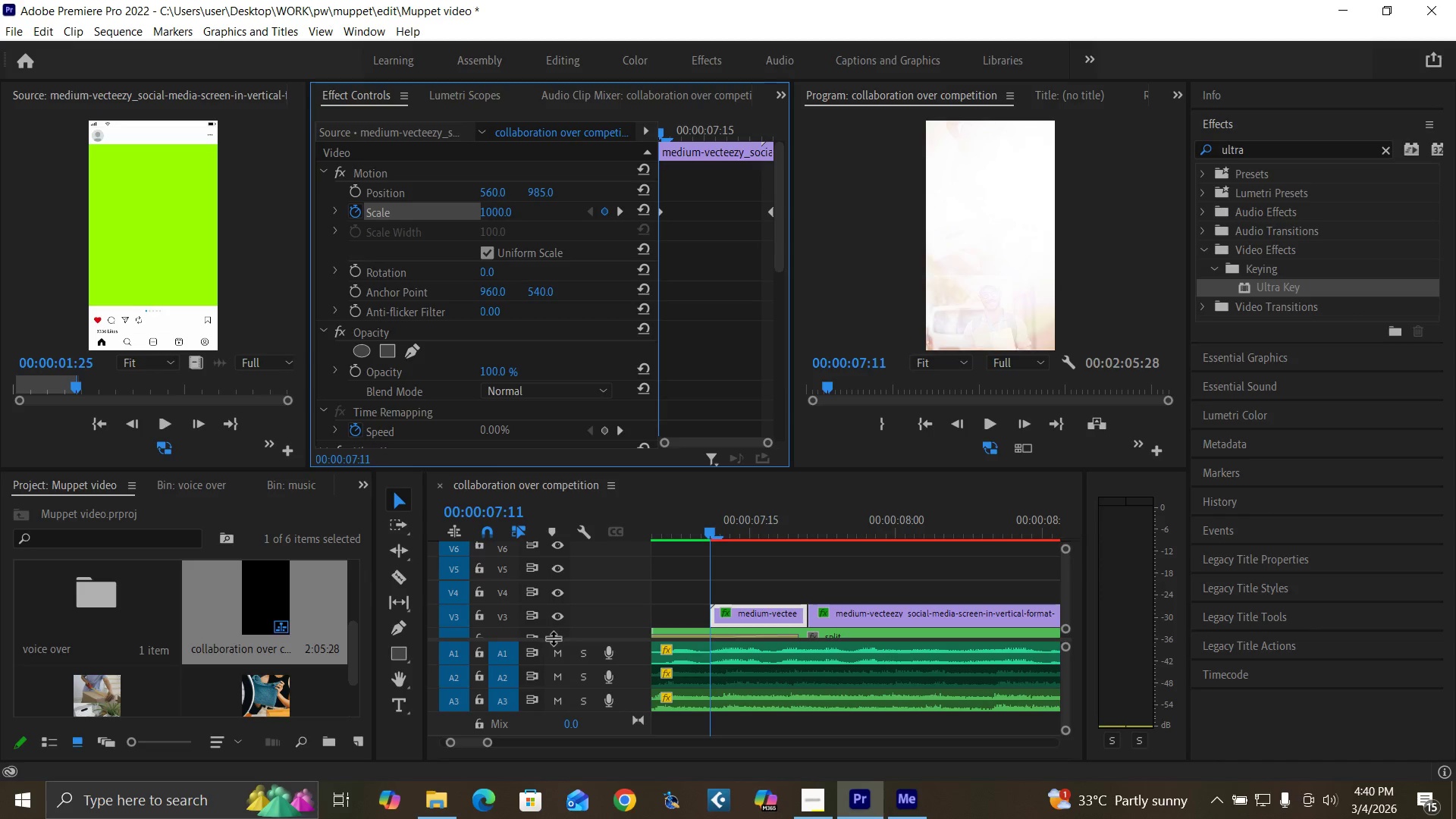 
scroll: coordinate [548, 587], scroll_direction: down, amount: 1.0
 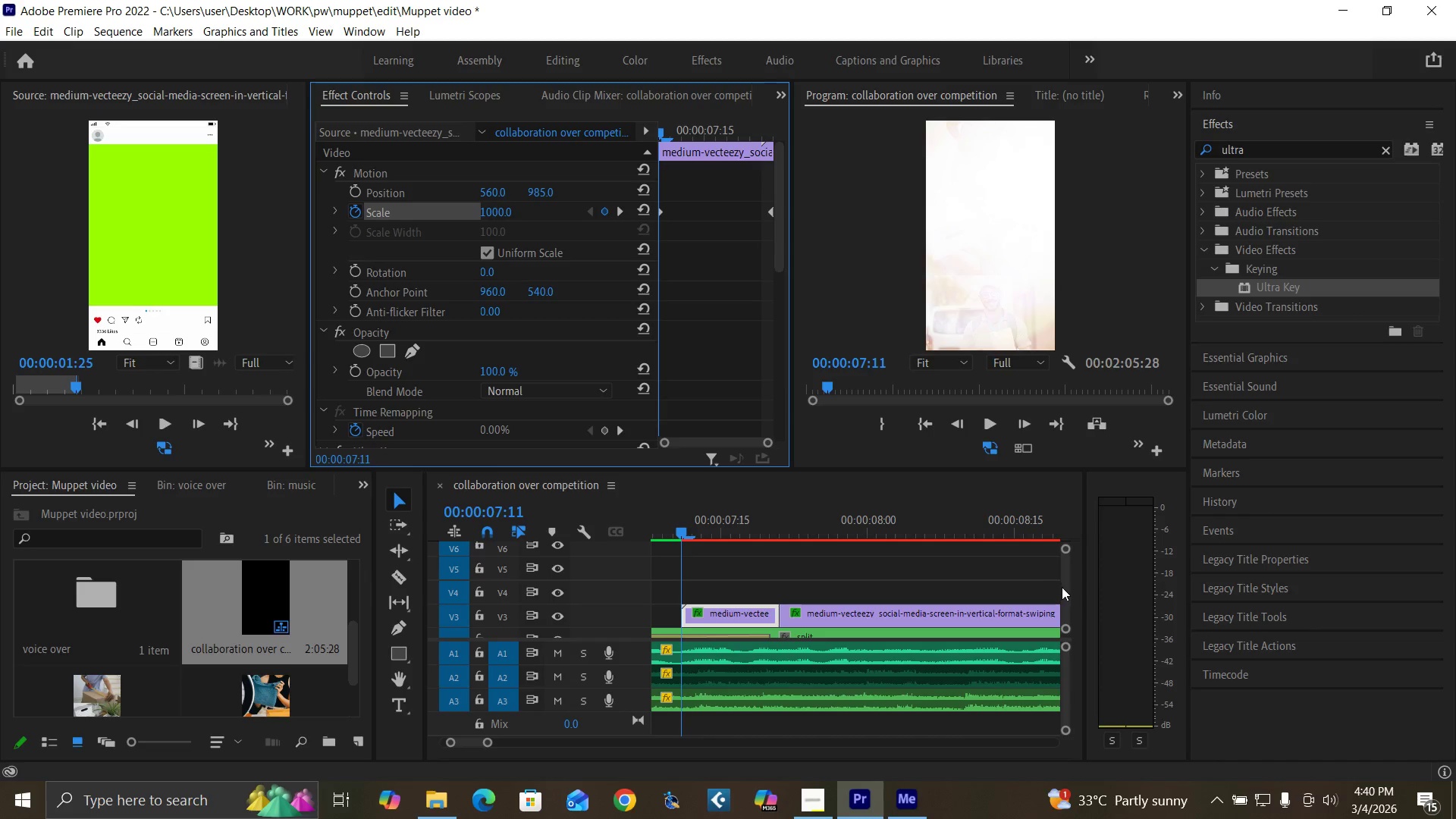 
left_click_drag(start_coordinate=[1064, 590], to_coordinate=[1066, 595])
 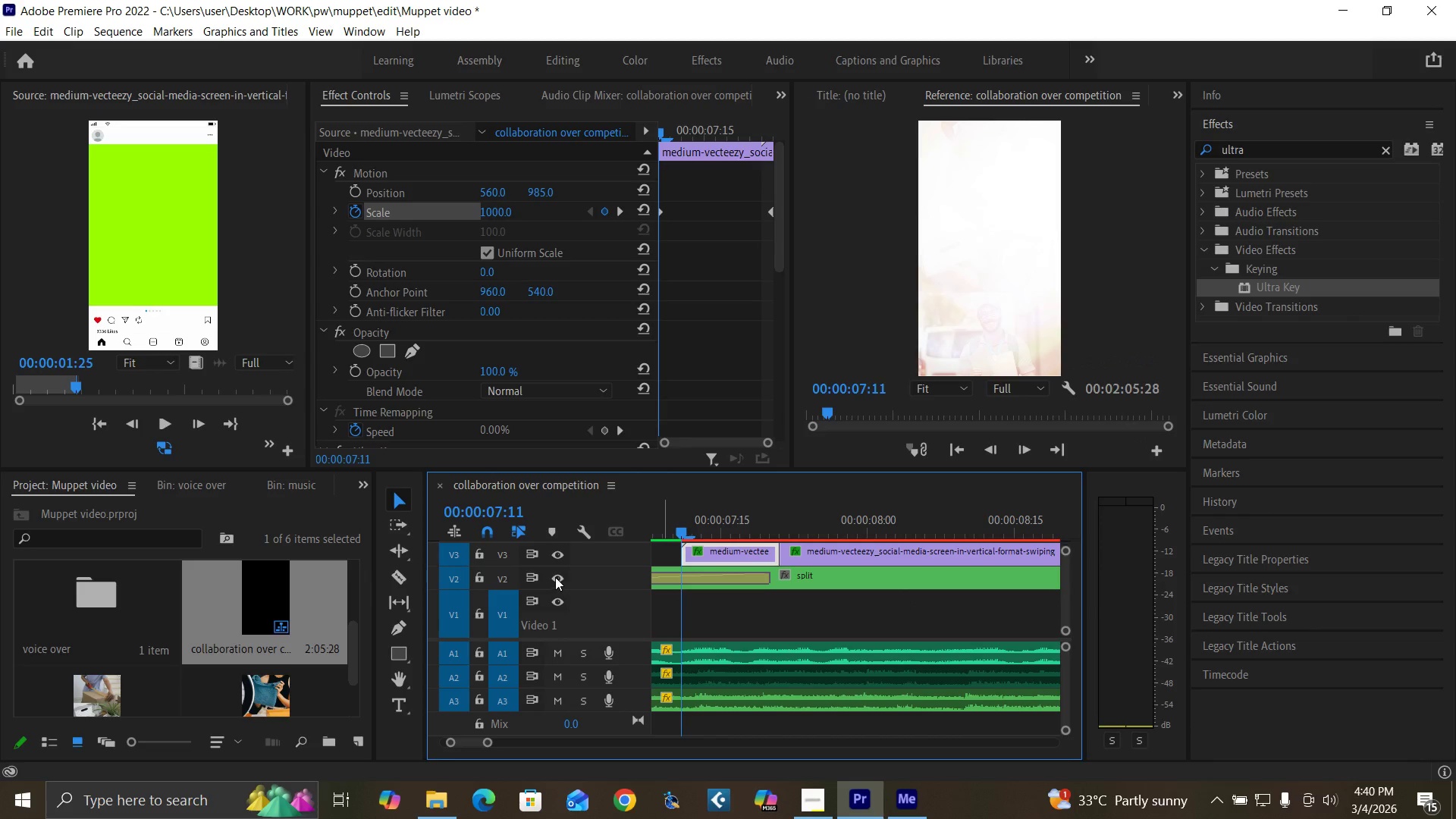 
left_click([555, 577])
 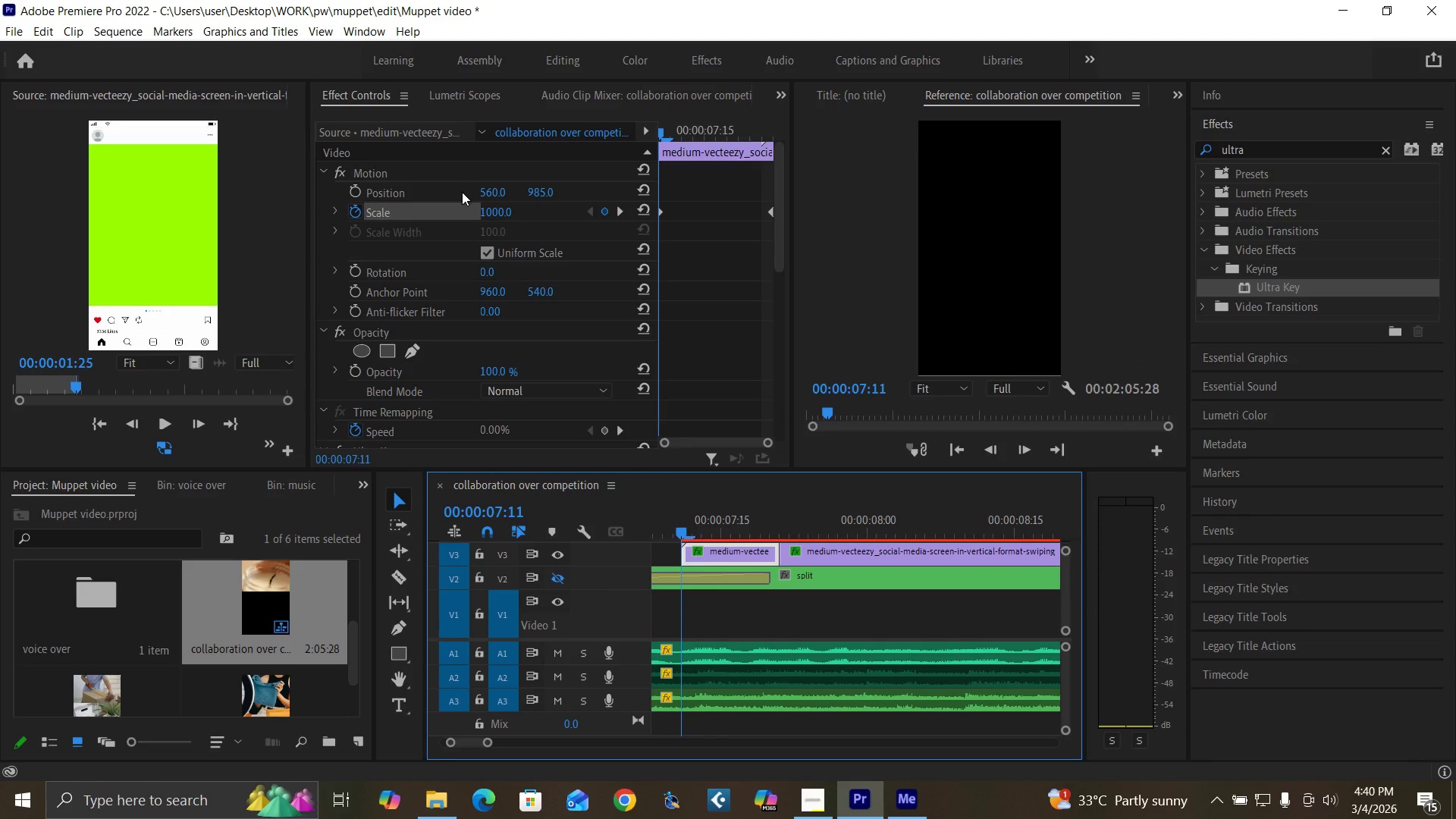 
left_click([490, 212])
 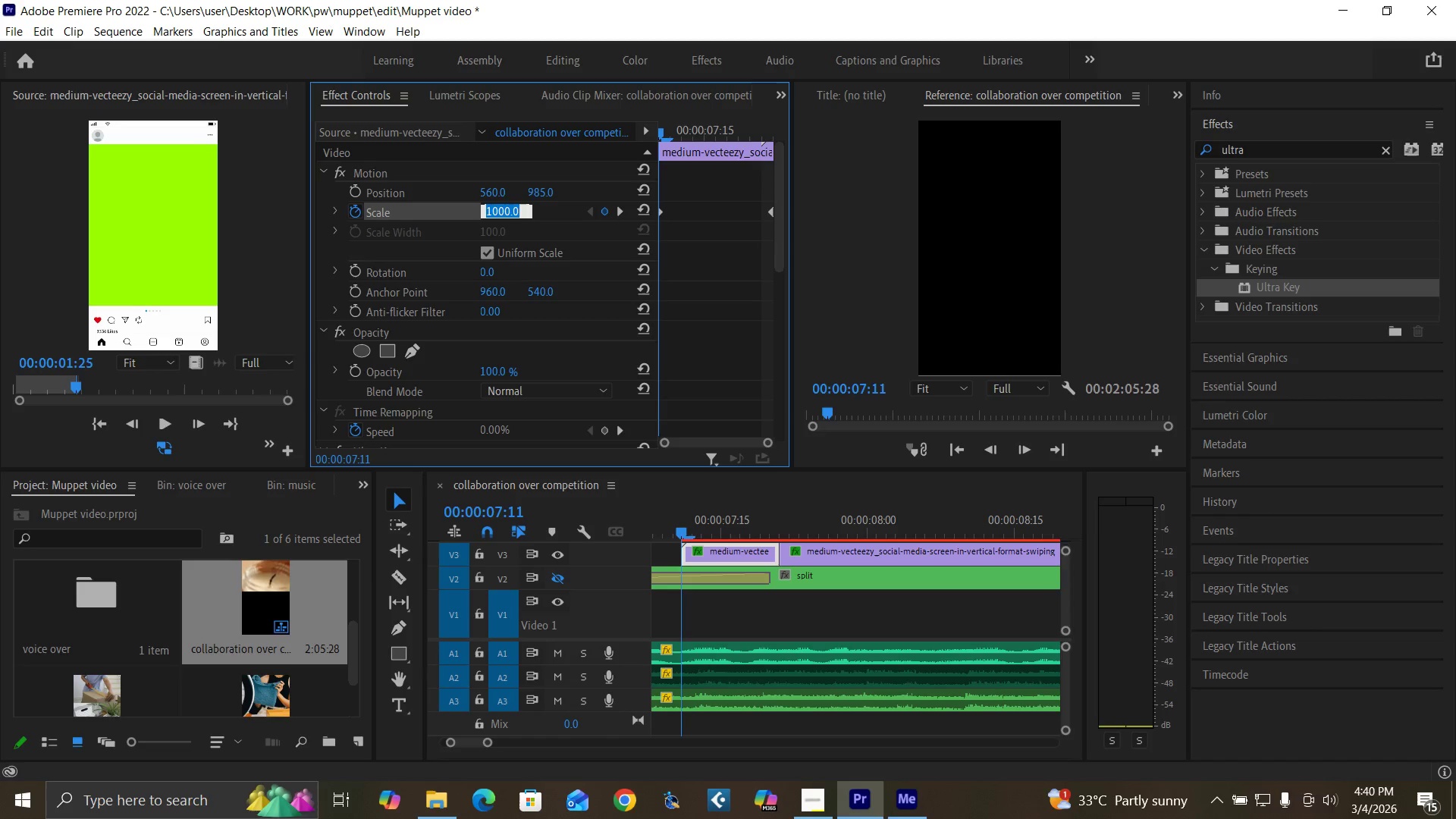 
type(120)
 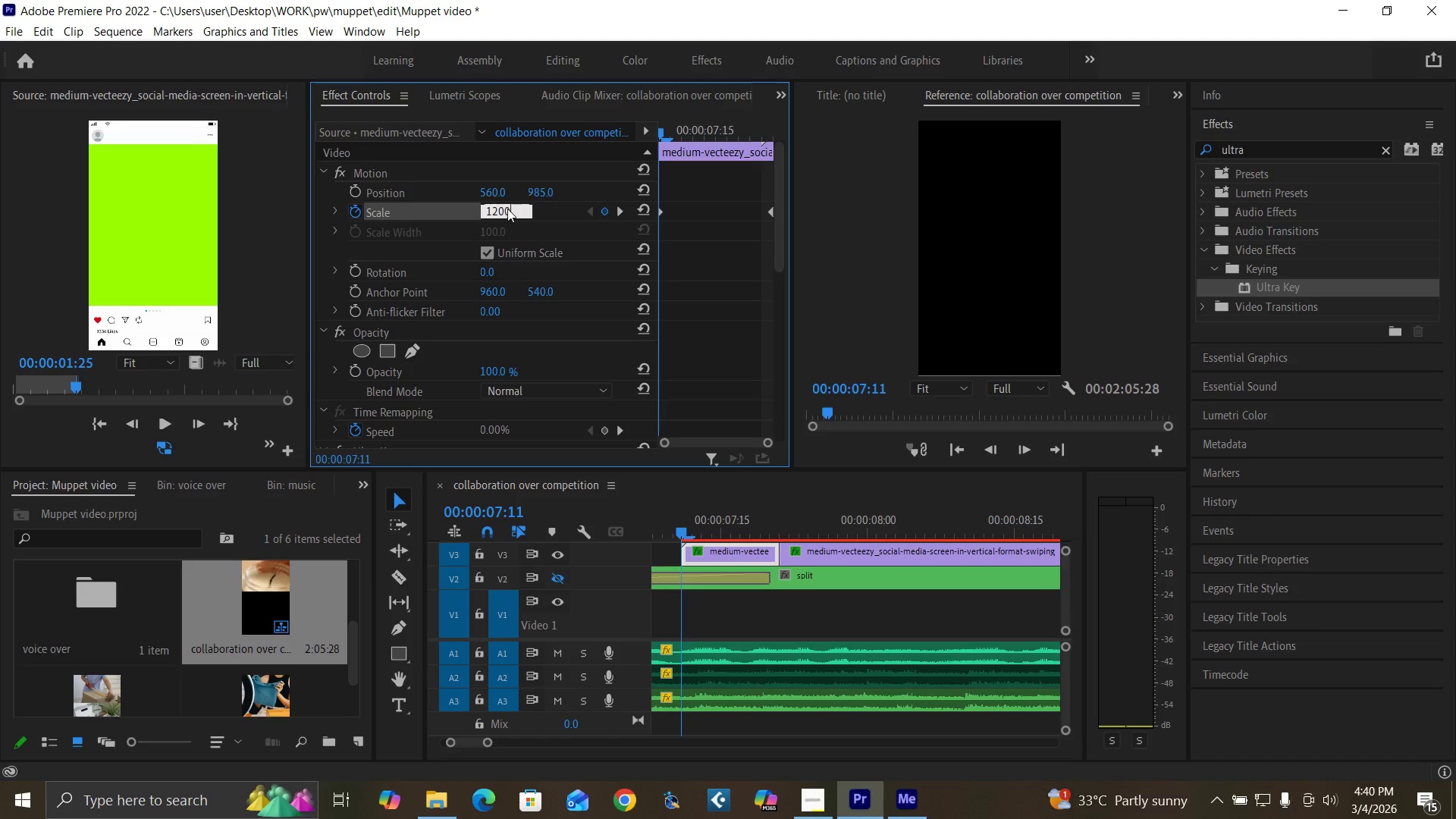 
key(0)
 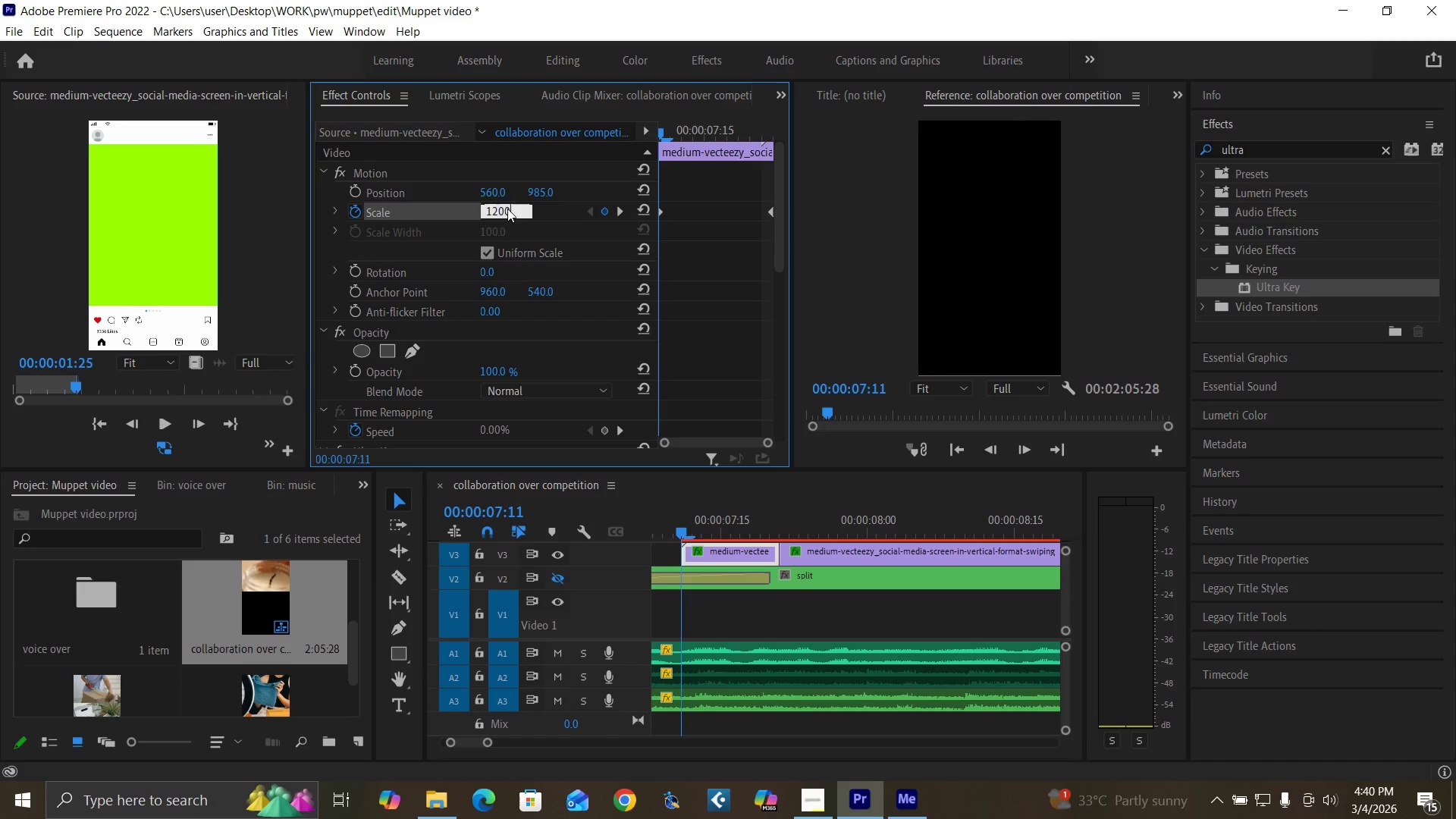 
key(Enter)
 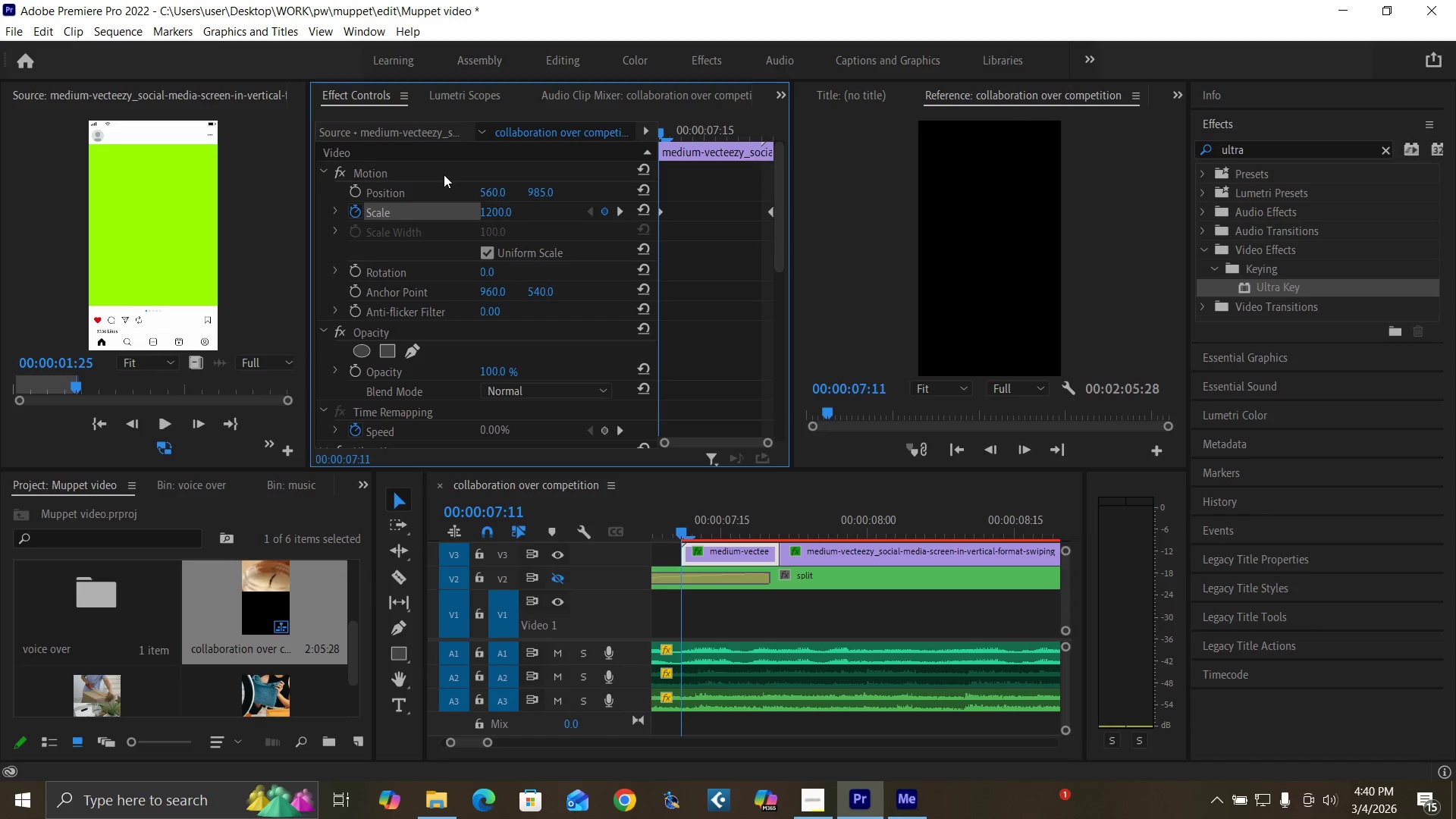 
wait(5.92)
 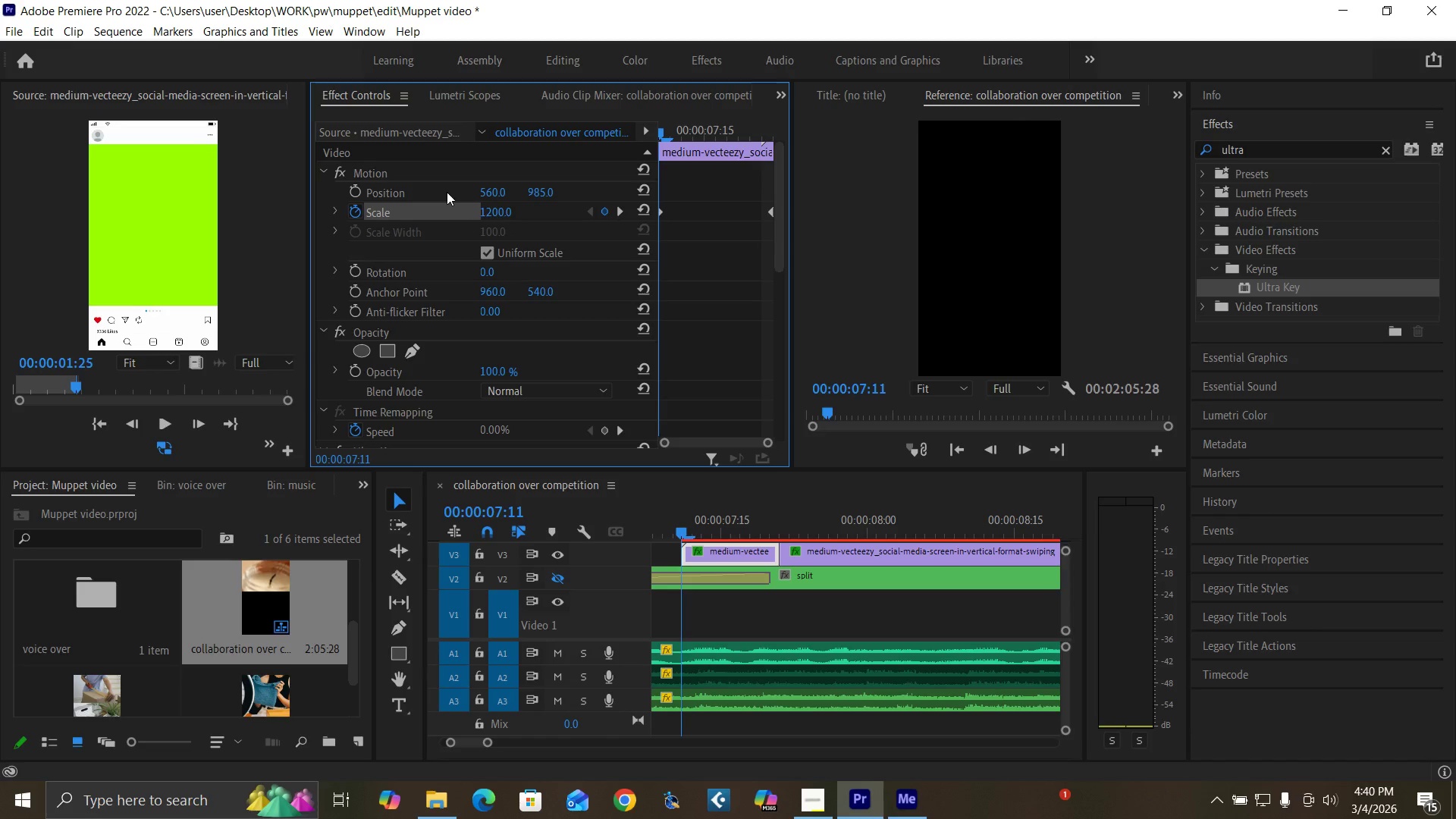 
left_click([488, 211])
 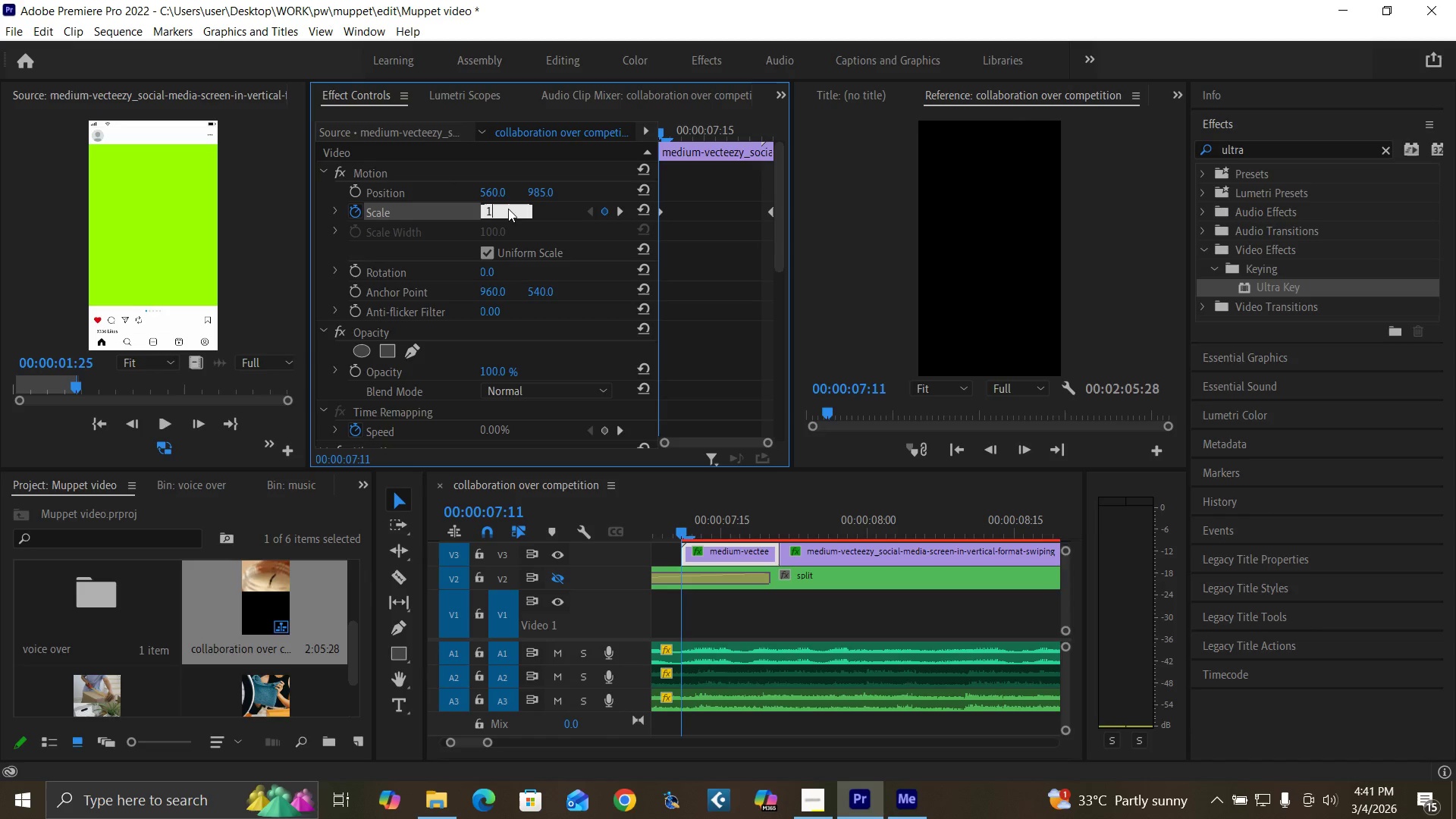 
type(1250)
 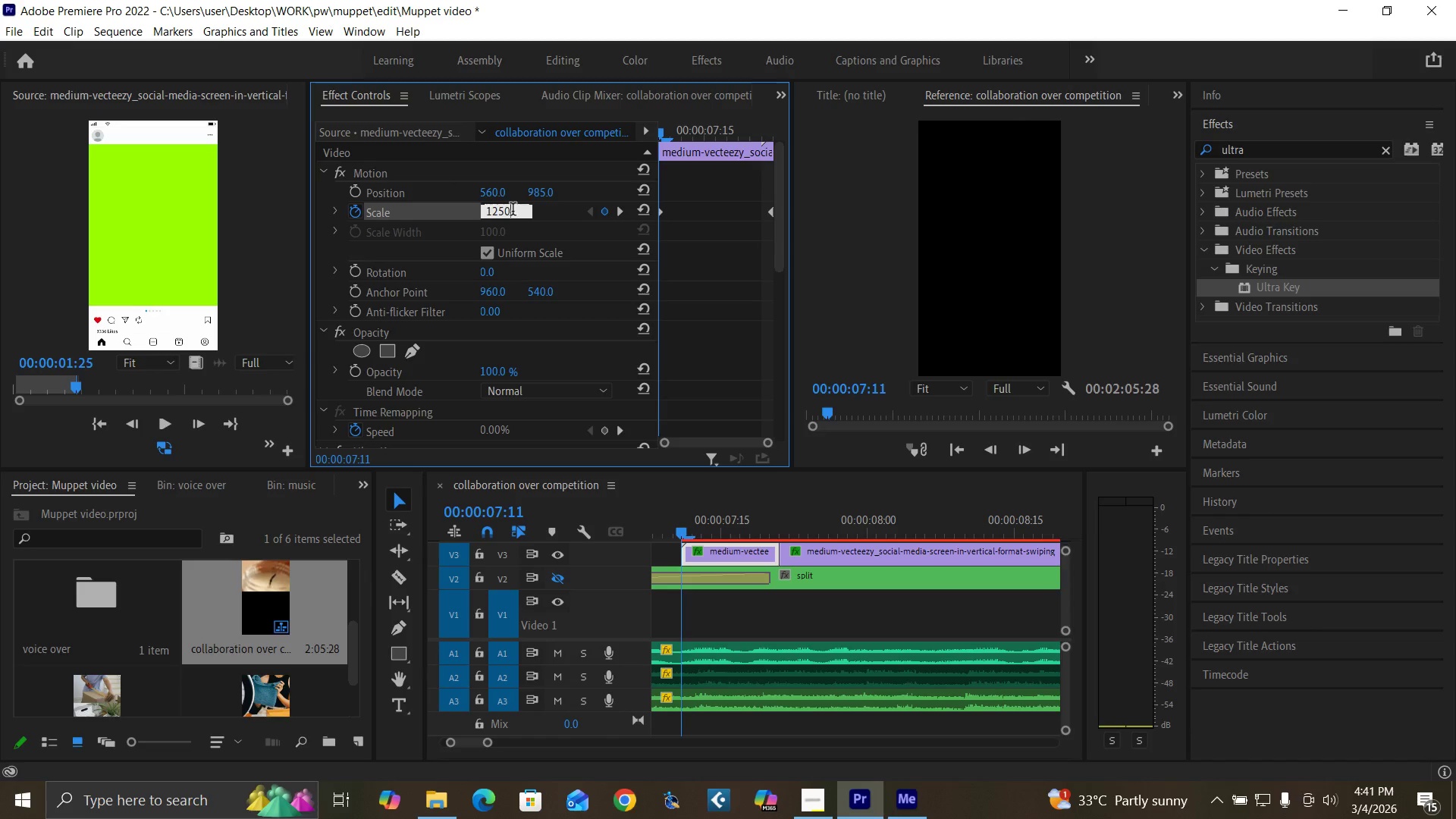 
key(Enter)
 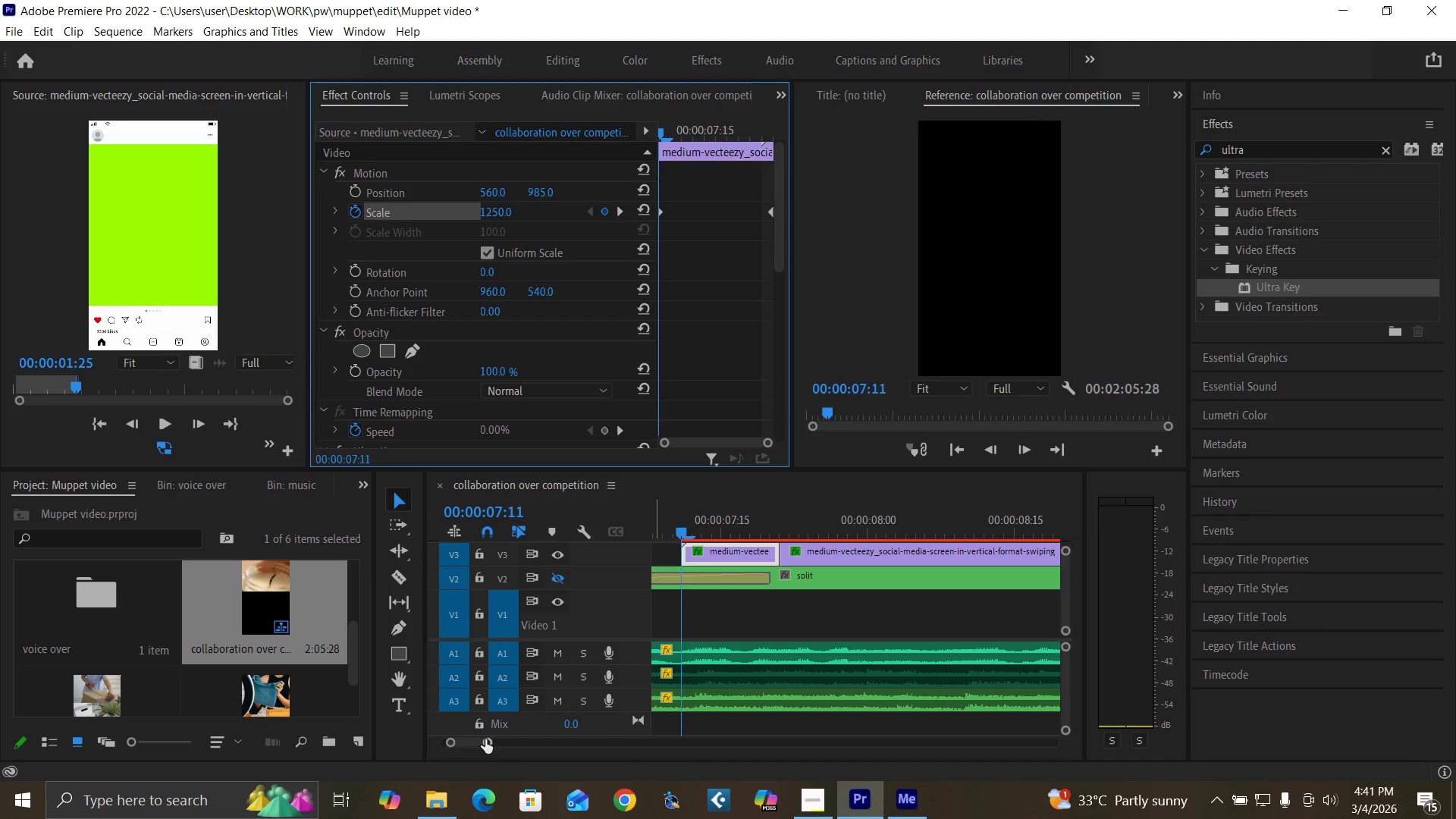 
left_click_drag(start_coordinate=[486, 739], to_coordinate=[507, 744])
 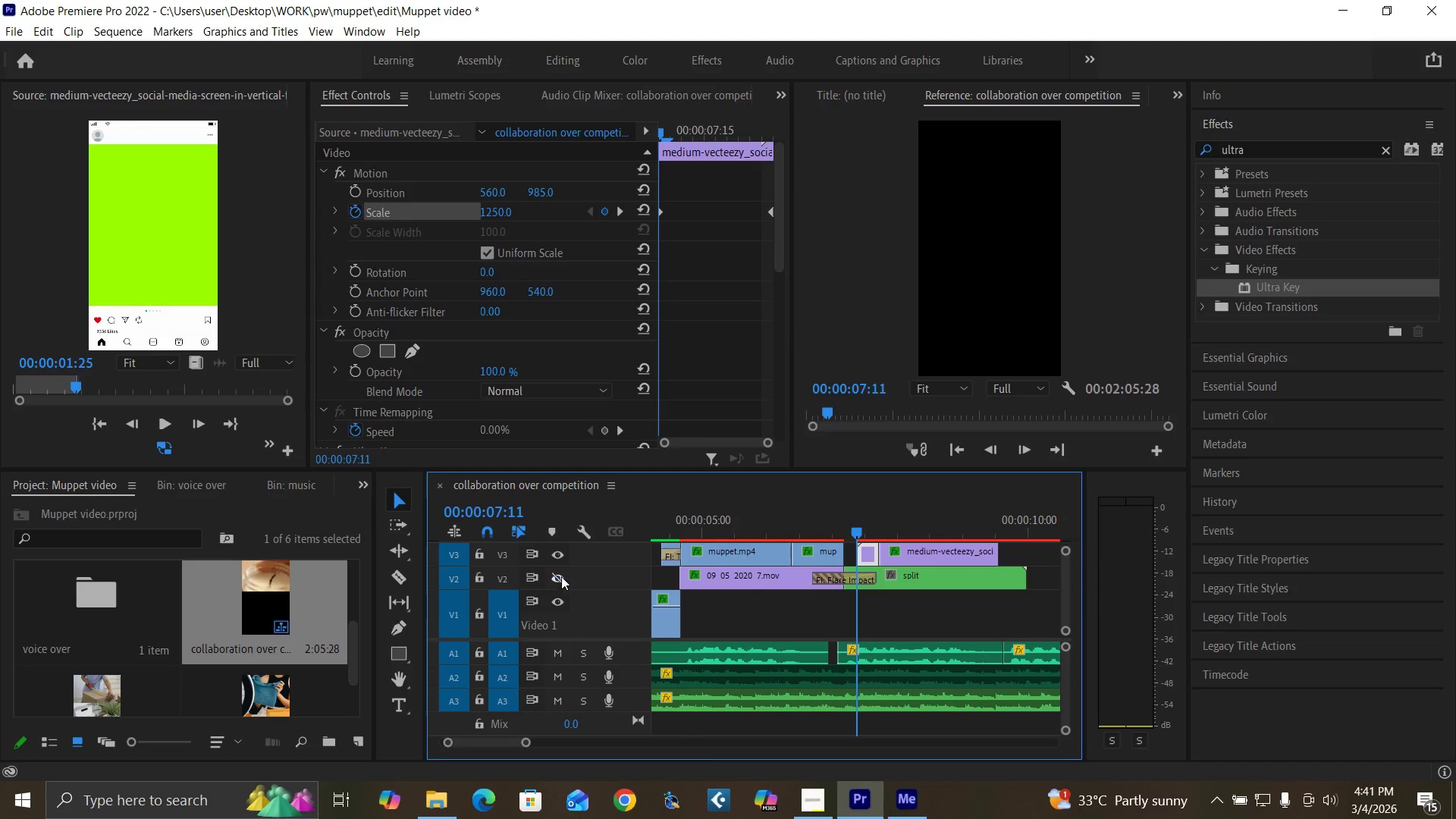 
left_click([561, 576])
 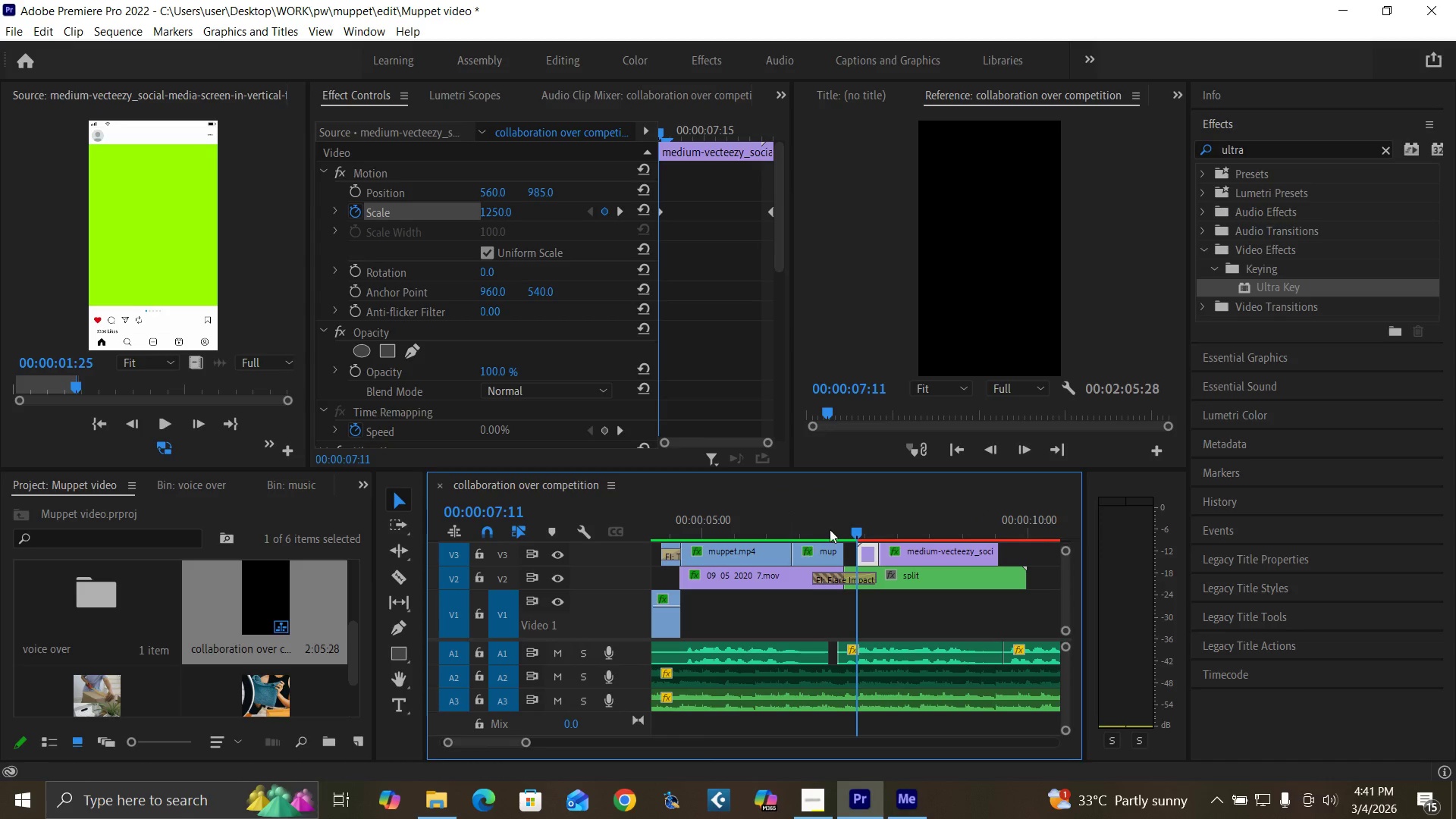 
left_click([836, 526])
 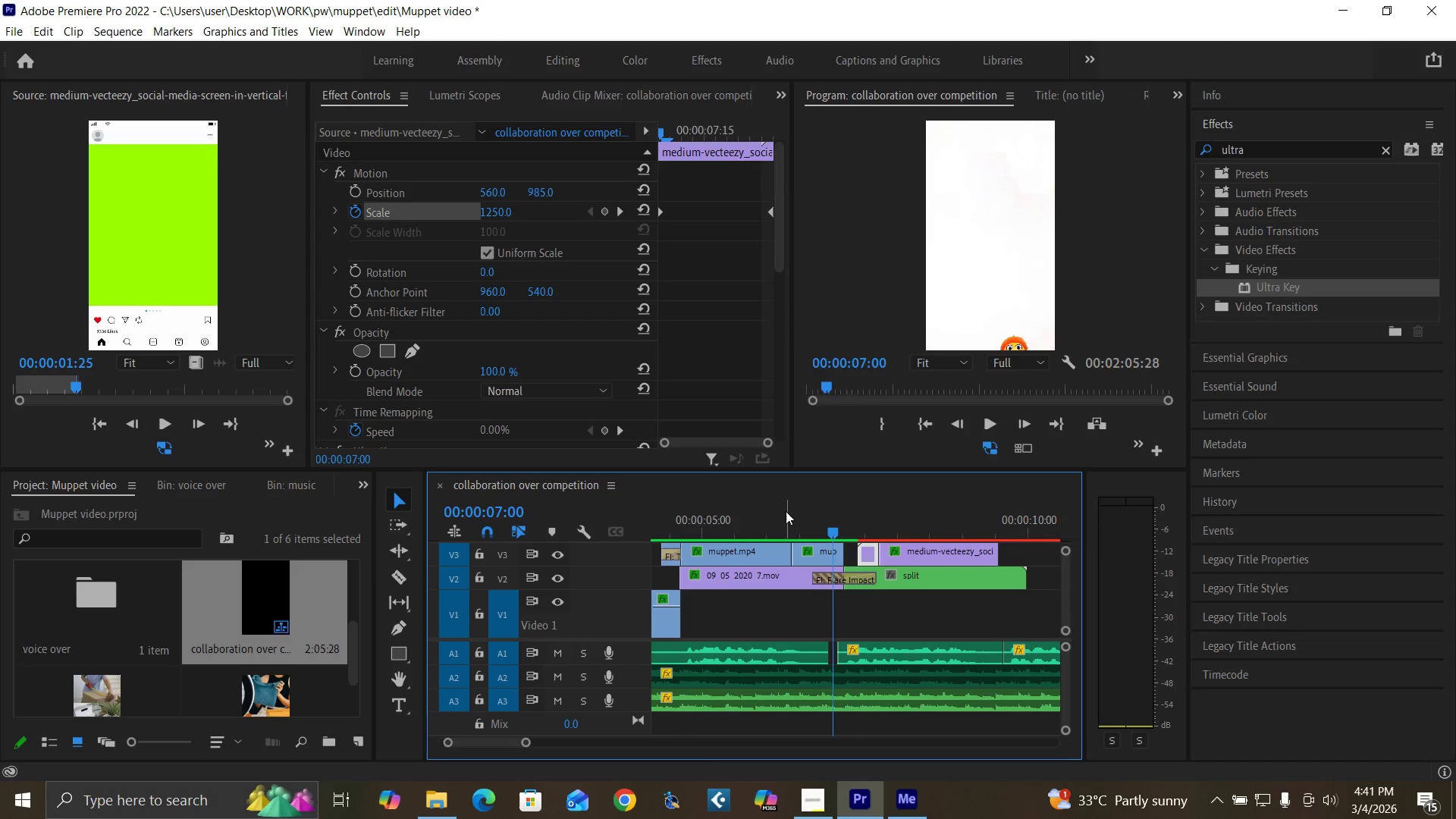 
key(Space)
 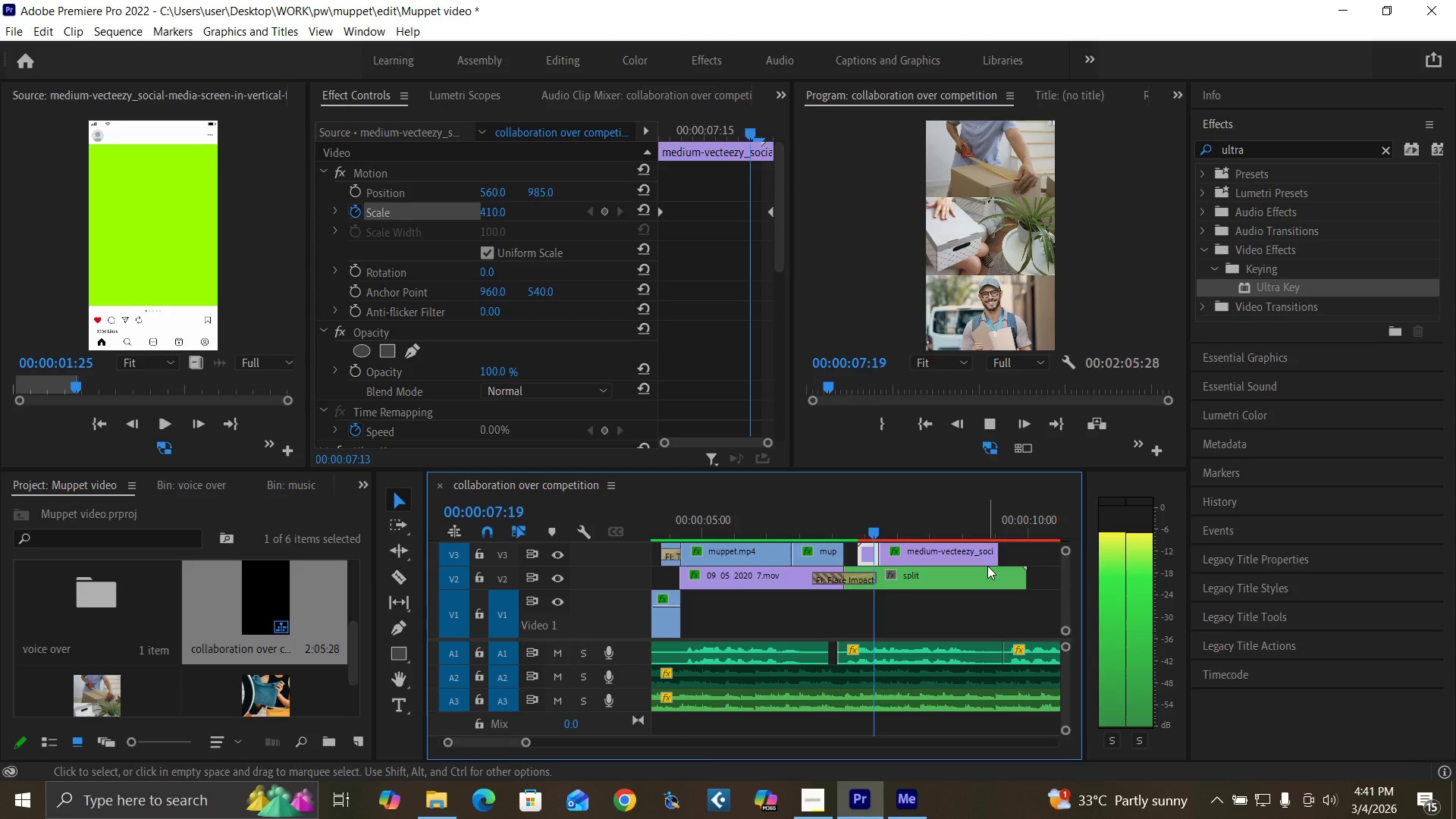 
key(Space)
 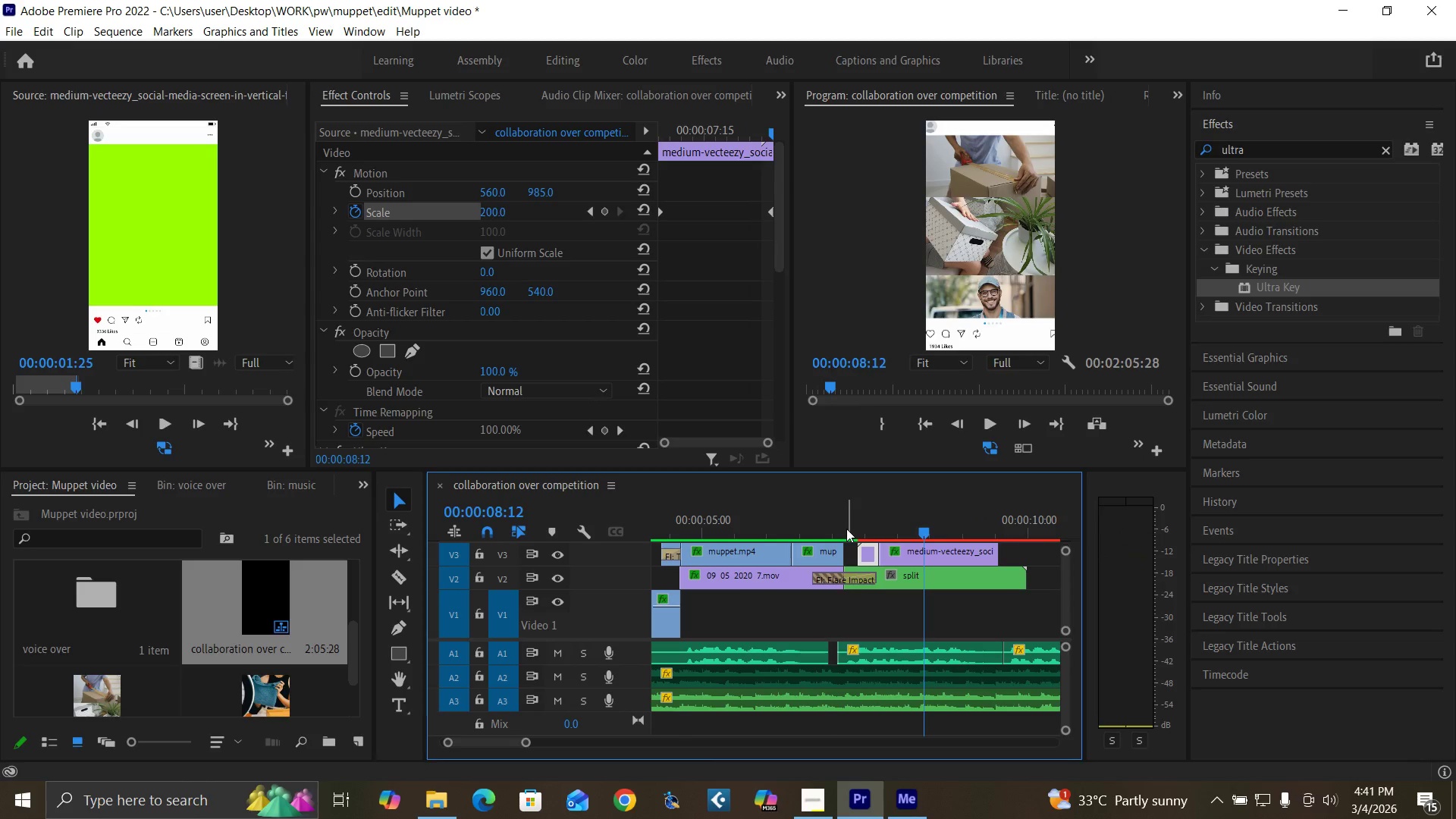 
left_click([846, 529])
 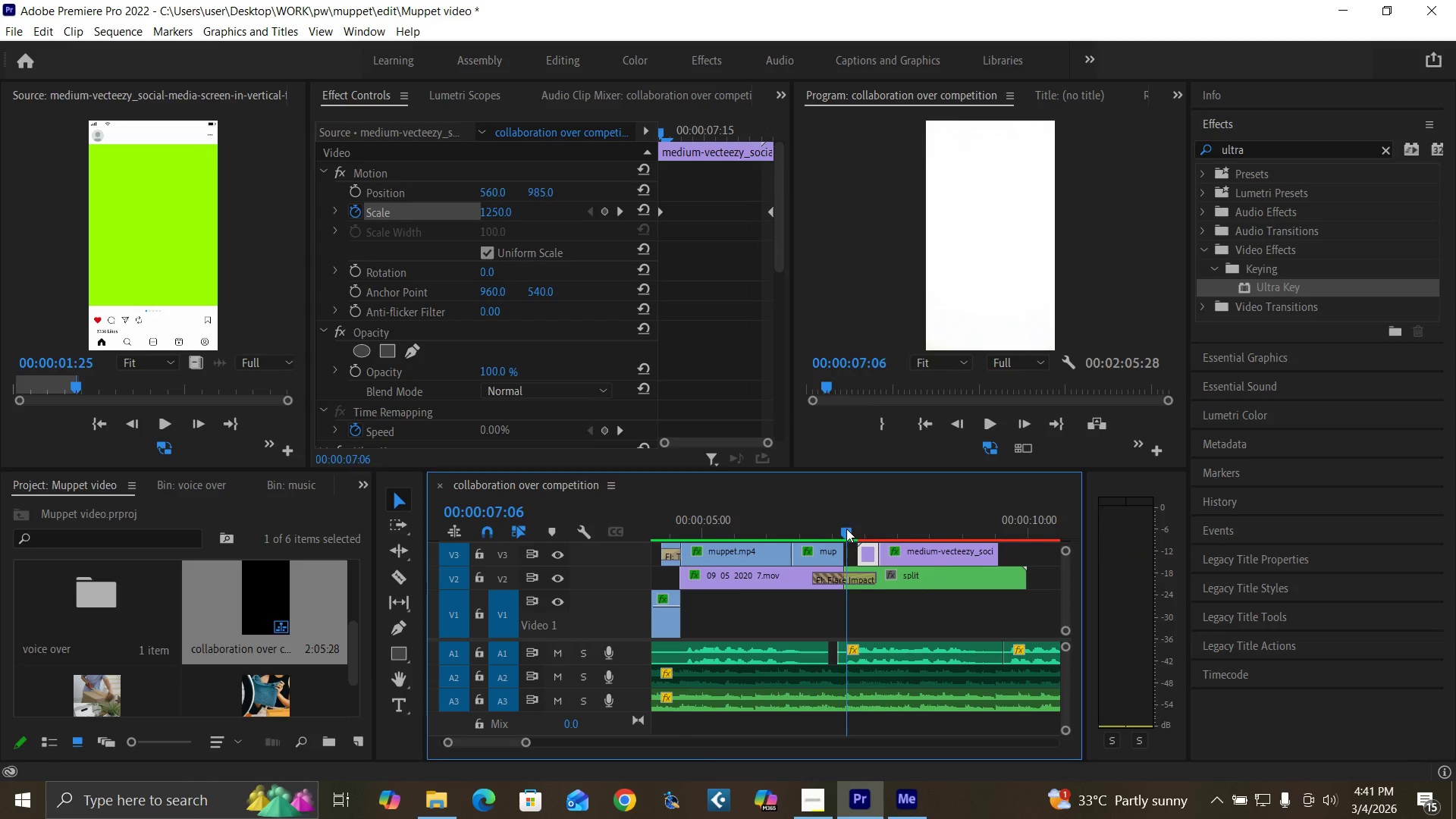 
key(Space)
 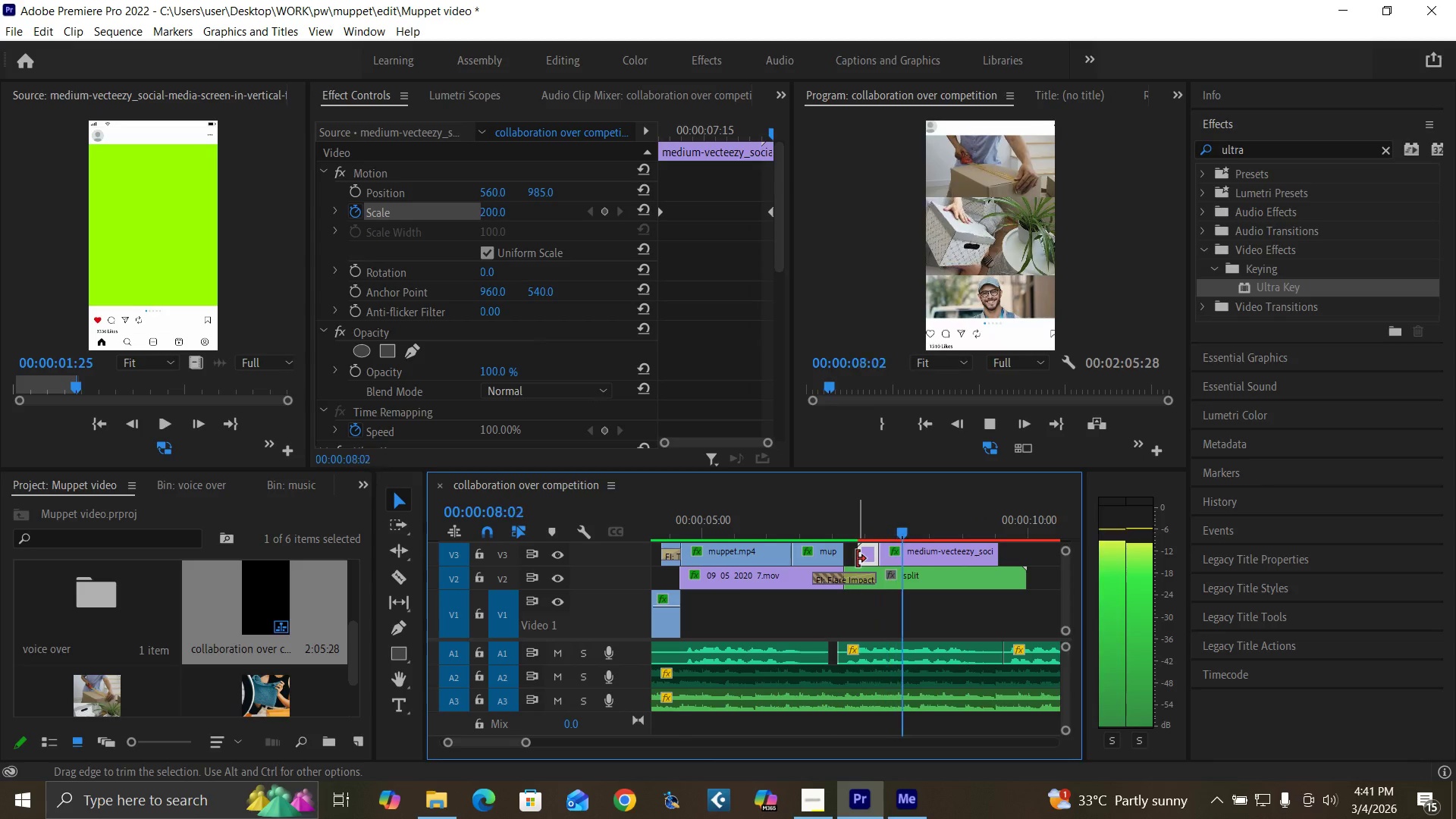 
key(Space)
 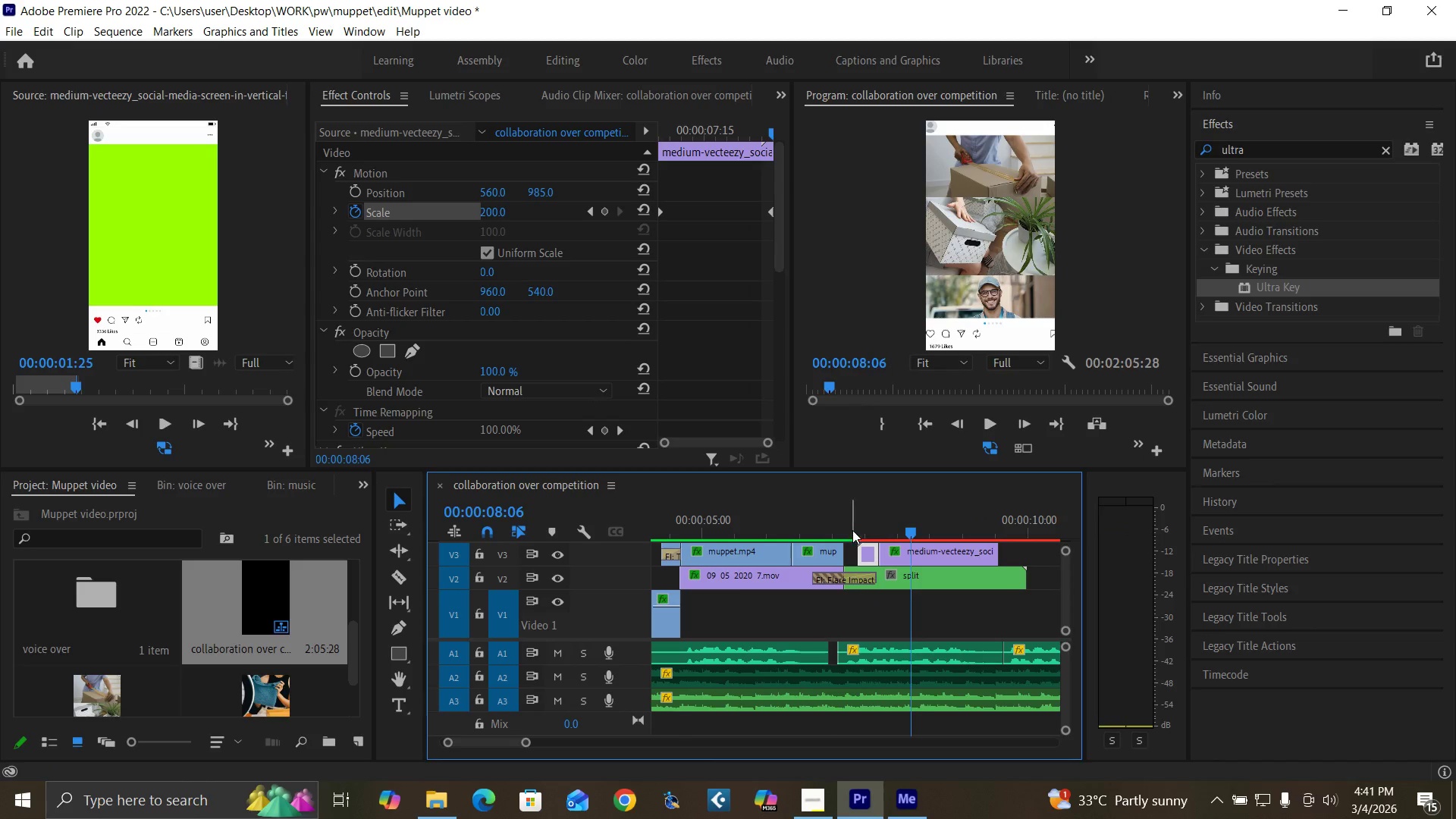 
left_click_drag(start_coordinate=[852, 529], to_coordinate=[864, 546])
 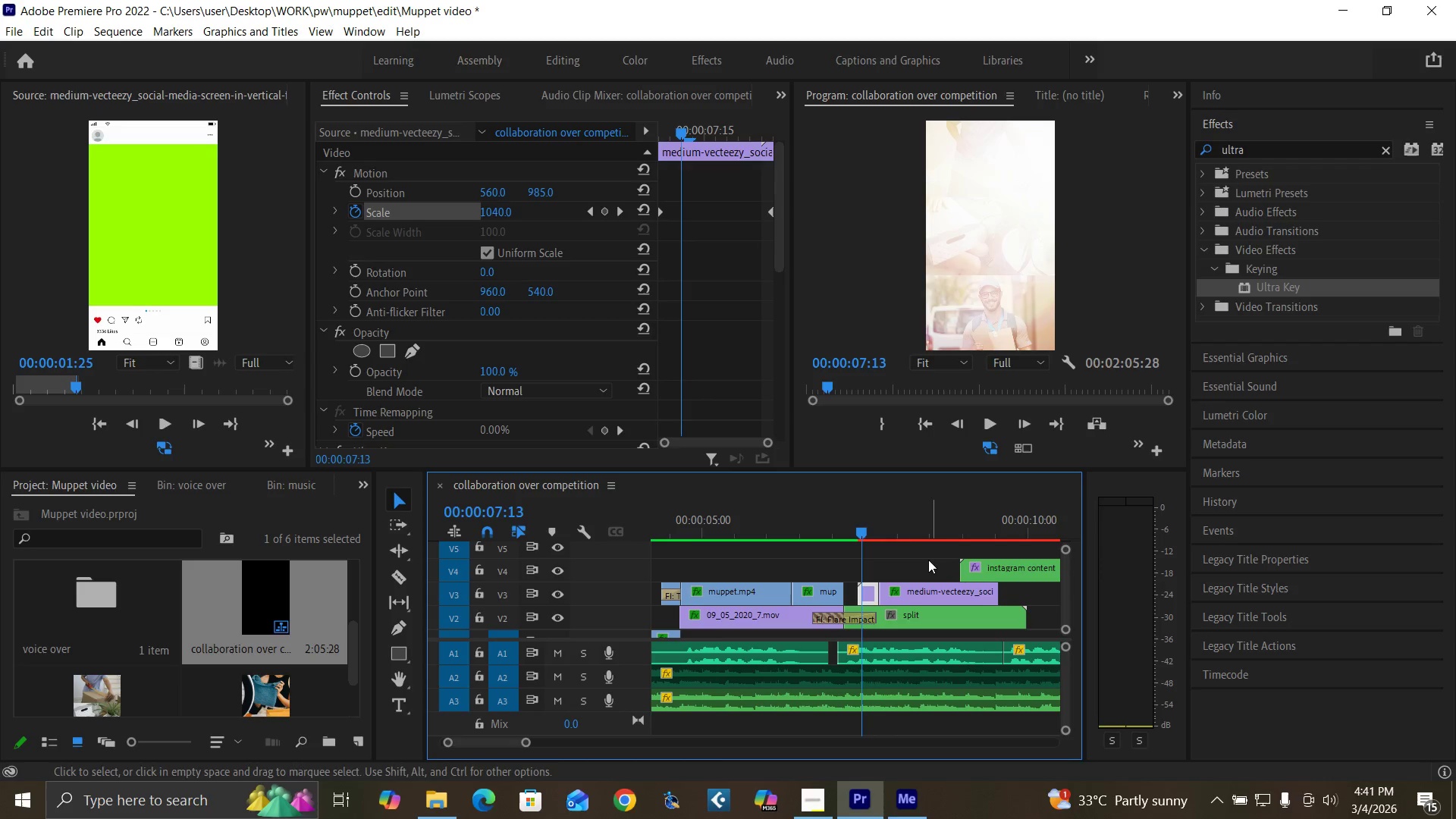 
left_click_drag(start_coordinate=[858, 521], to_coordinate=[880, 564])
 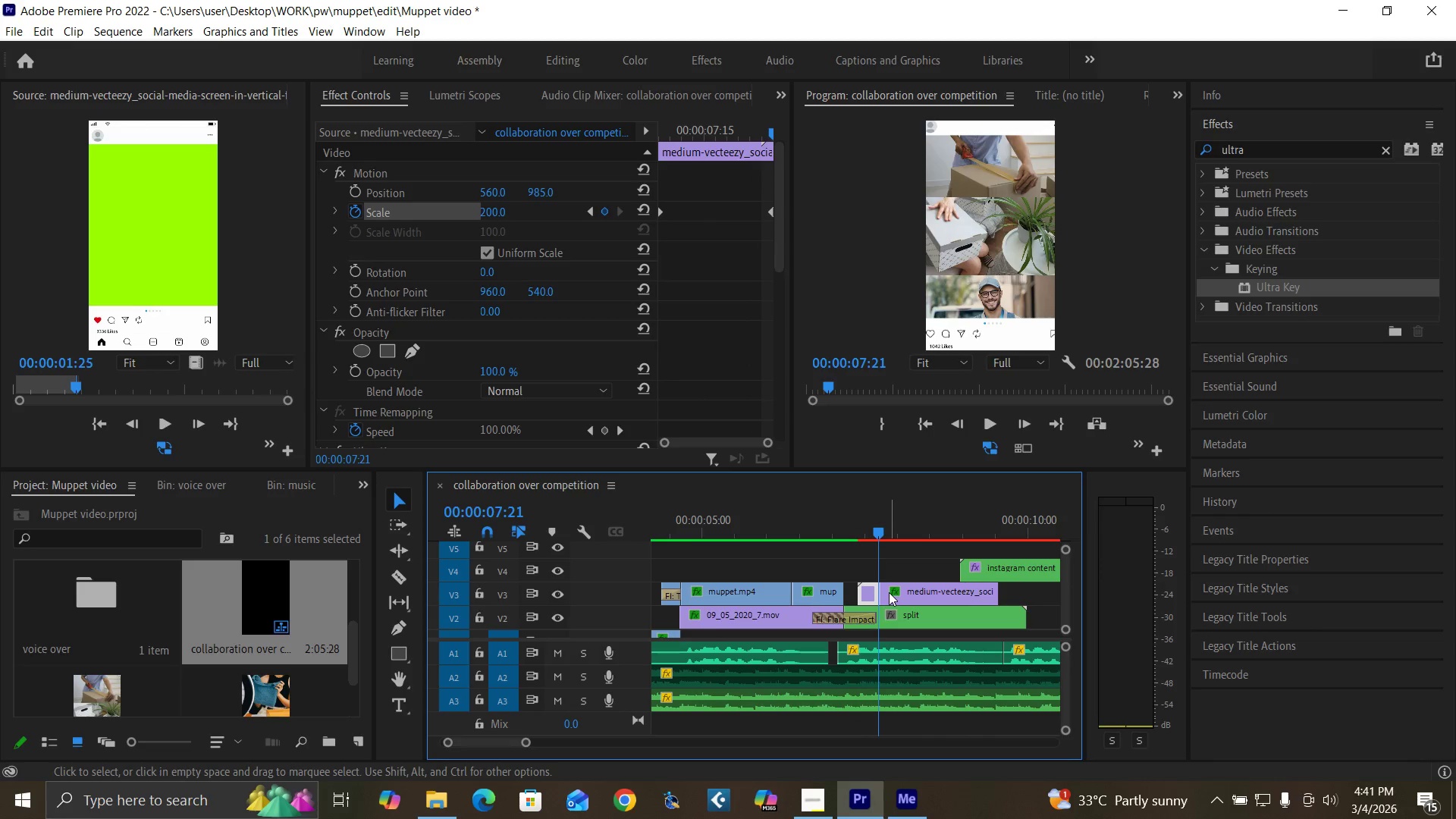 
key(Delete)
 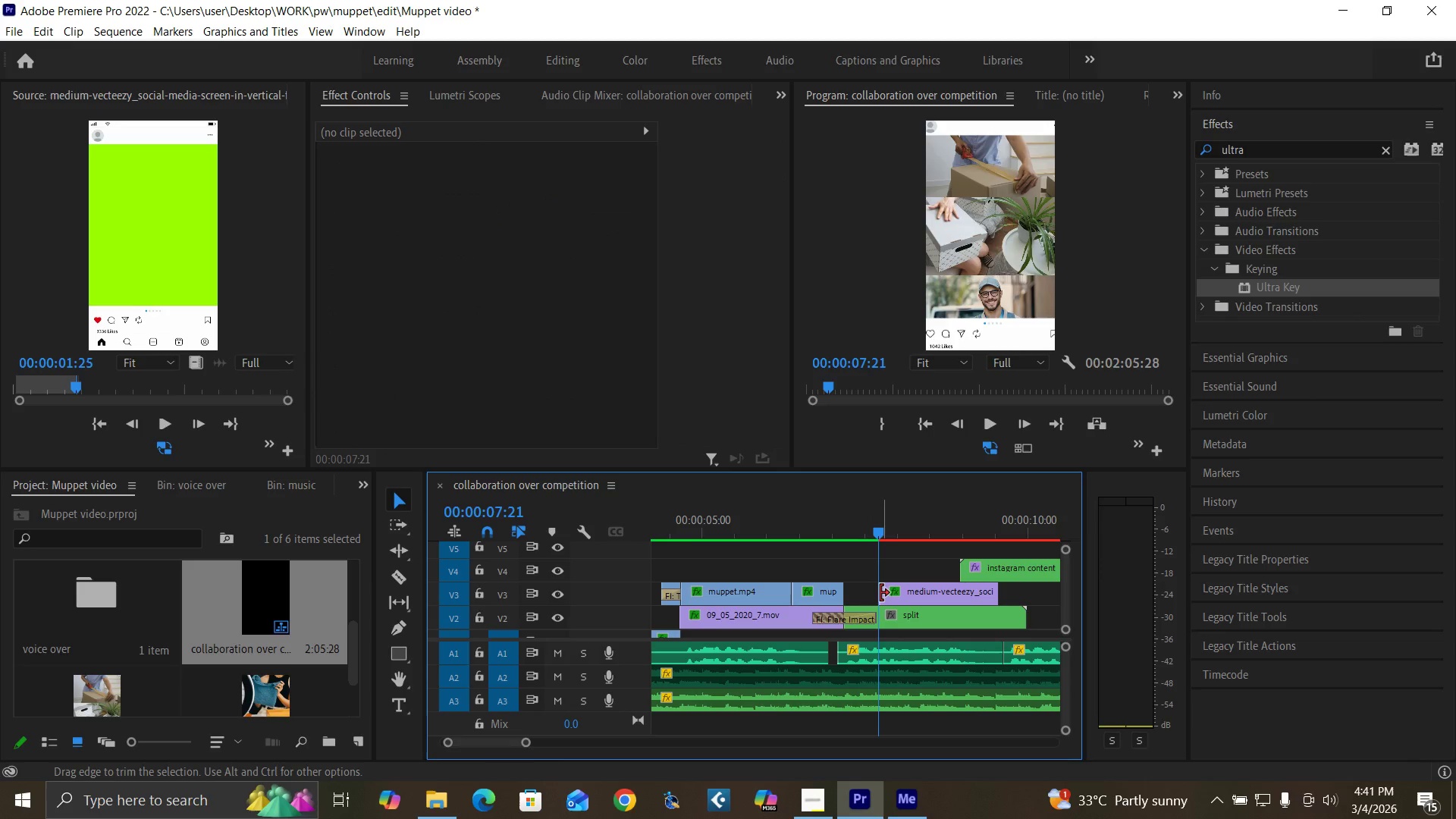 
left_click_drag(start_coordinate=[880, 593], to_coordinate=[868, 595])
 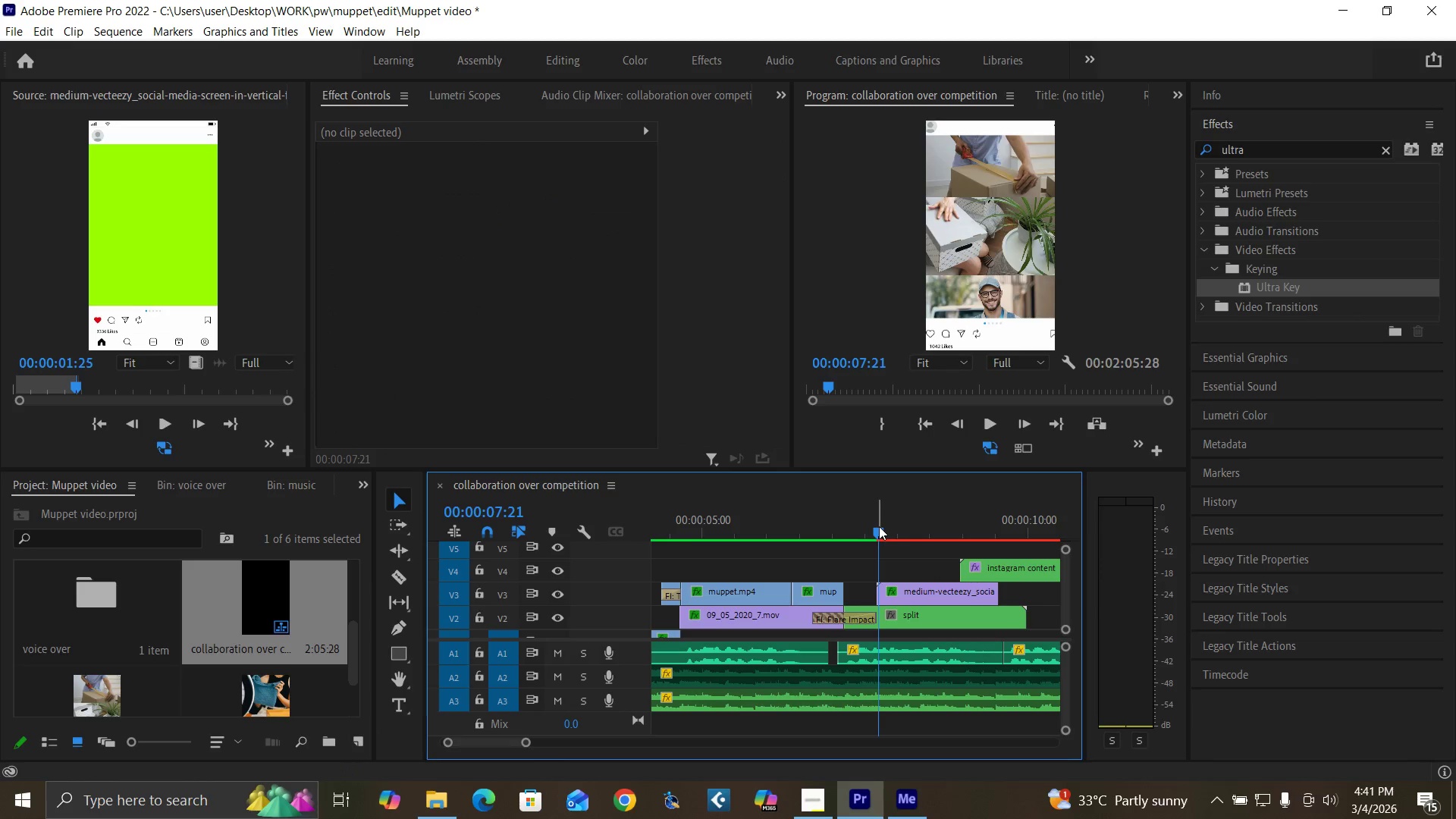 
left_click_drag(start_coordinate=[879, 529], to_coordinate=[877, 533])
 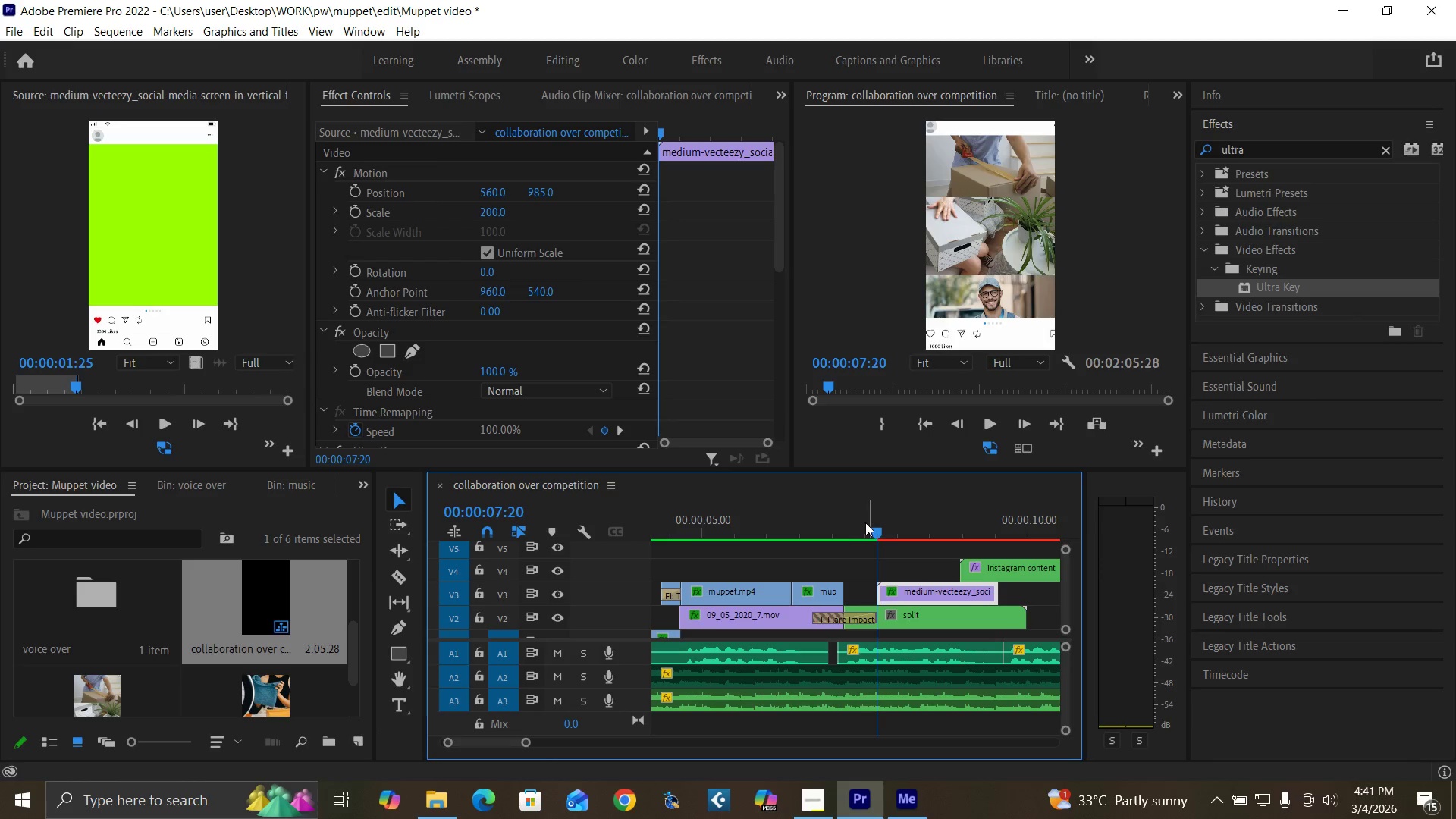 
left_click([490, 214])
 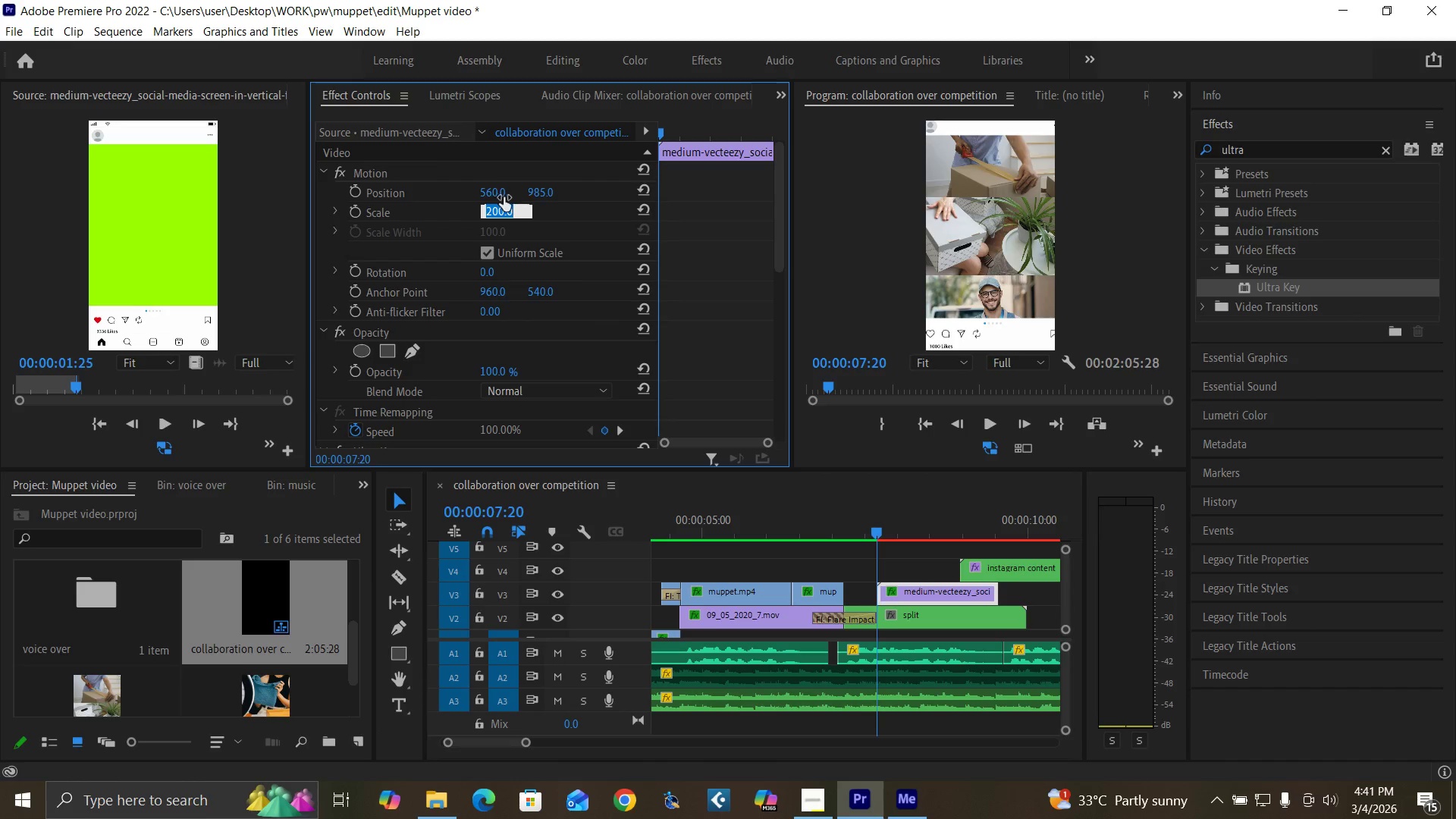 
type(1250)
 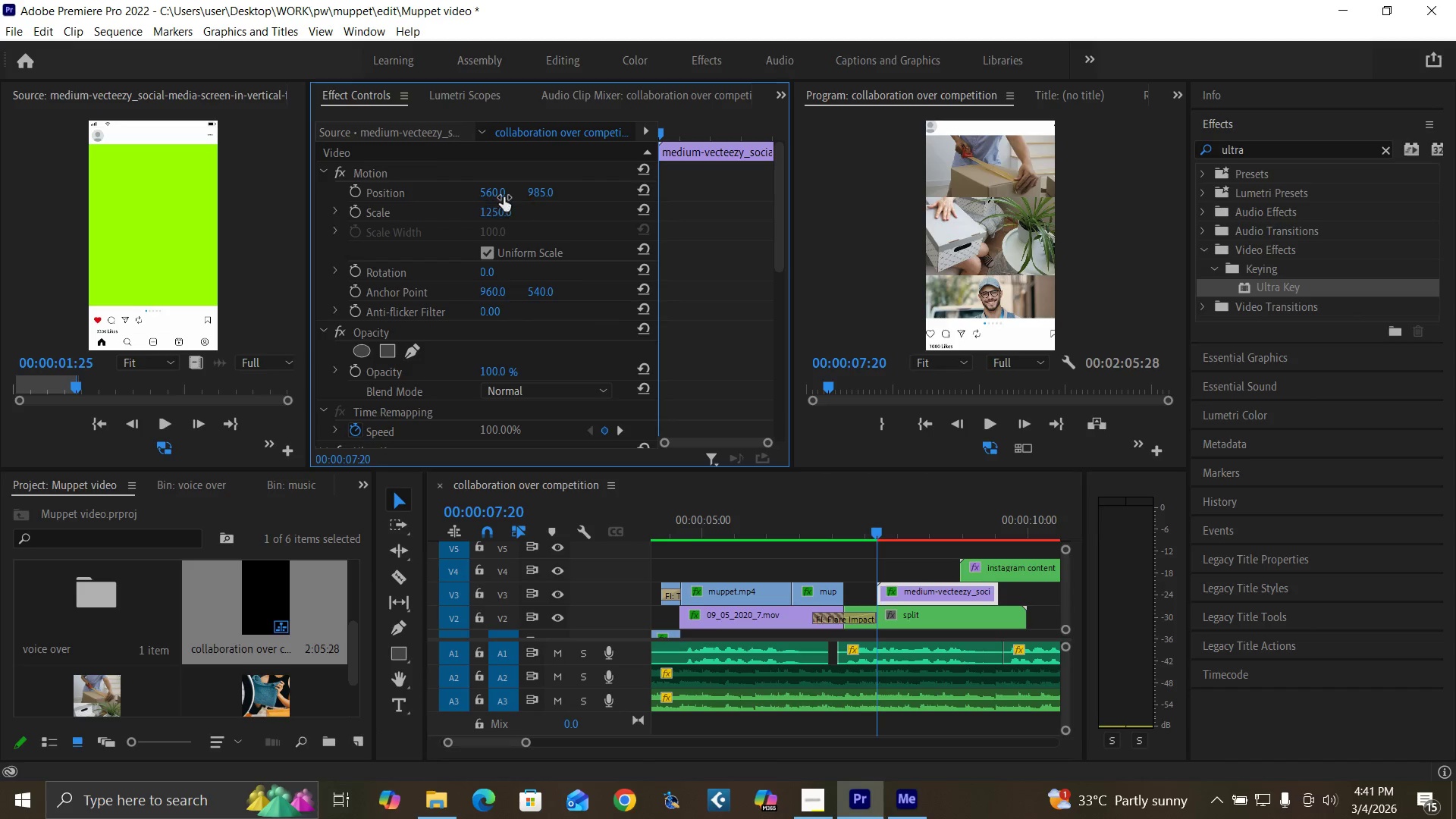 
key(Enter)
 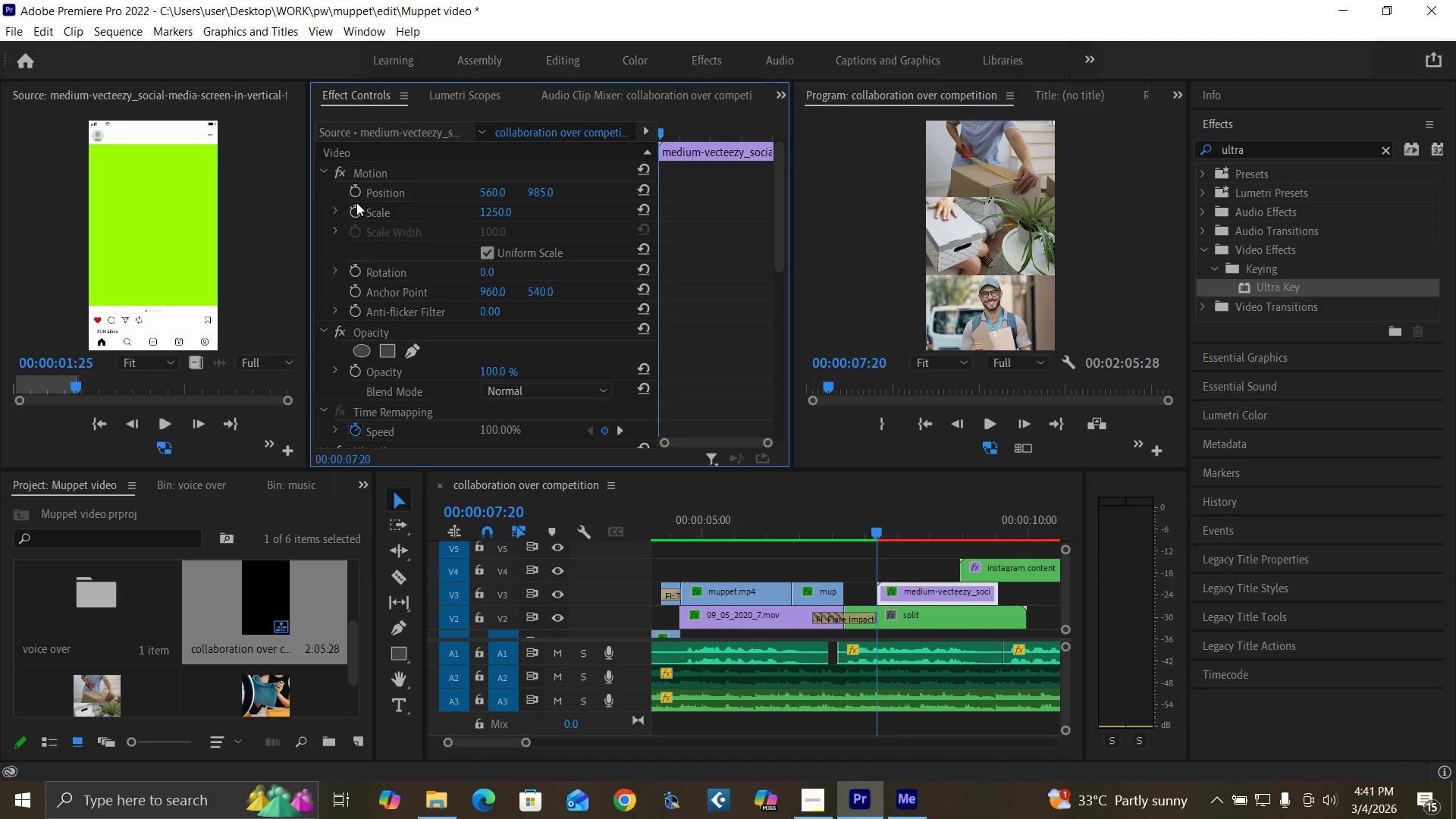 
left_click([355, 207])
 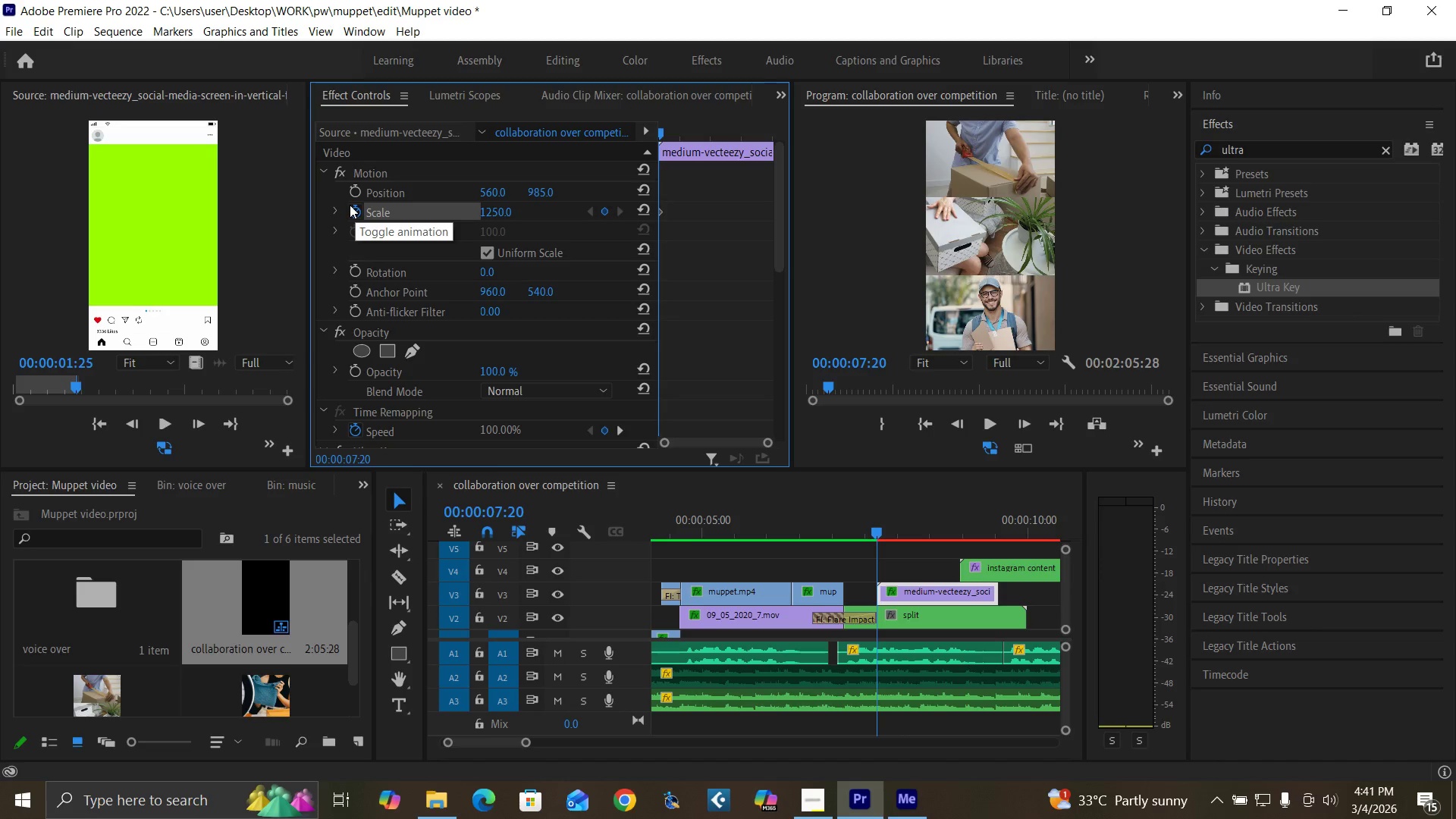 
key(Space)
 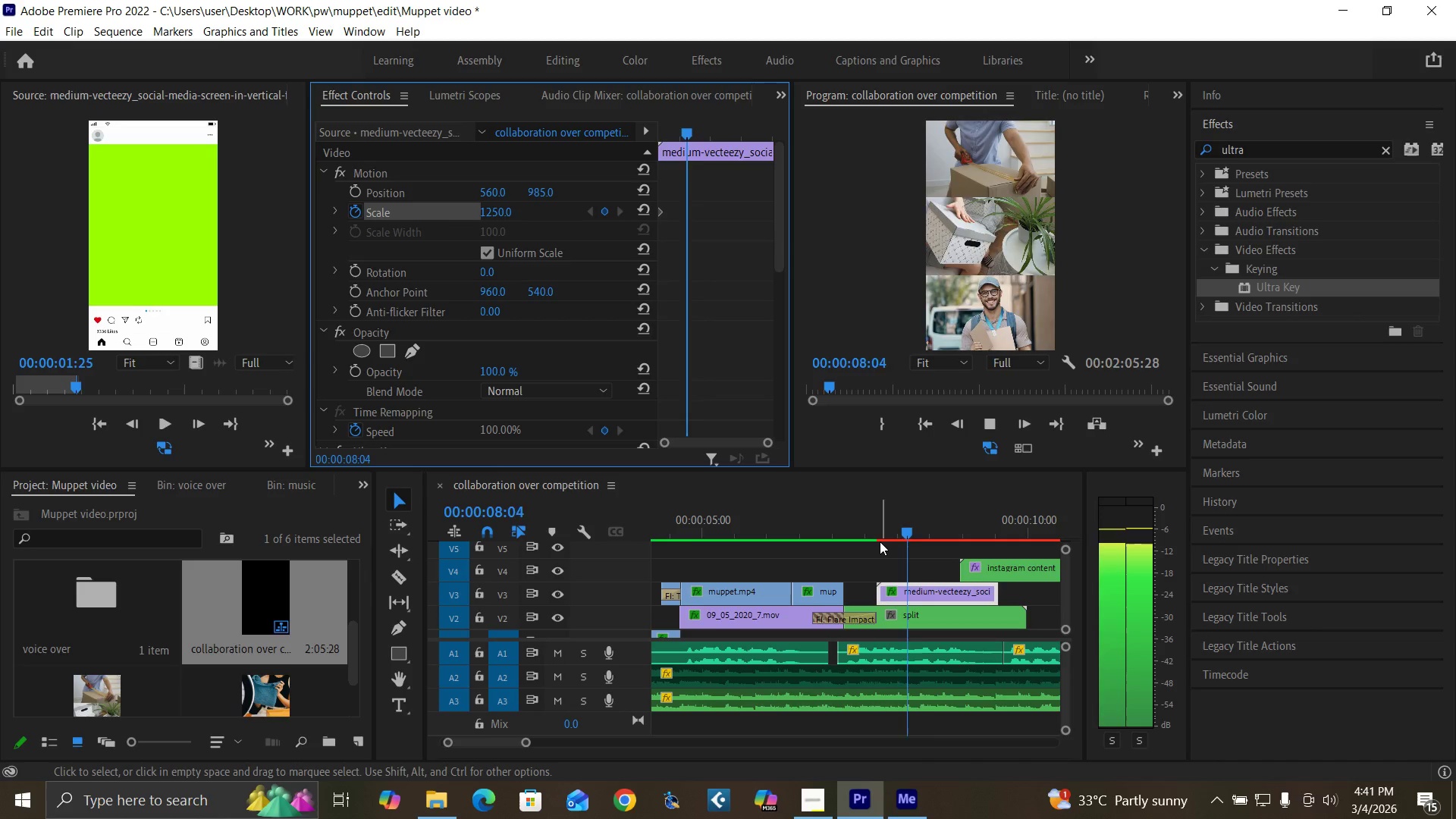 
key(Space)
 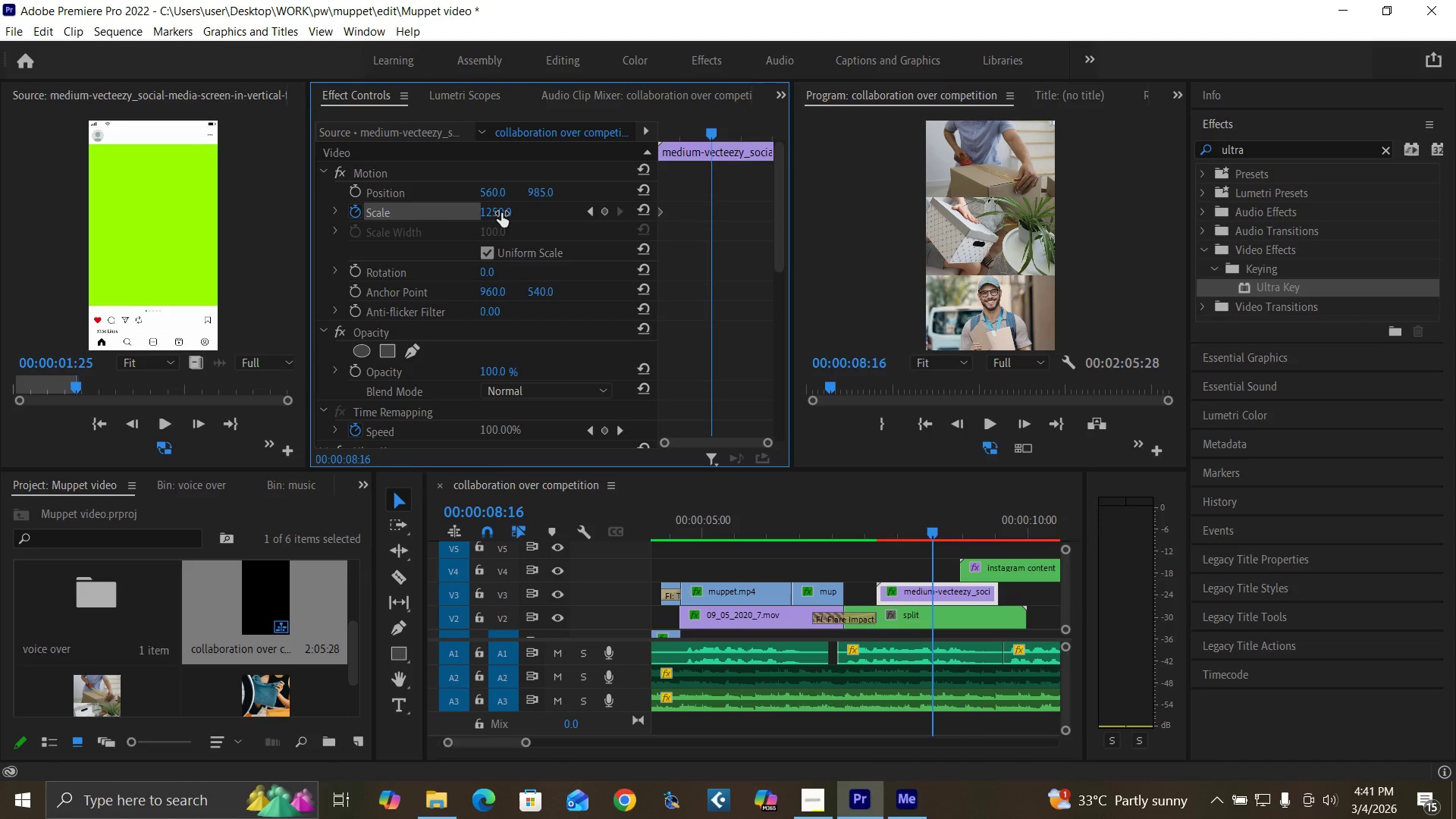 
left_click([500, 213])
 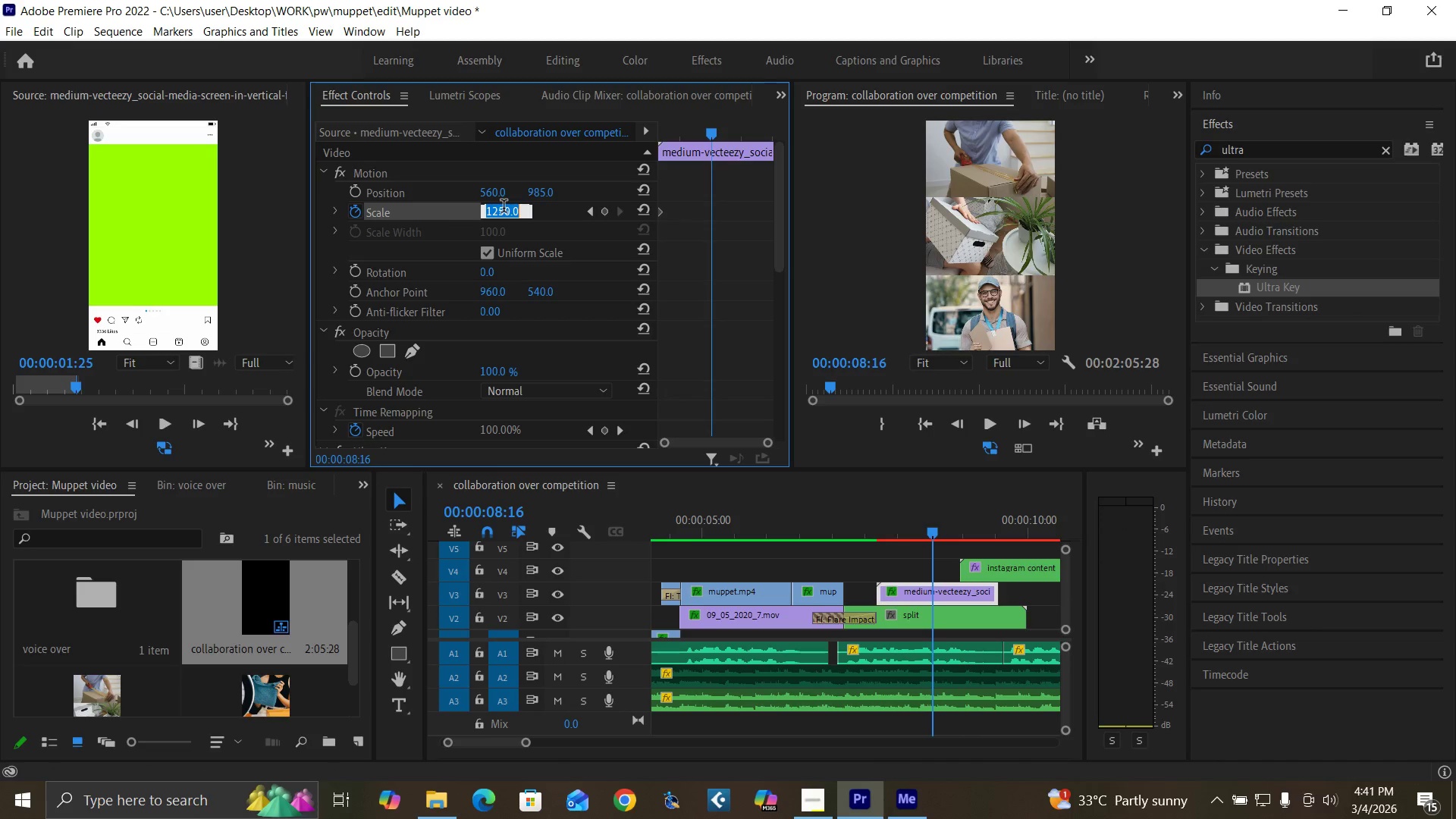 
type(200)
 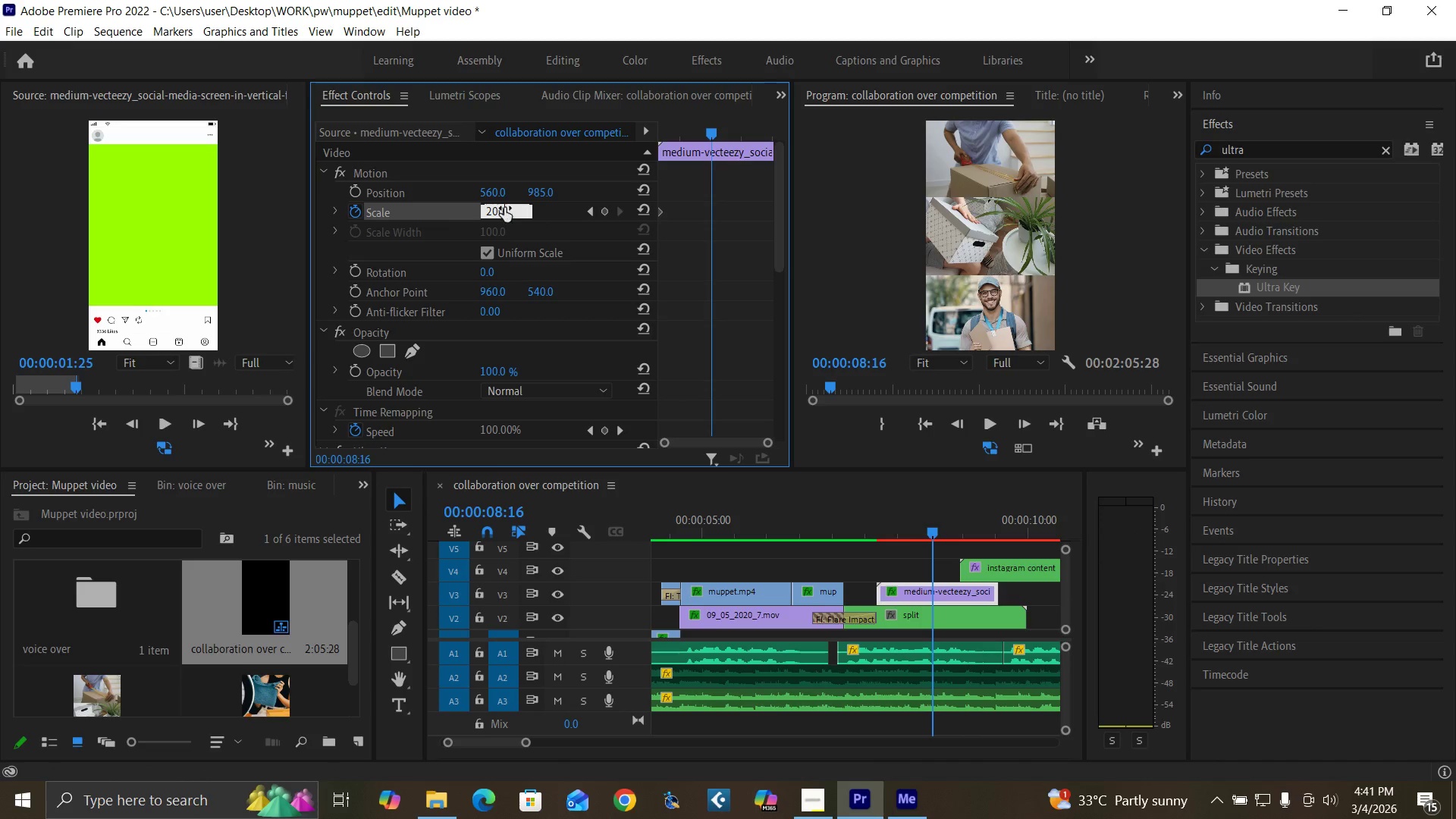 
key(Enter)
 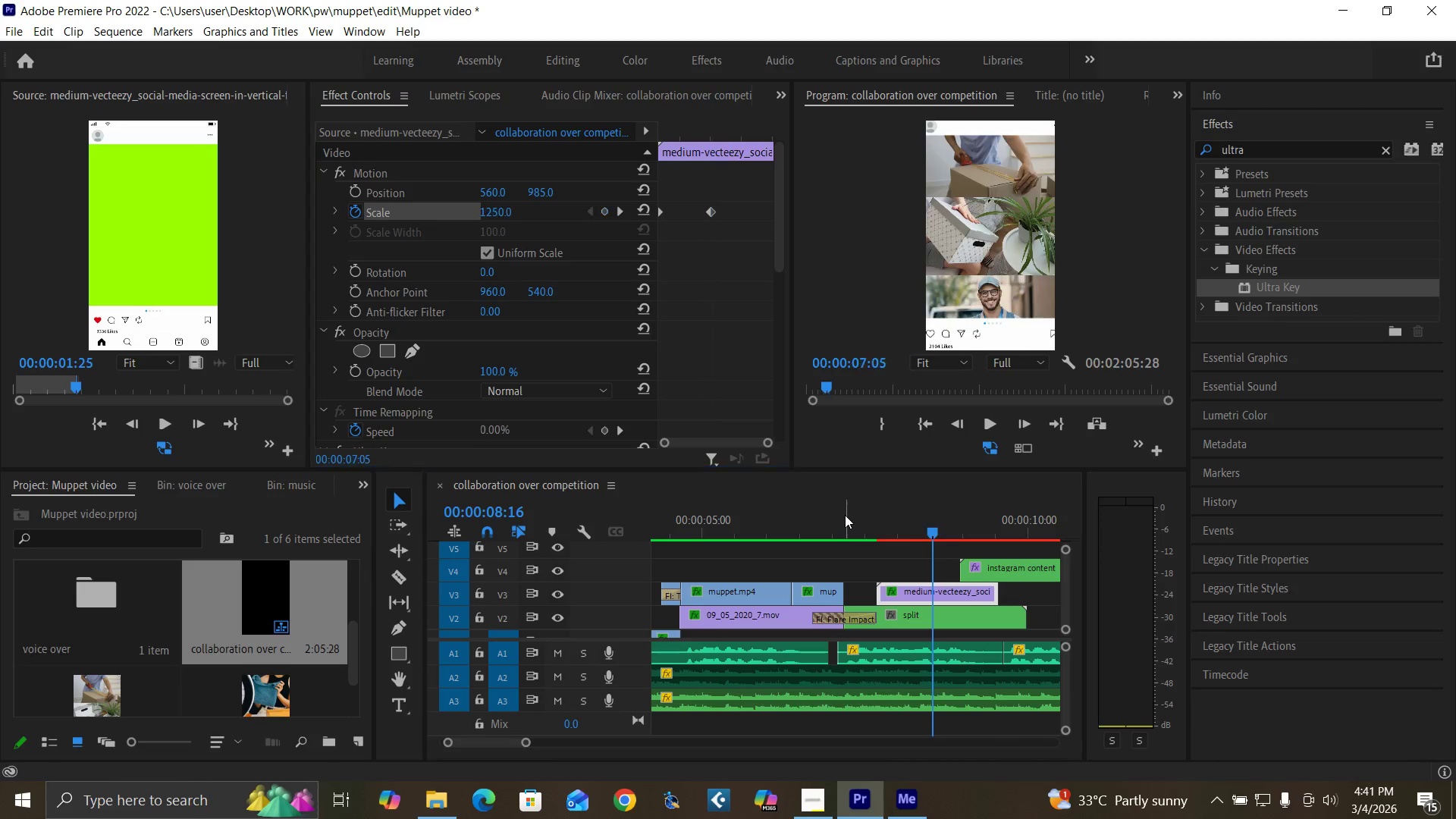 
key(Space)
 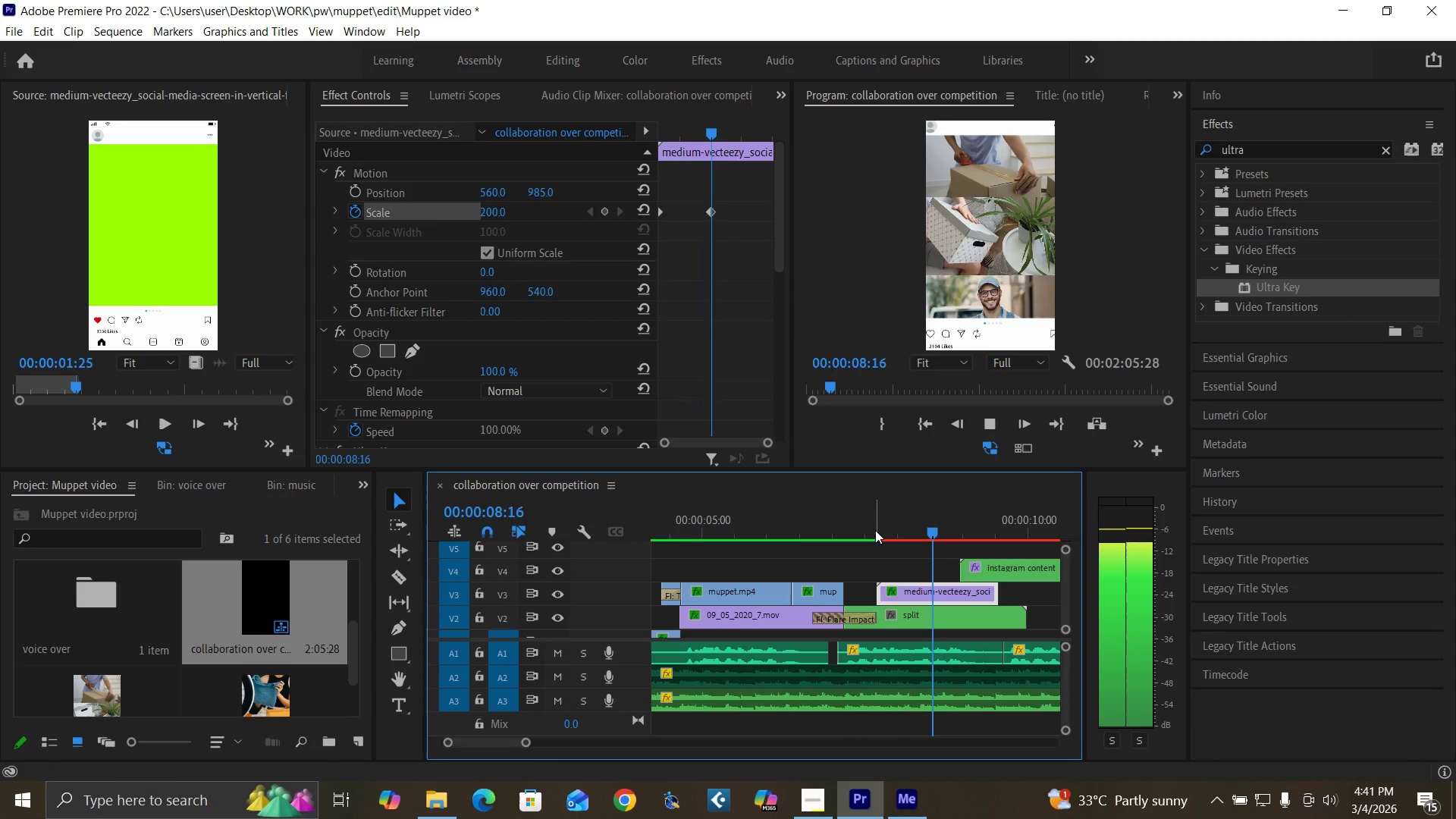 
key(Space)
 